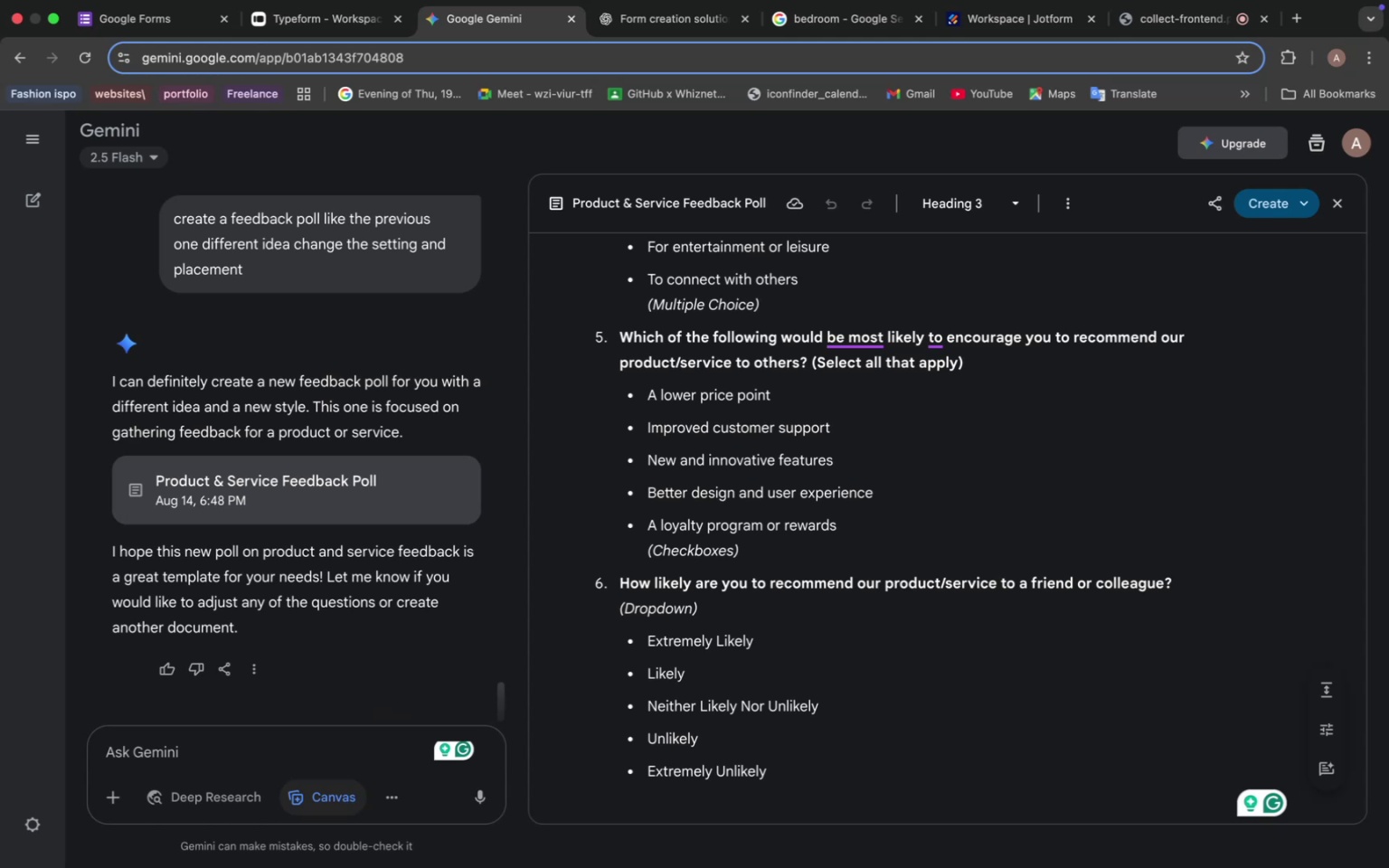 
scroll: coordinate [725, 576], scroll_direction: up, amount: 53.0
 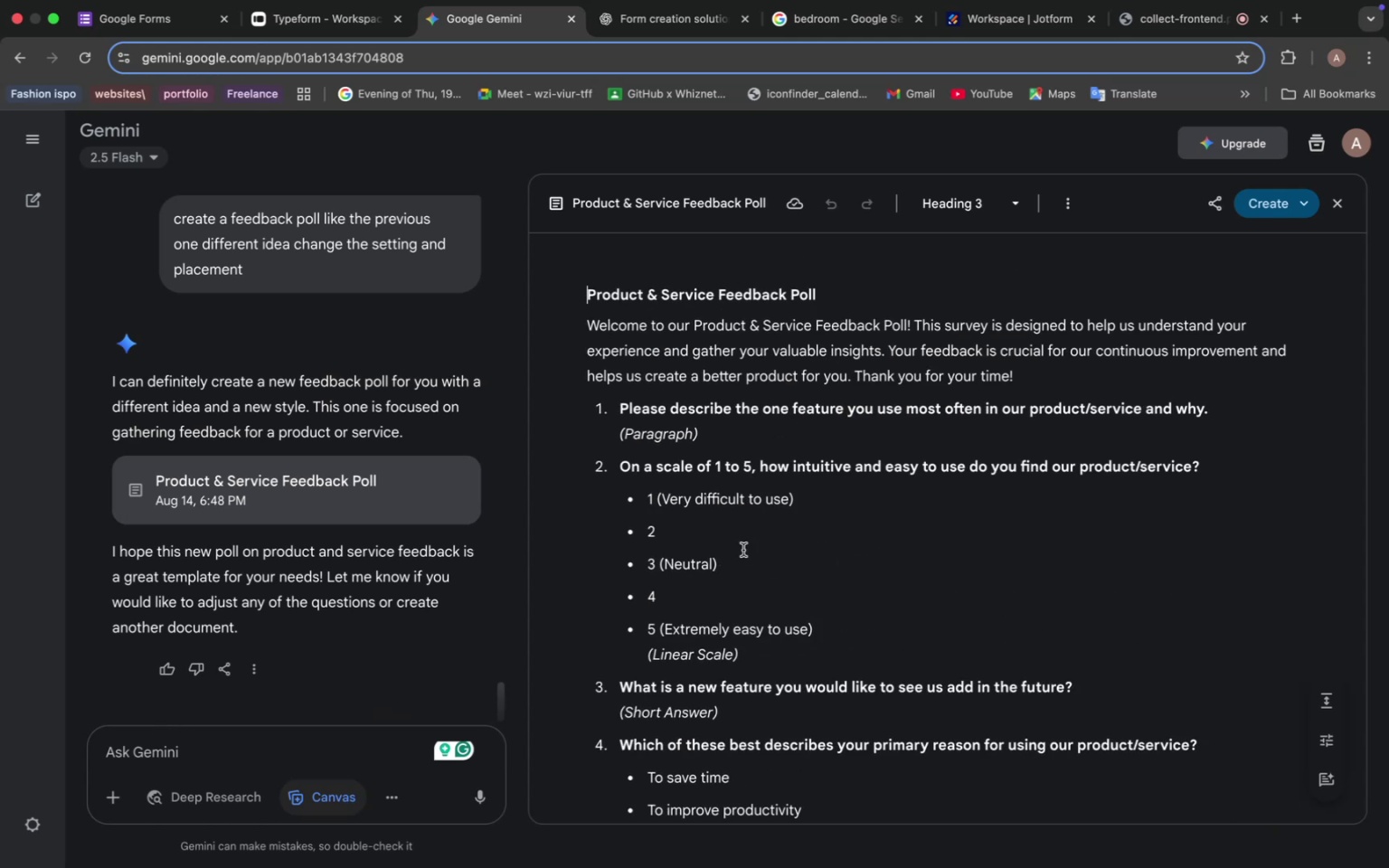 
left_click_drag(start_coordinate=[843, 296], to_coordinate=[528, 280])
 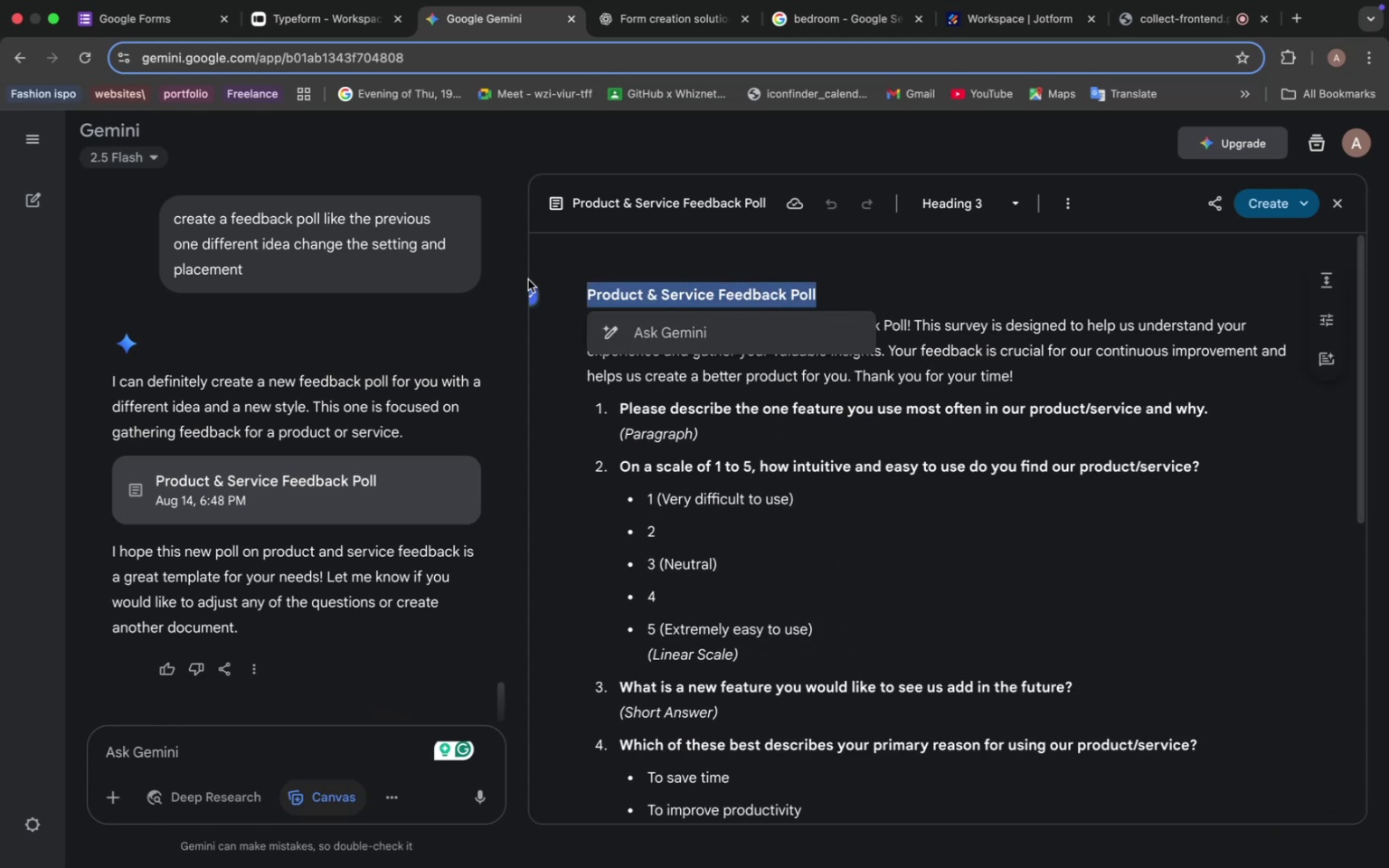 
key(Meta+C)
 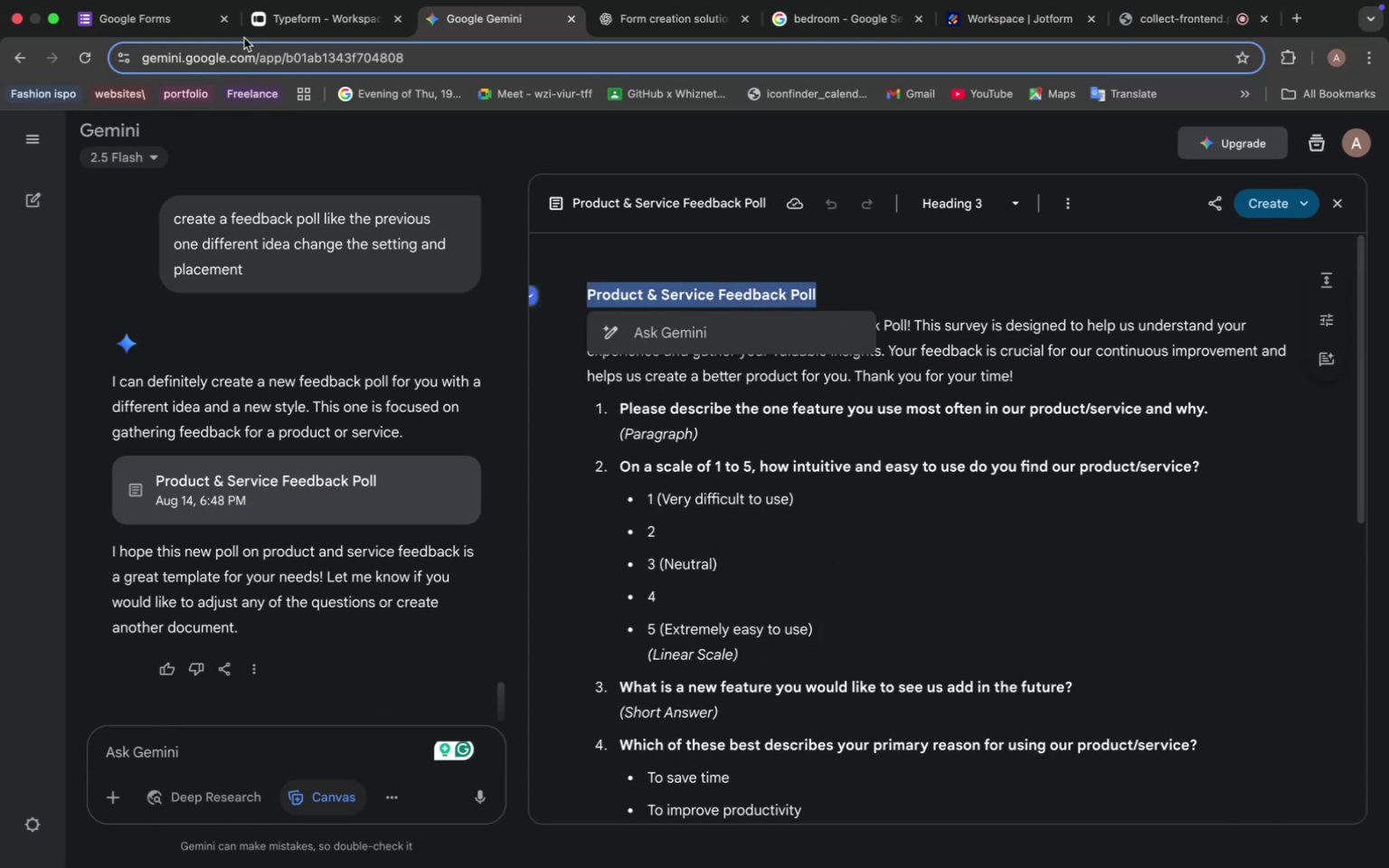 
left_click([119, 23])
 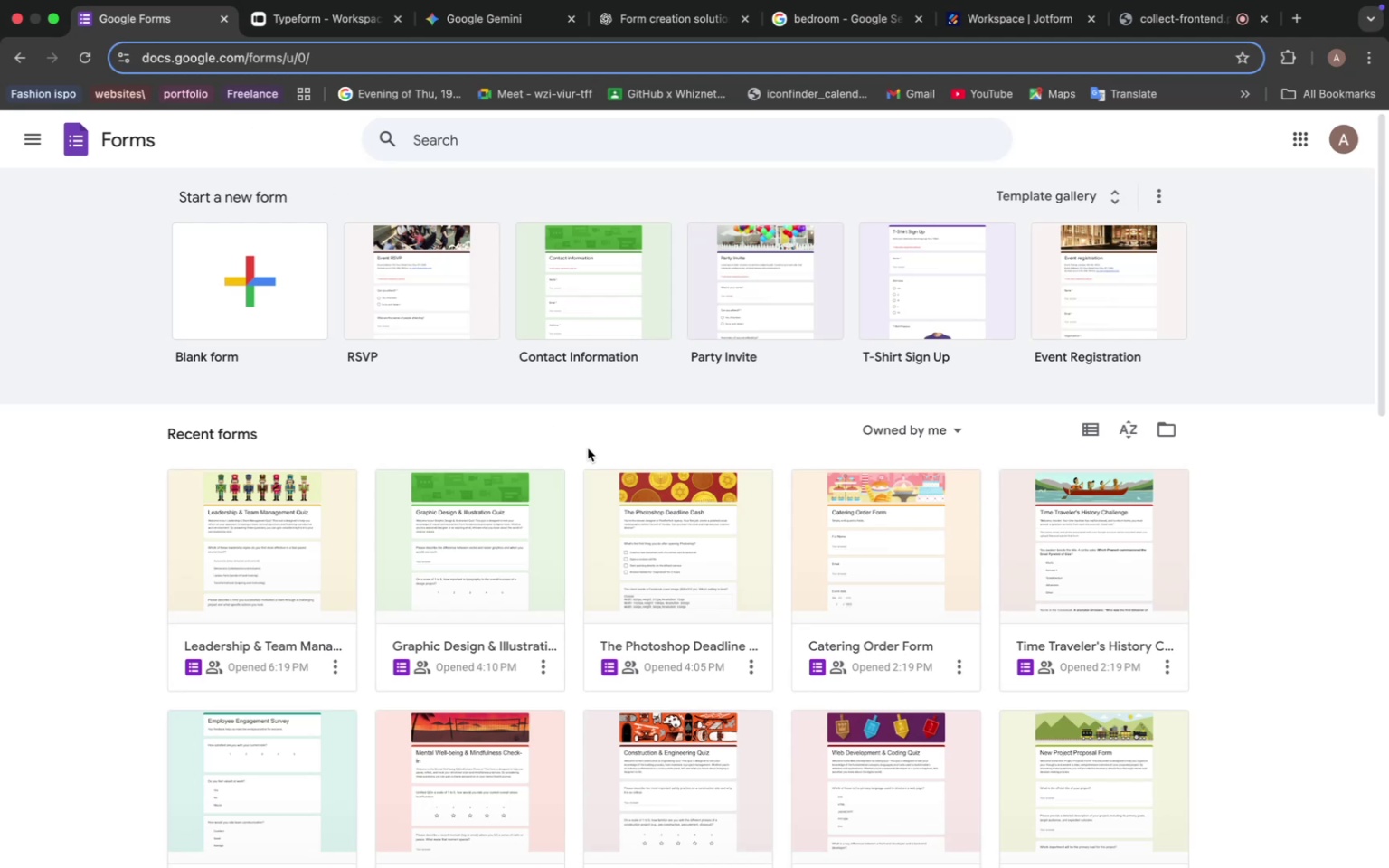 
left_click([223, 275])
 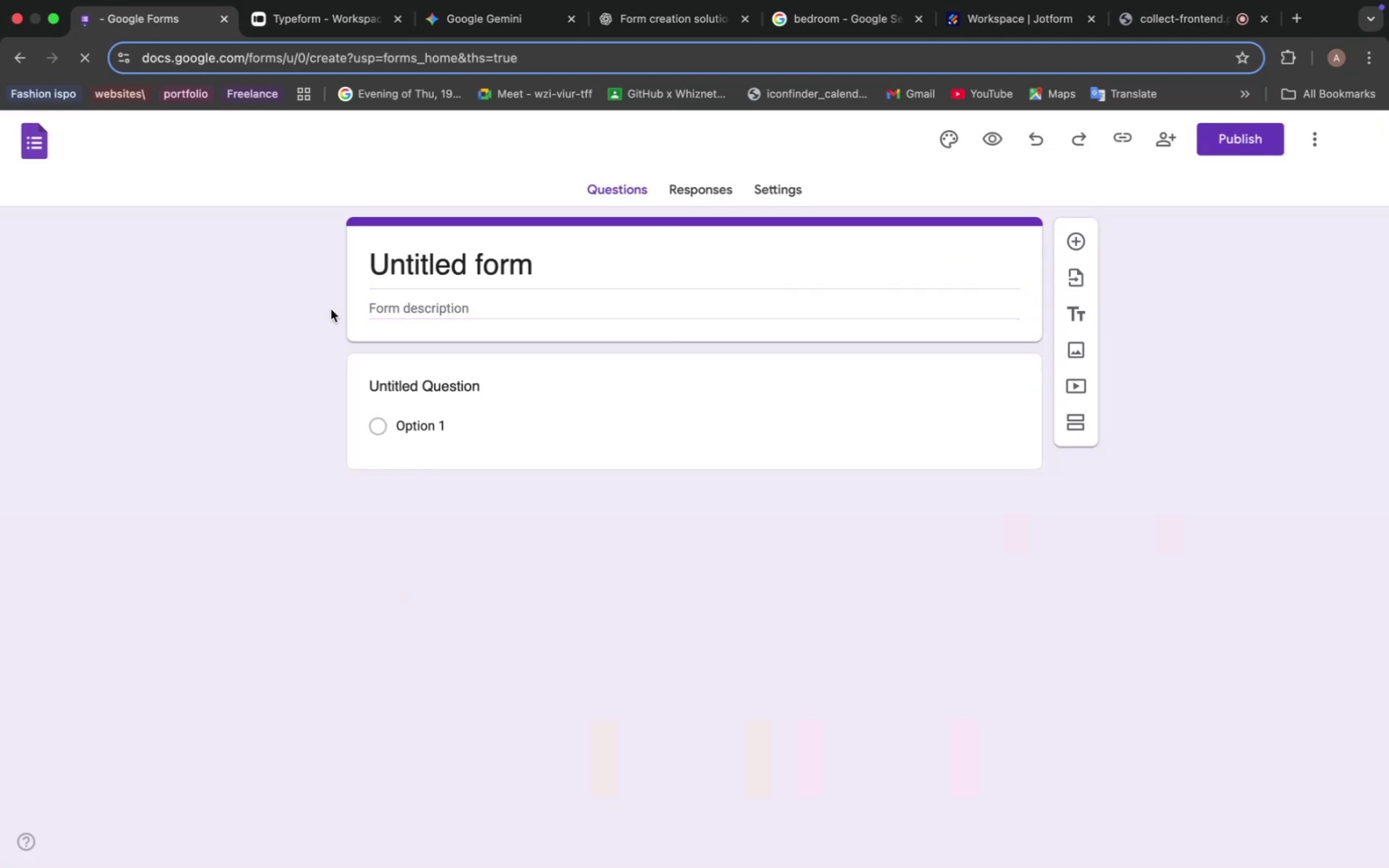 
double_click([468, 263])
 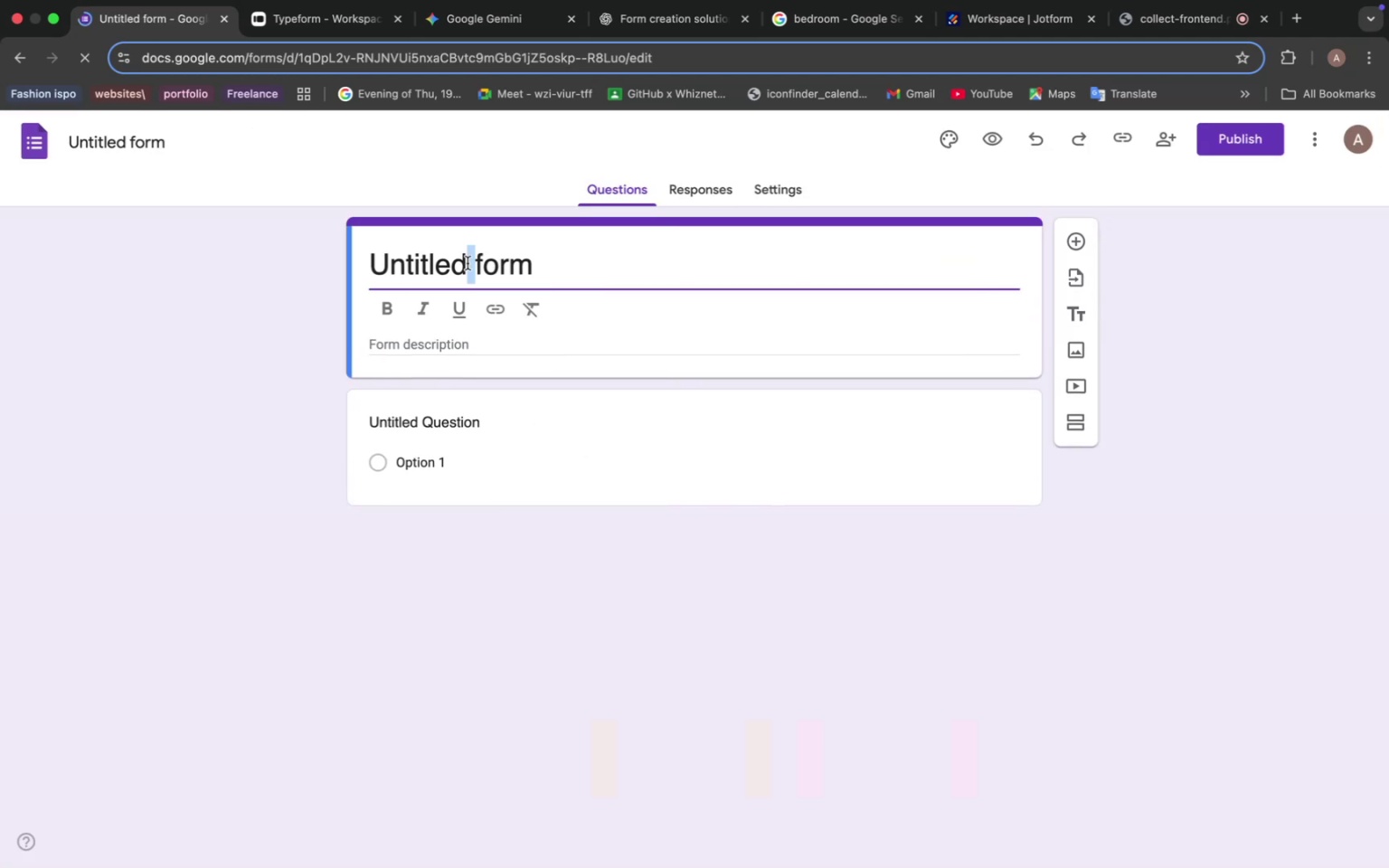 
triple_click([468, 263])
 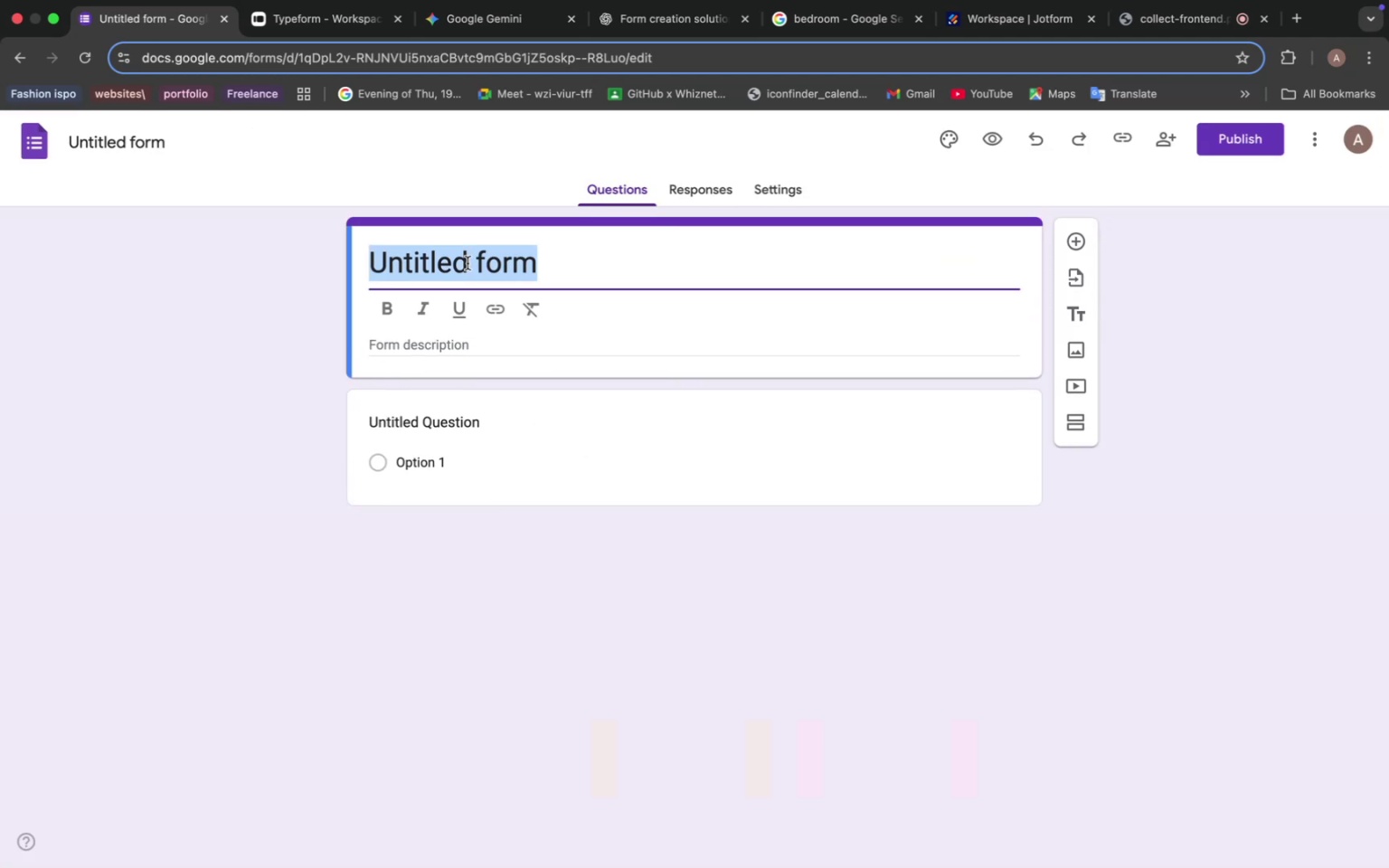 
key(Meta+V)
 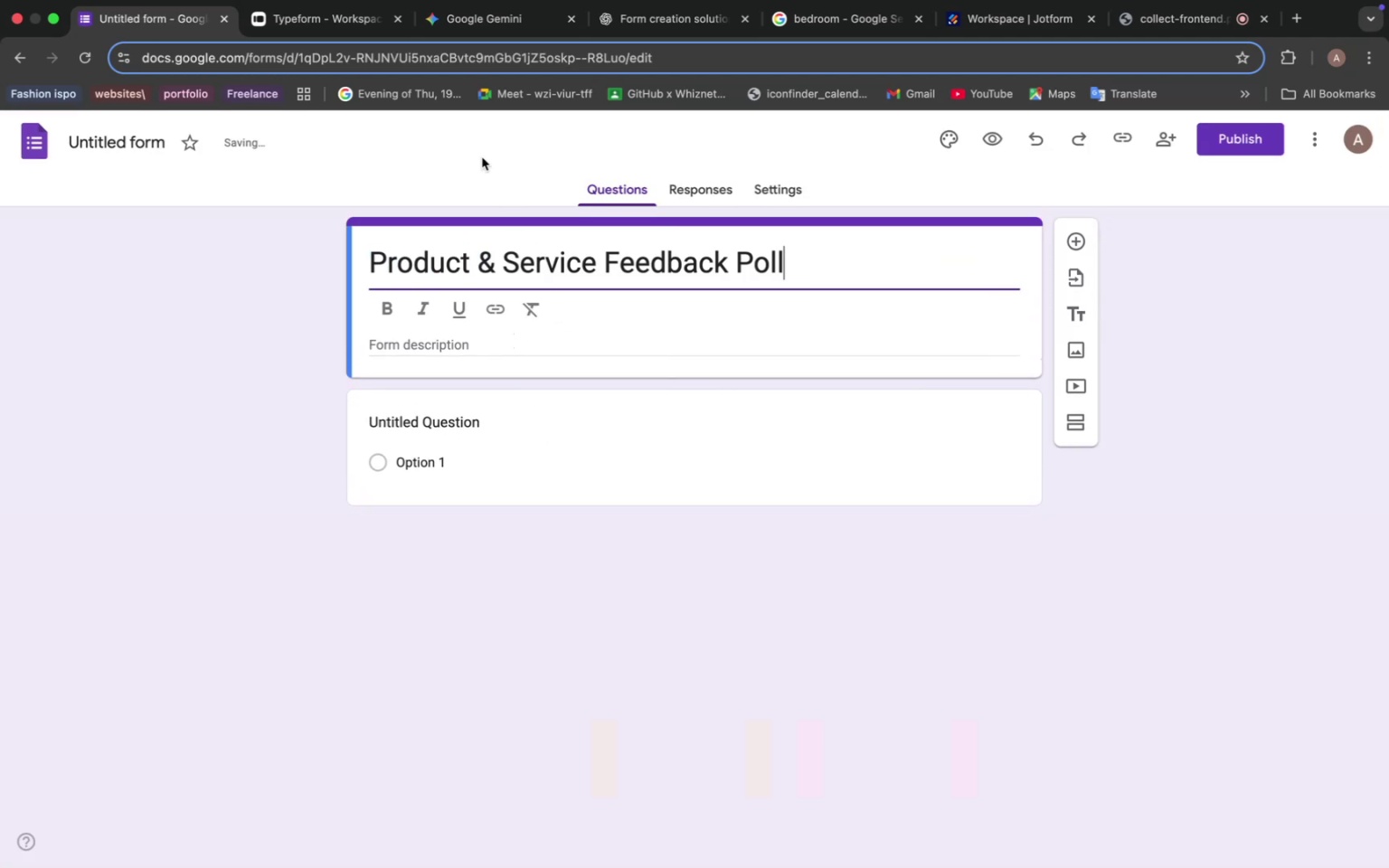 
mouse_move([362, 40])
 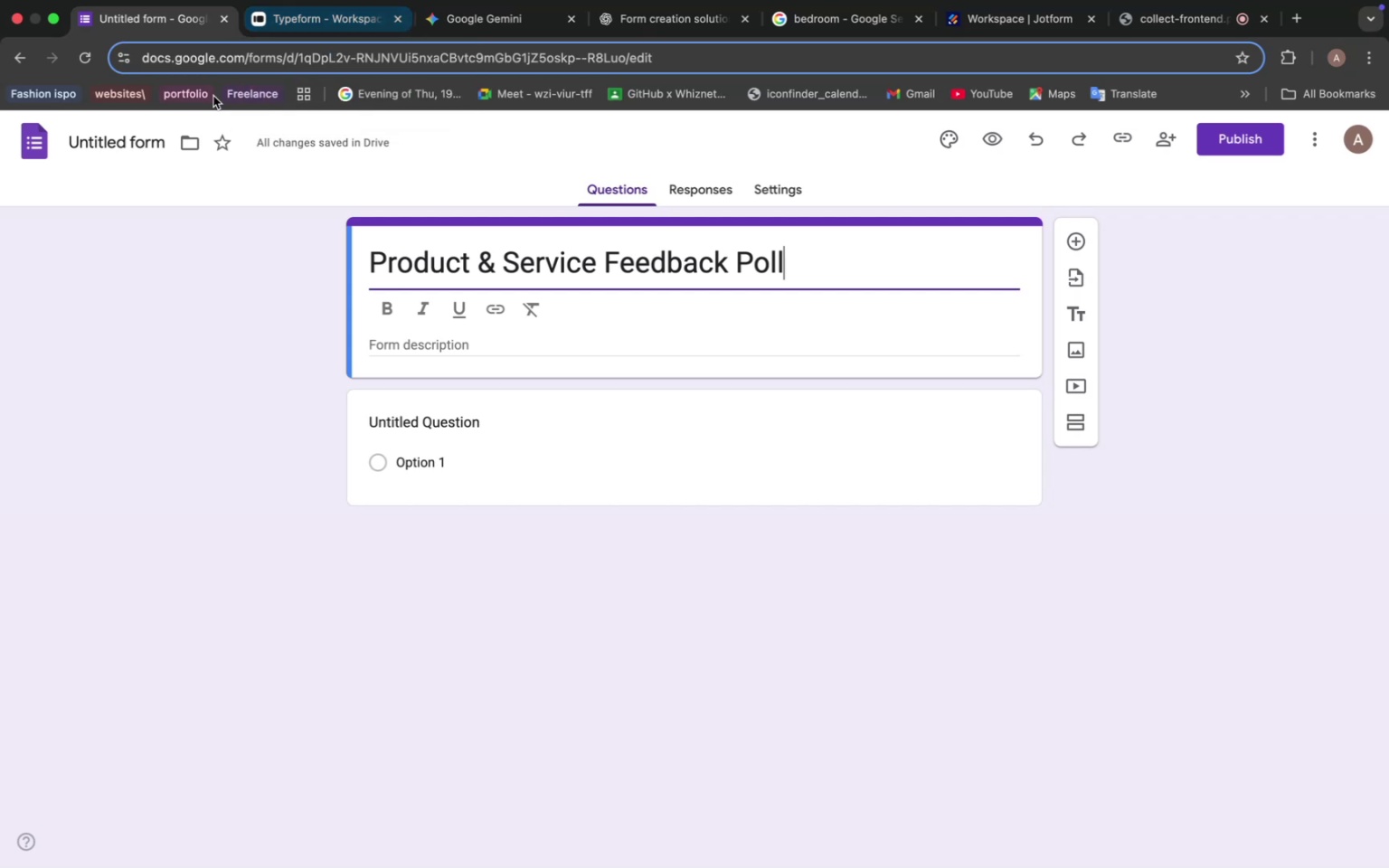 
left_click([119, 143])
 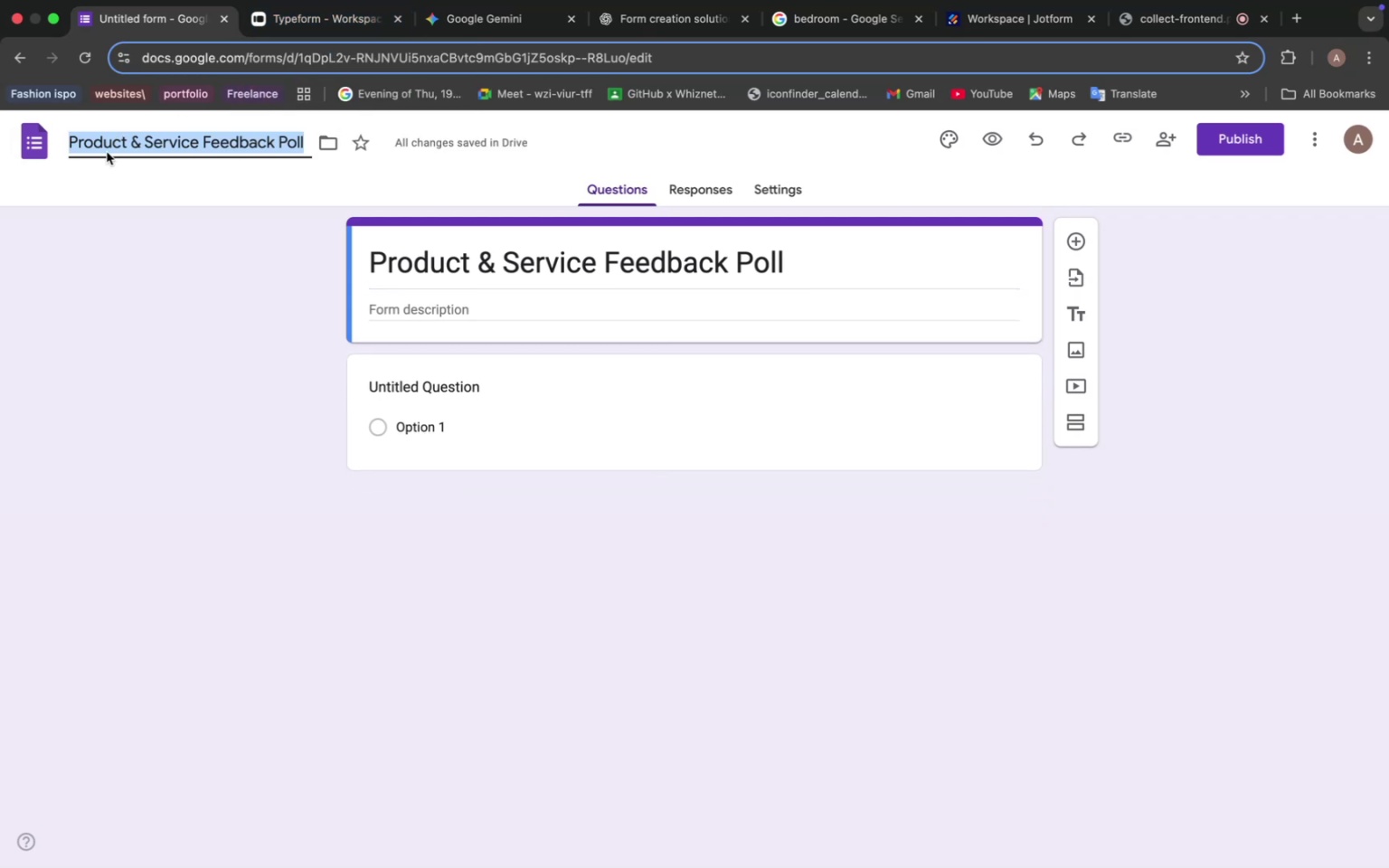 
left_click([43, 142])
 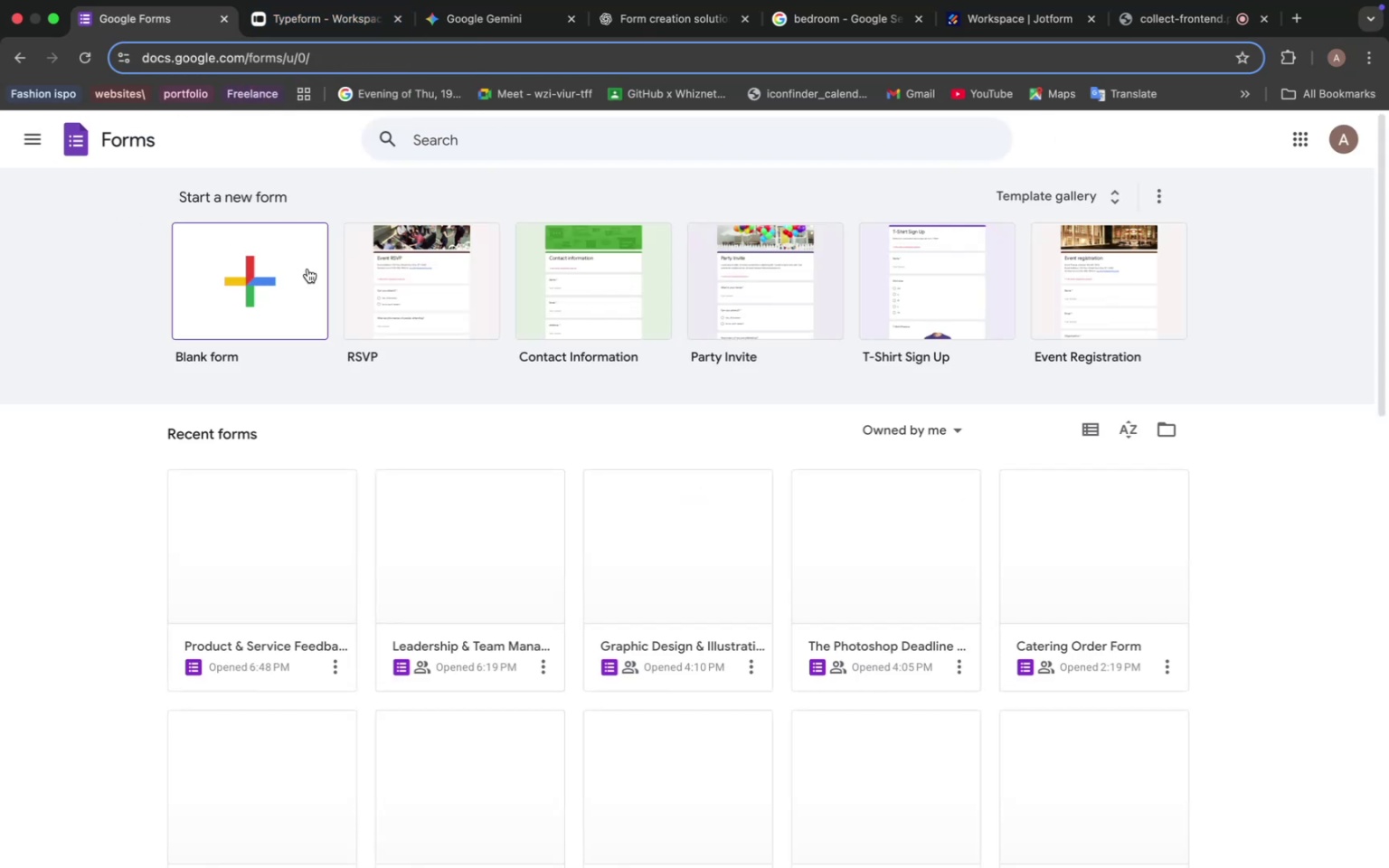 
scroll: coordinate [439, 354], scroll_direction: down, amount: 39.0
 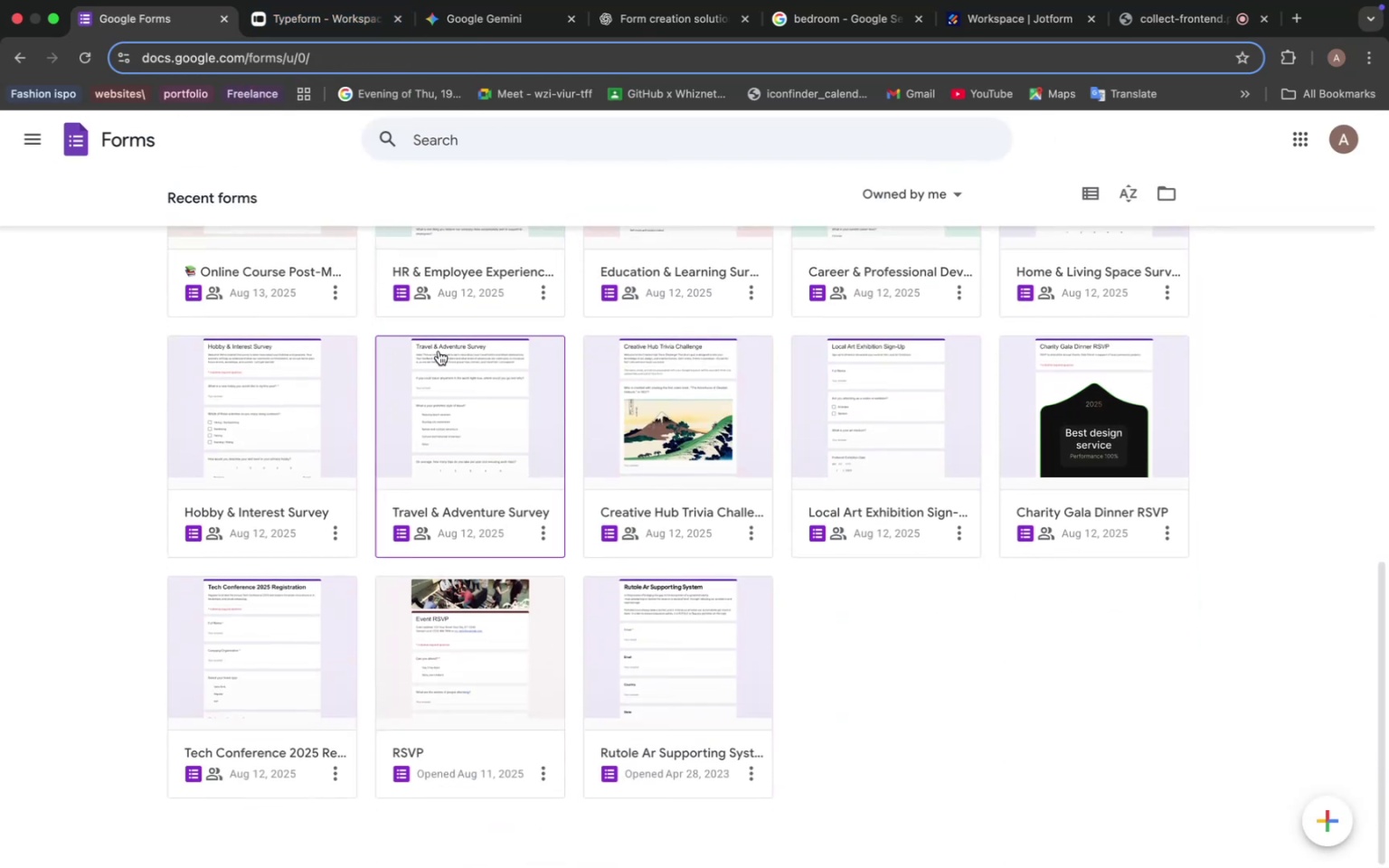 
scroll: coordinate [436, 345], scroll_direction: up, amount: 29.0
 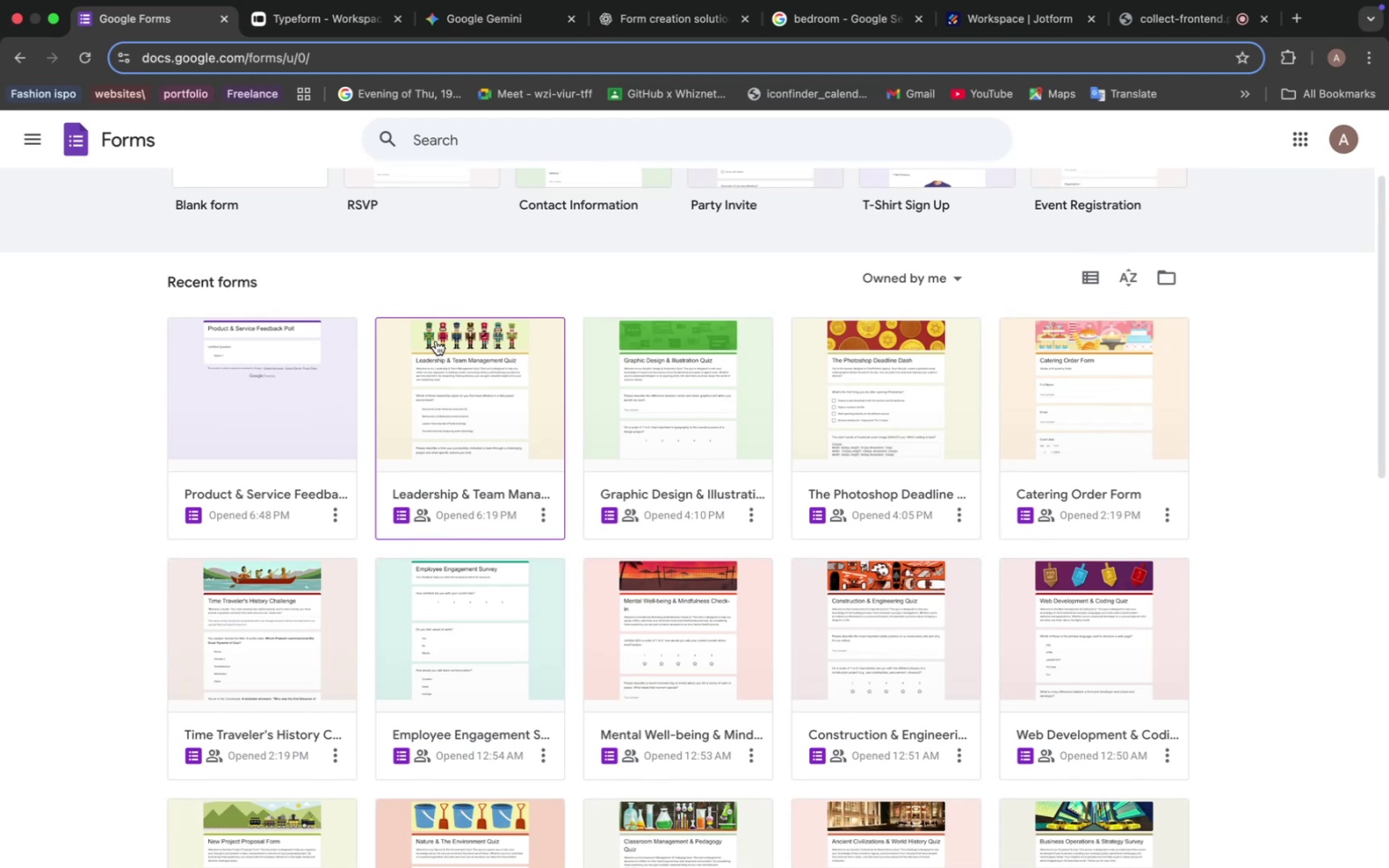 
wait(34.92)
 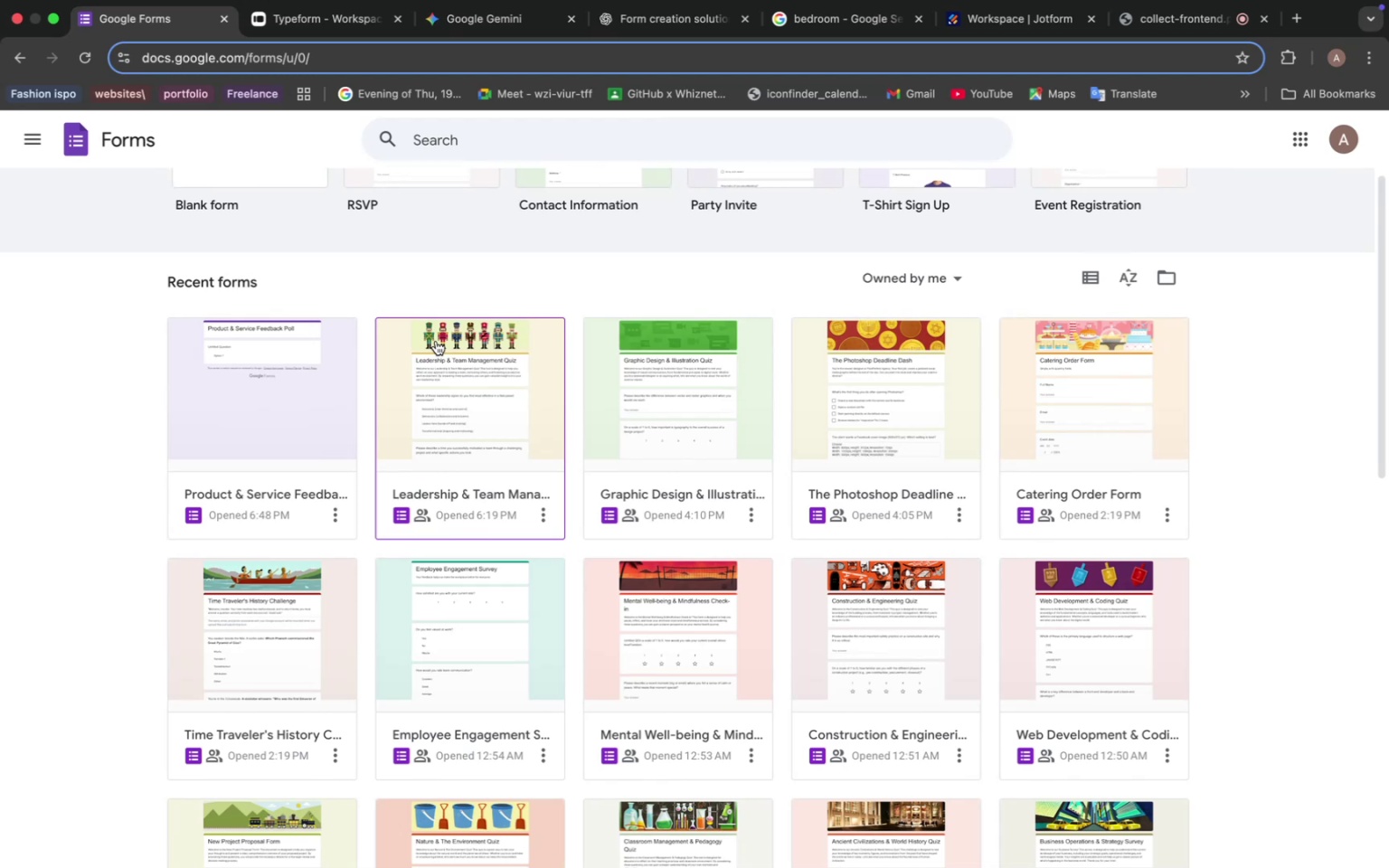 
left_click([314, 14])
 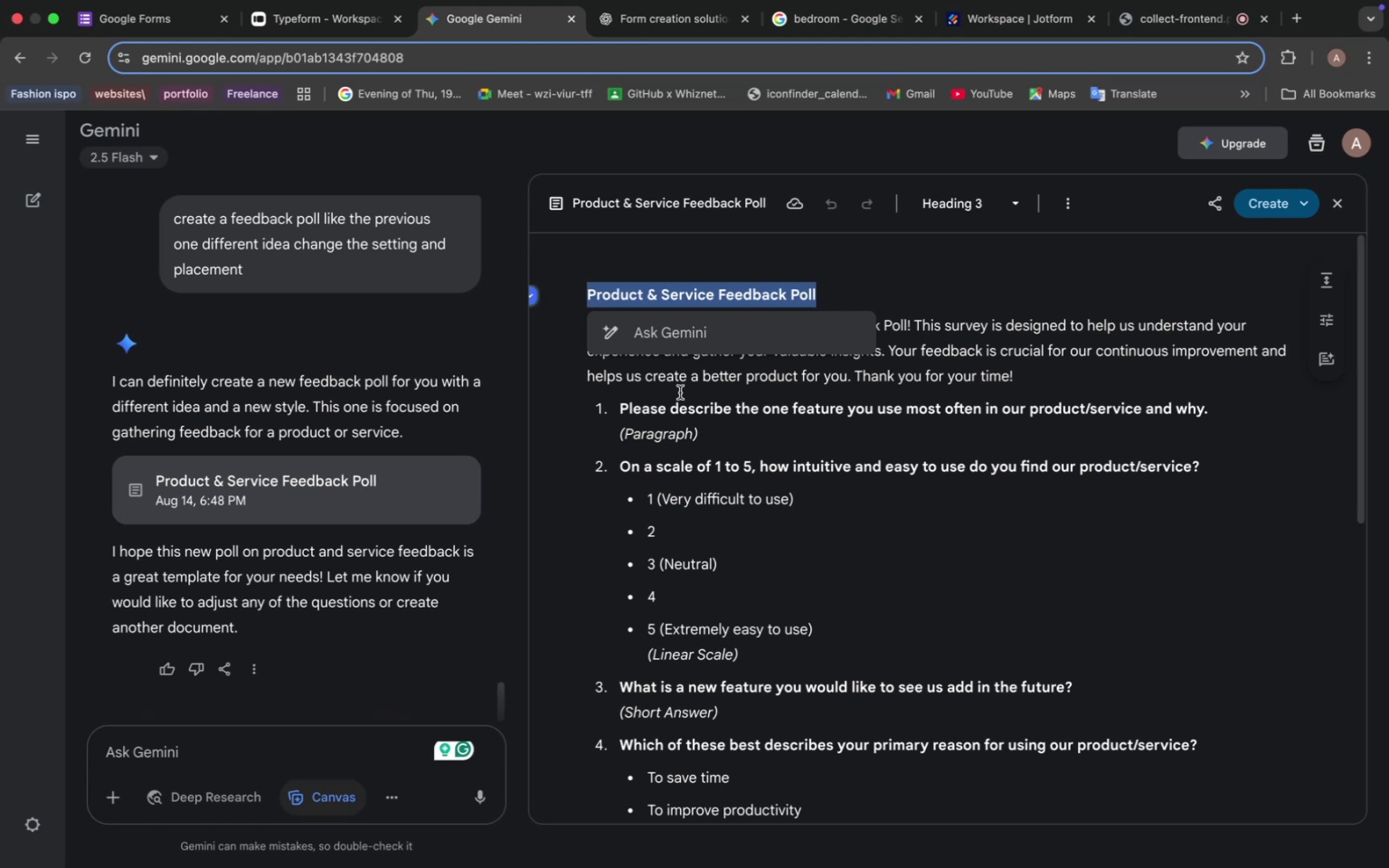 
left_click_drag(start_coordinate=[583, 316], to_coordinate=[817, 363])
 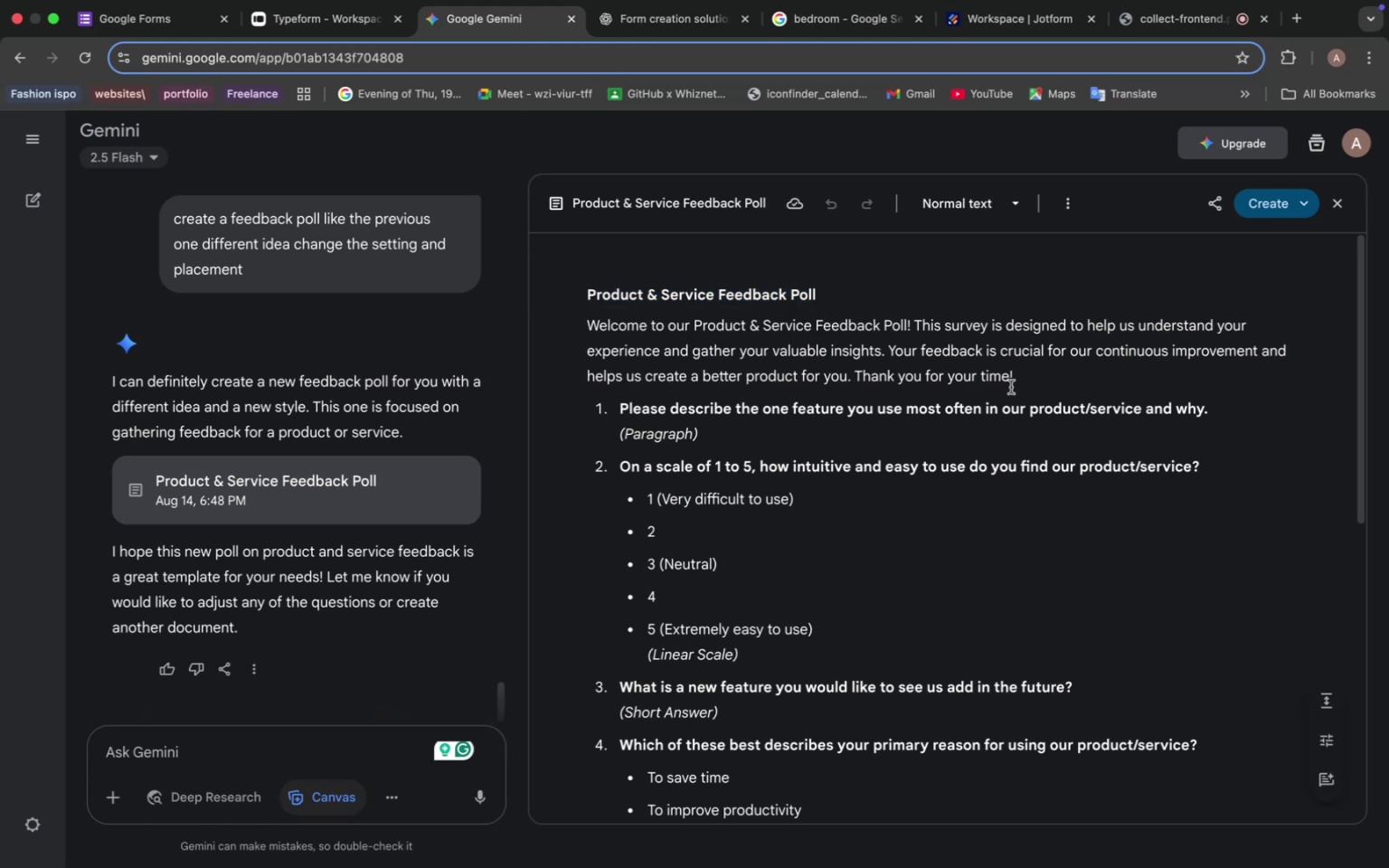 
left_click_drag(start_coordinate=[1035, 382], to_coordinate=[559, 308])
 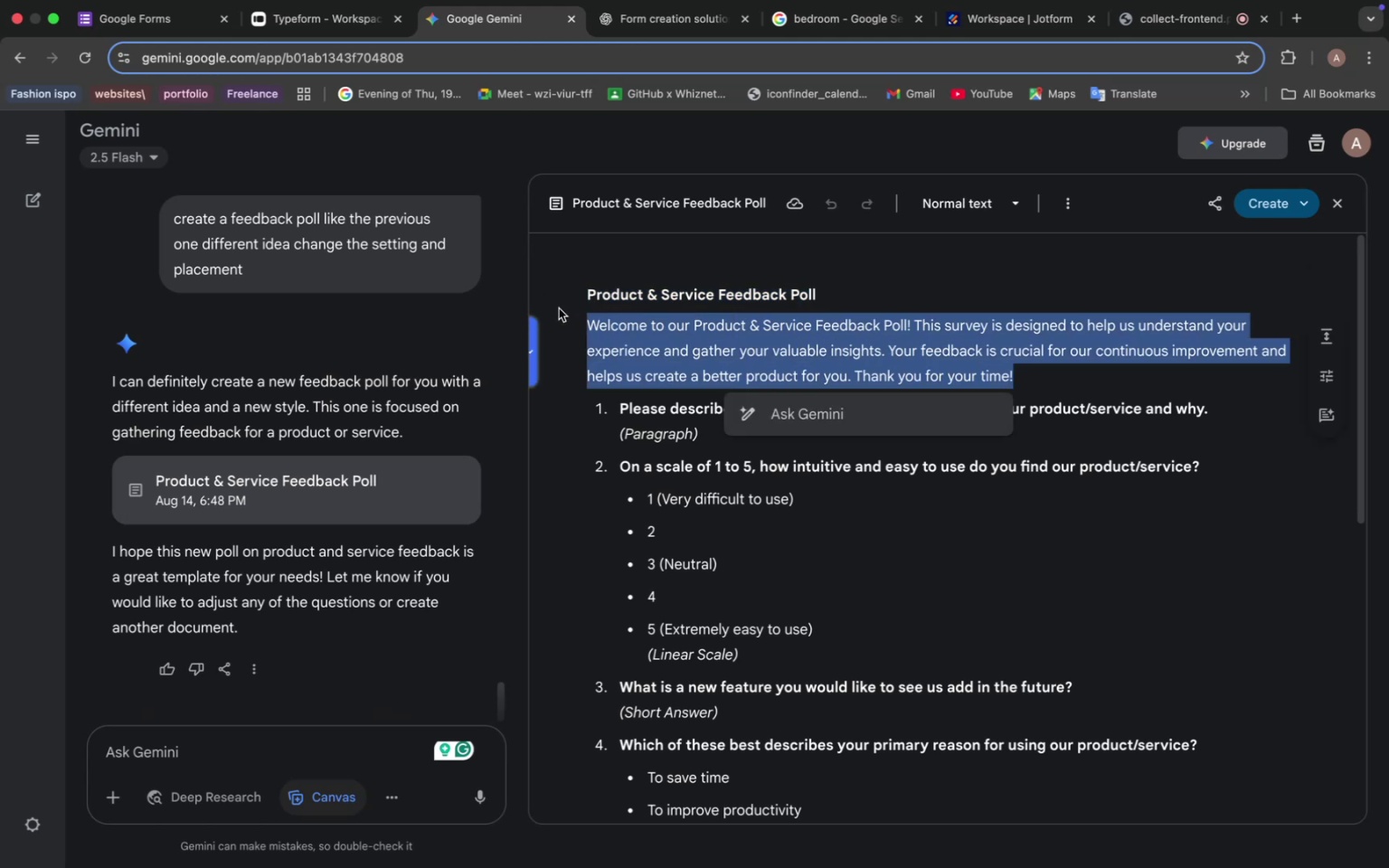 
key(Meta+C)
 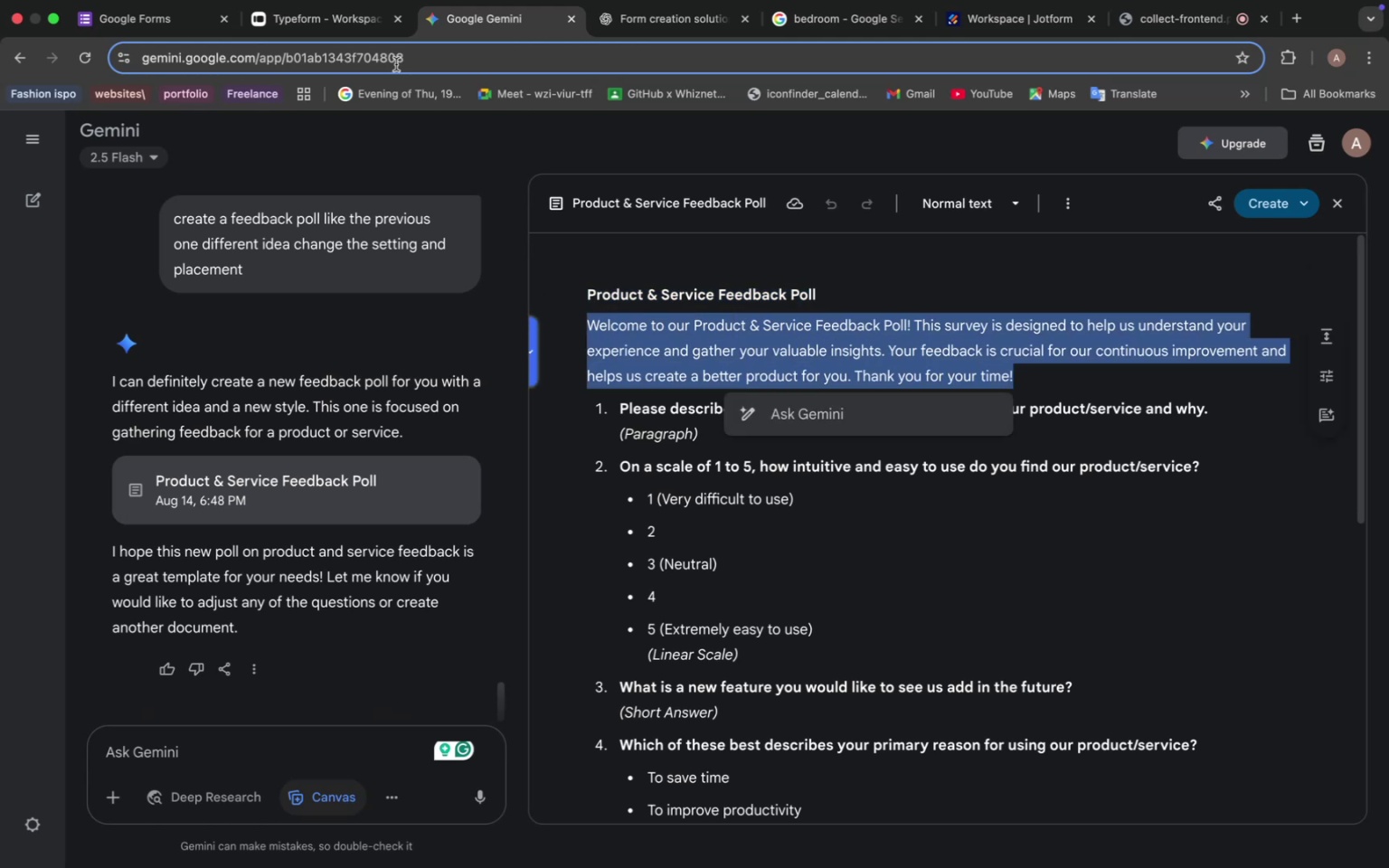 
left_click([161, 18])
 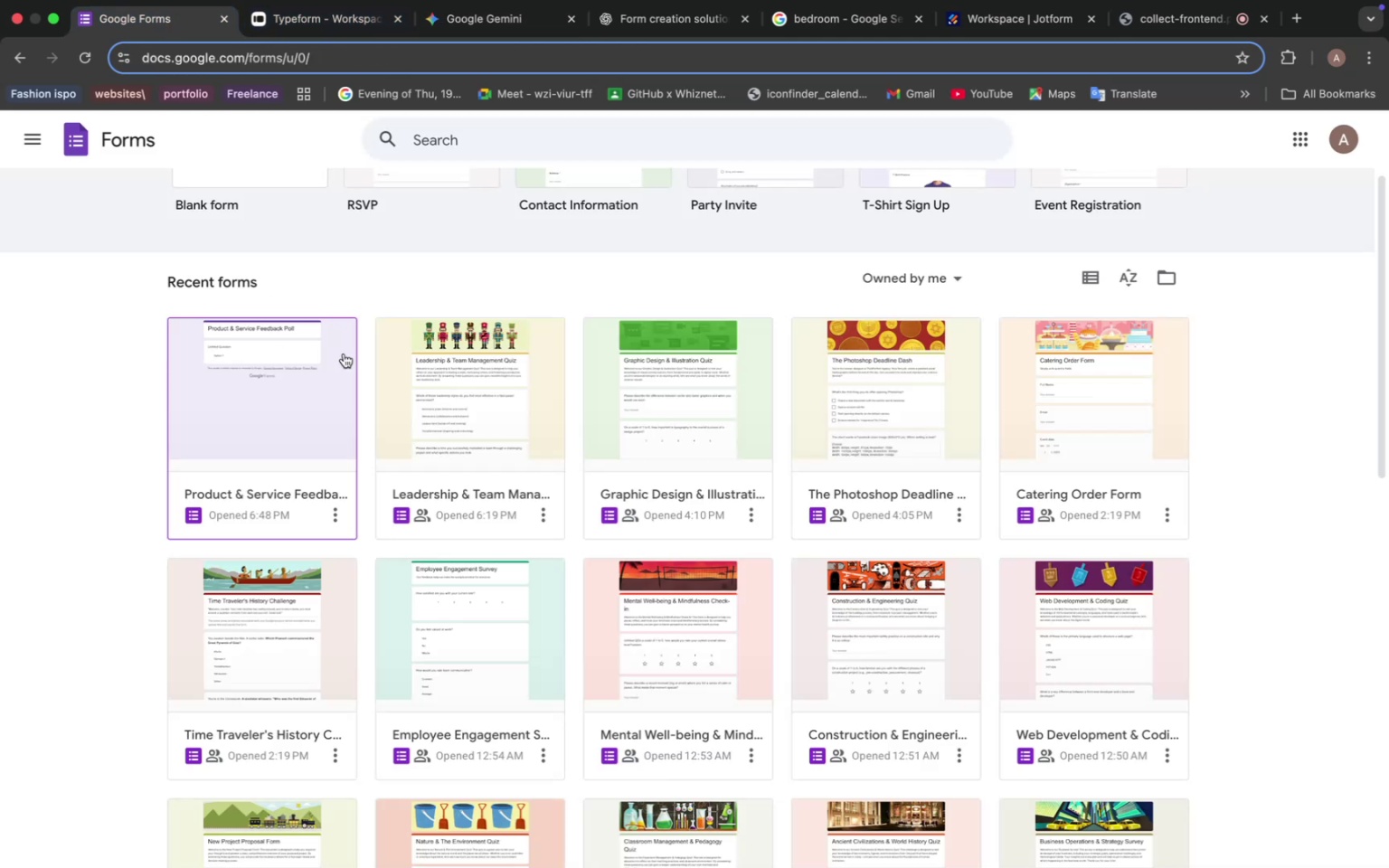 
left_click([250, 387])
 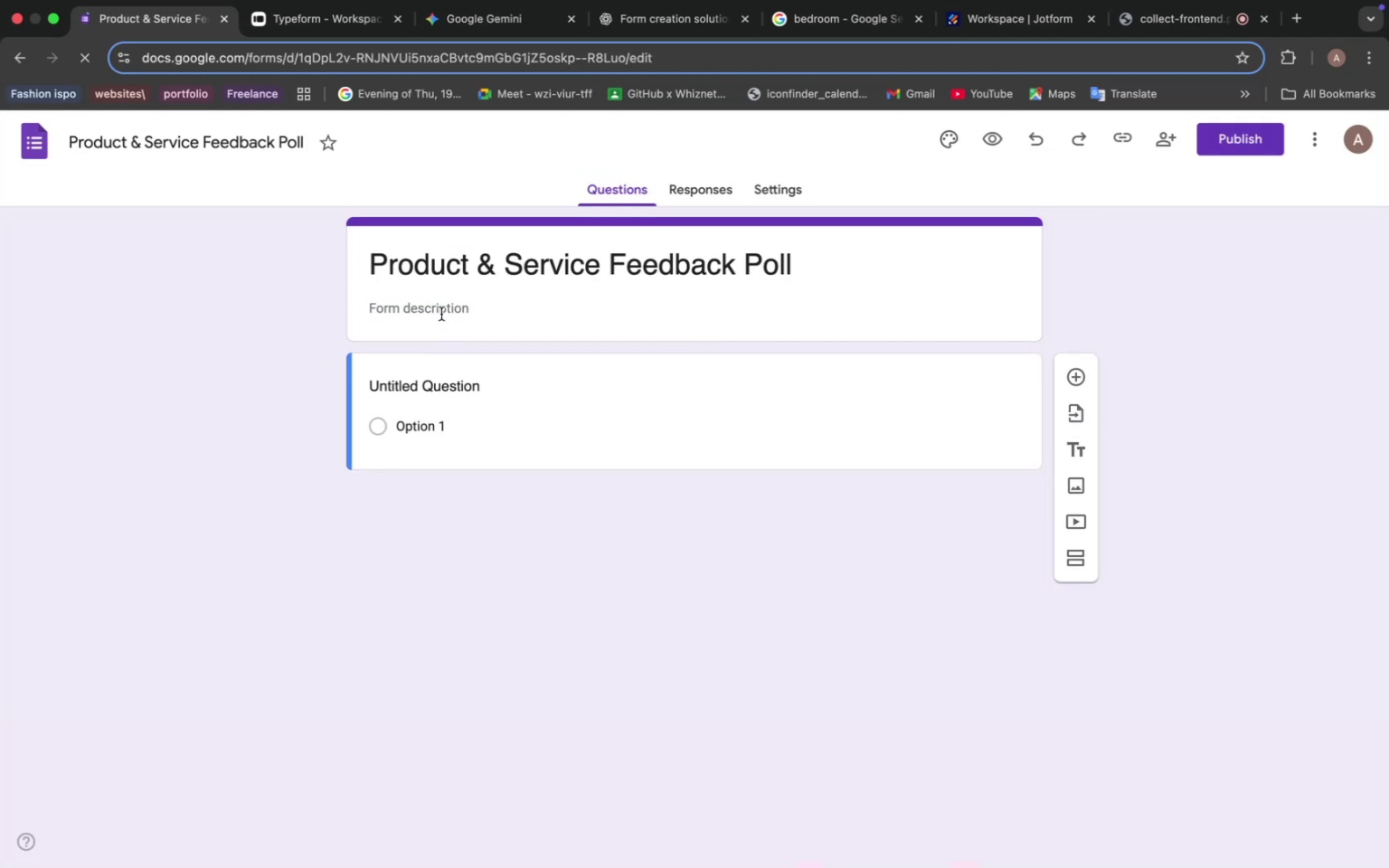 
key(Meta+V)
 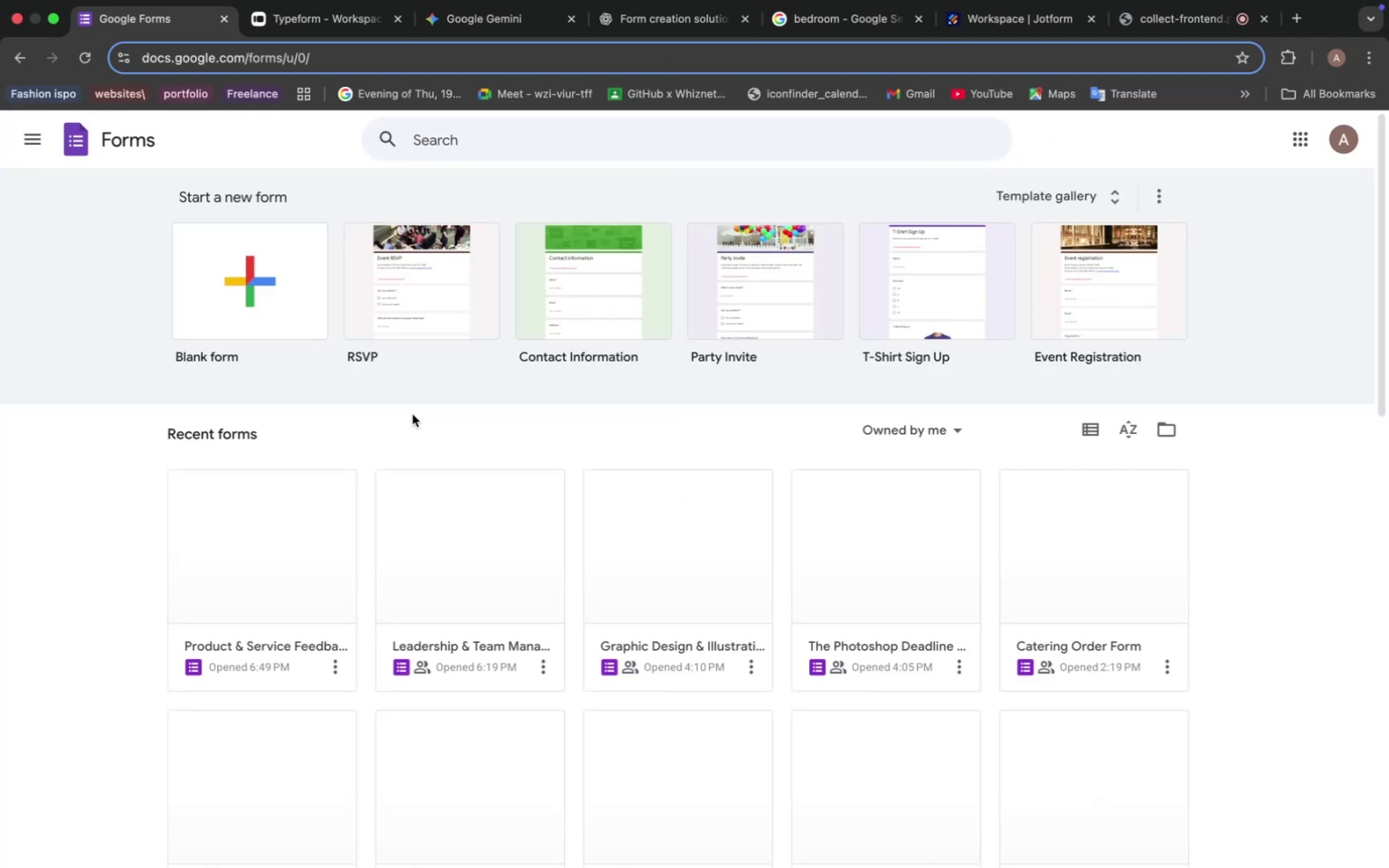 
wait(5.46)
 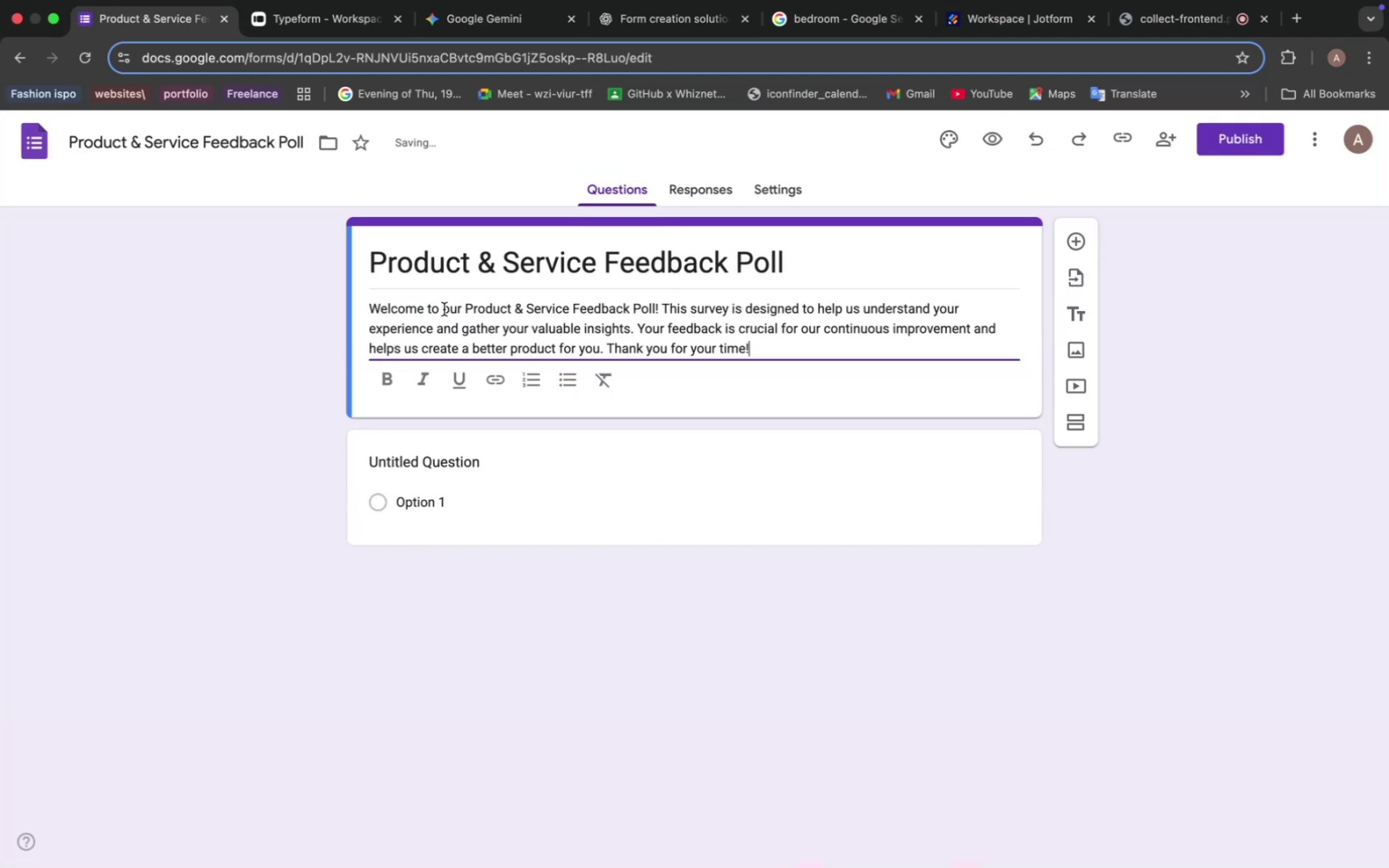 
left_click([462, 559])
 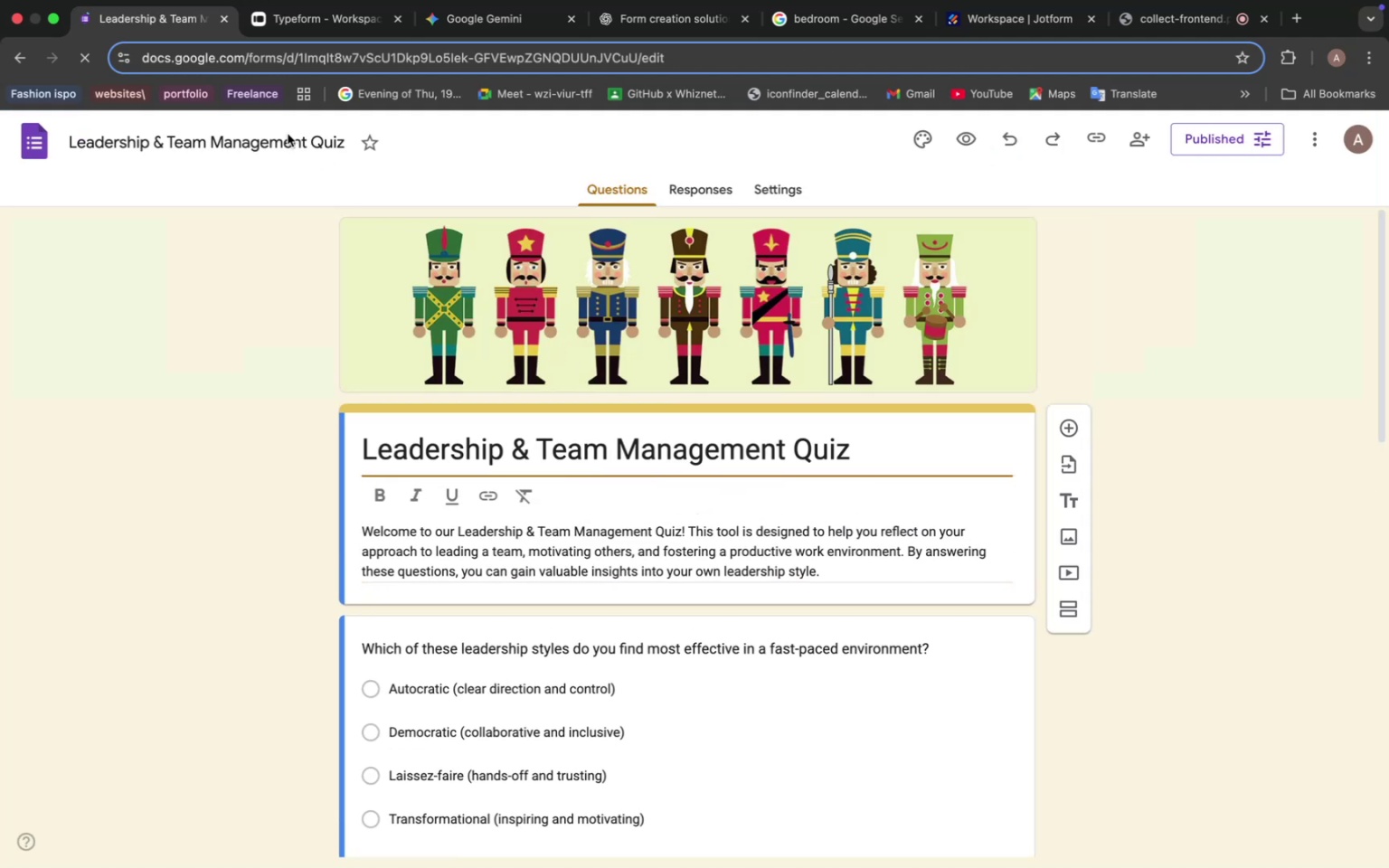 
left_click([40, 151])
 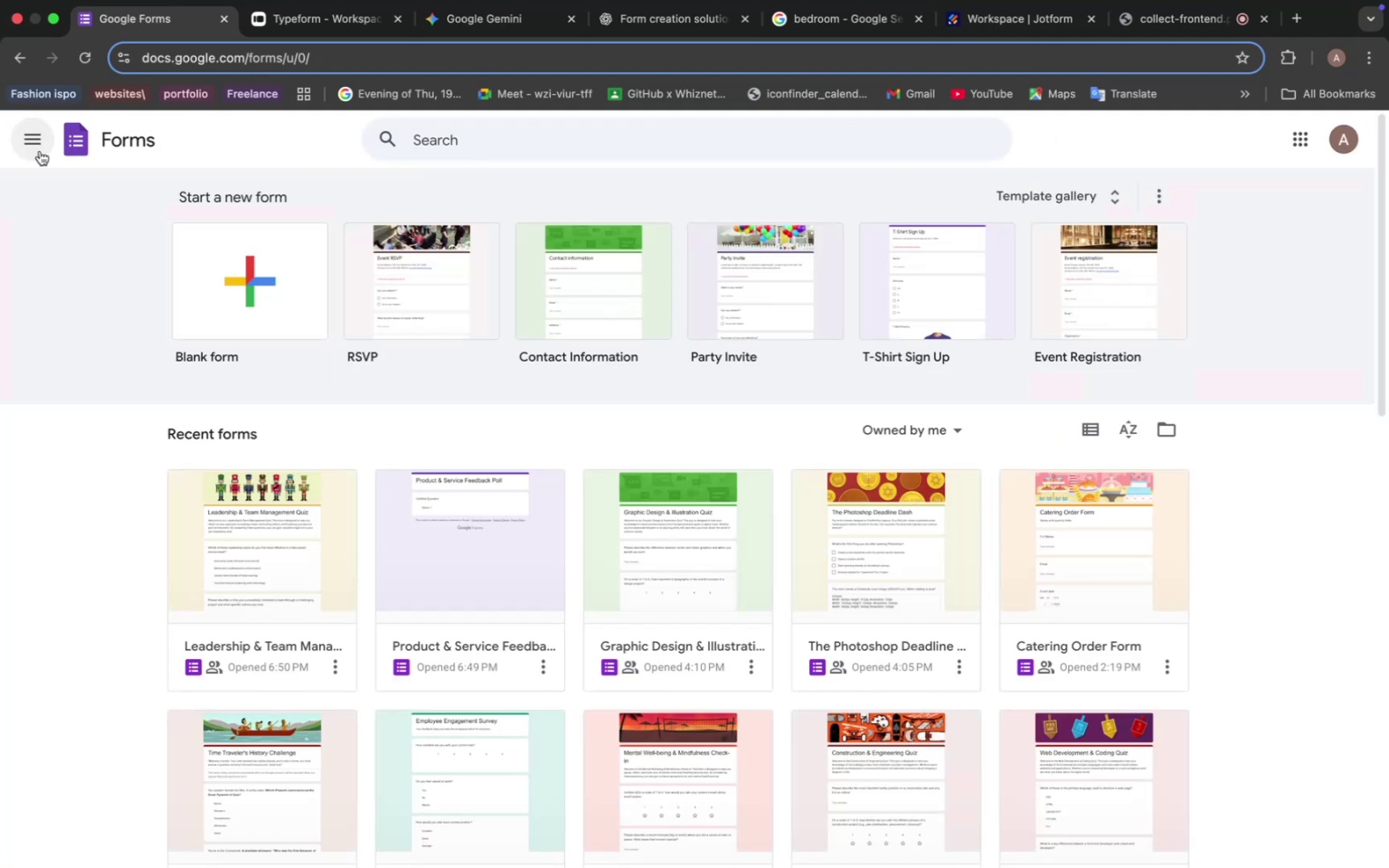 
wait(7.31)
 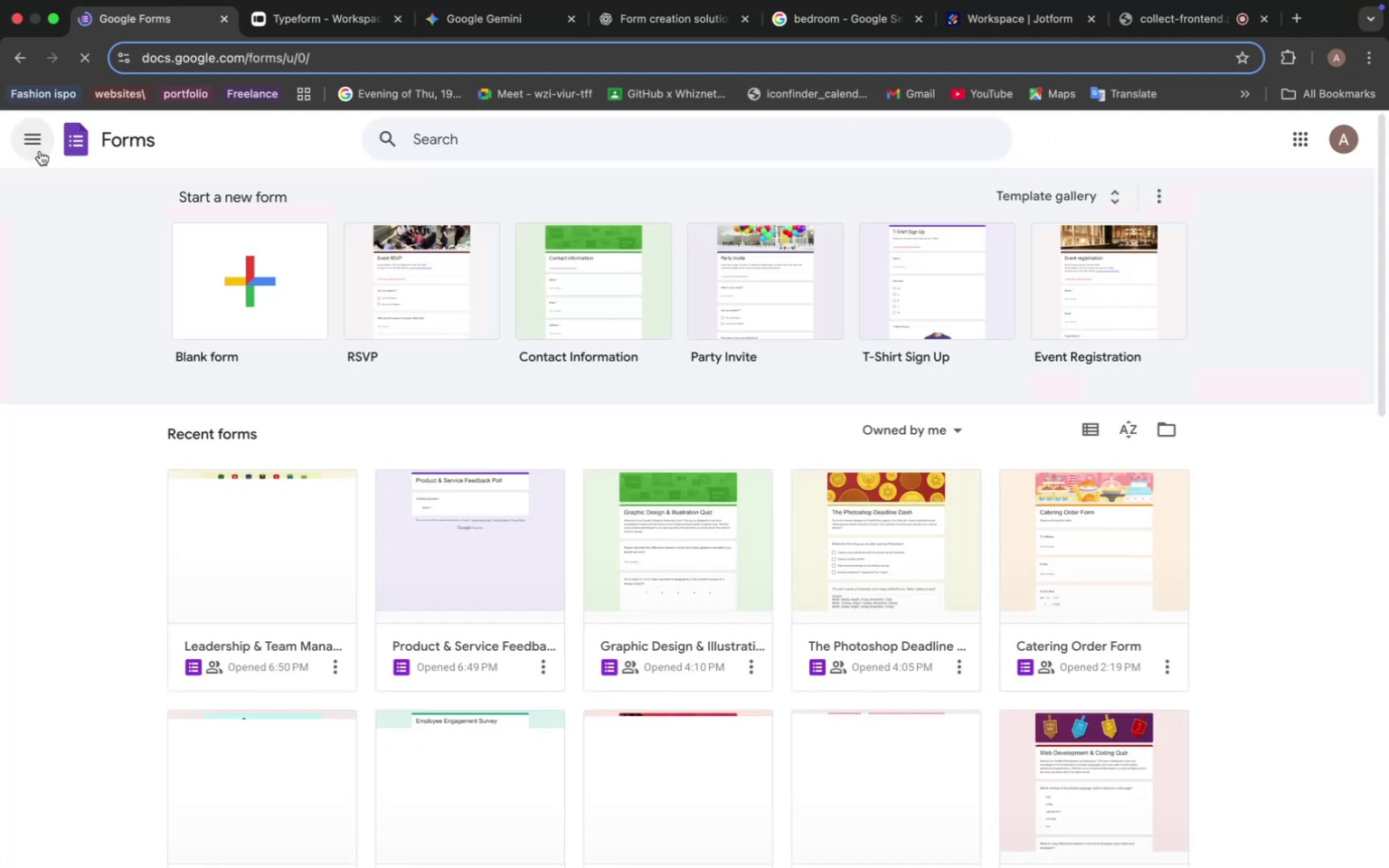 
left_click([477, 547])
 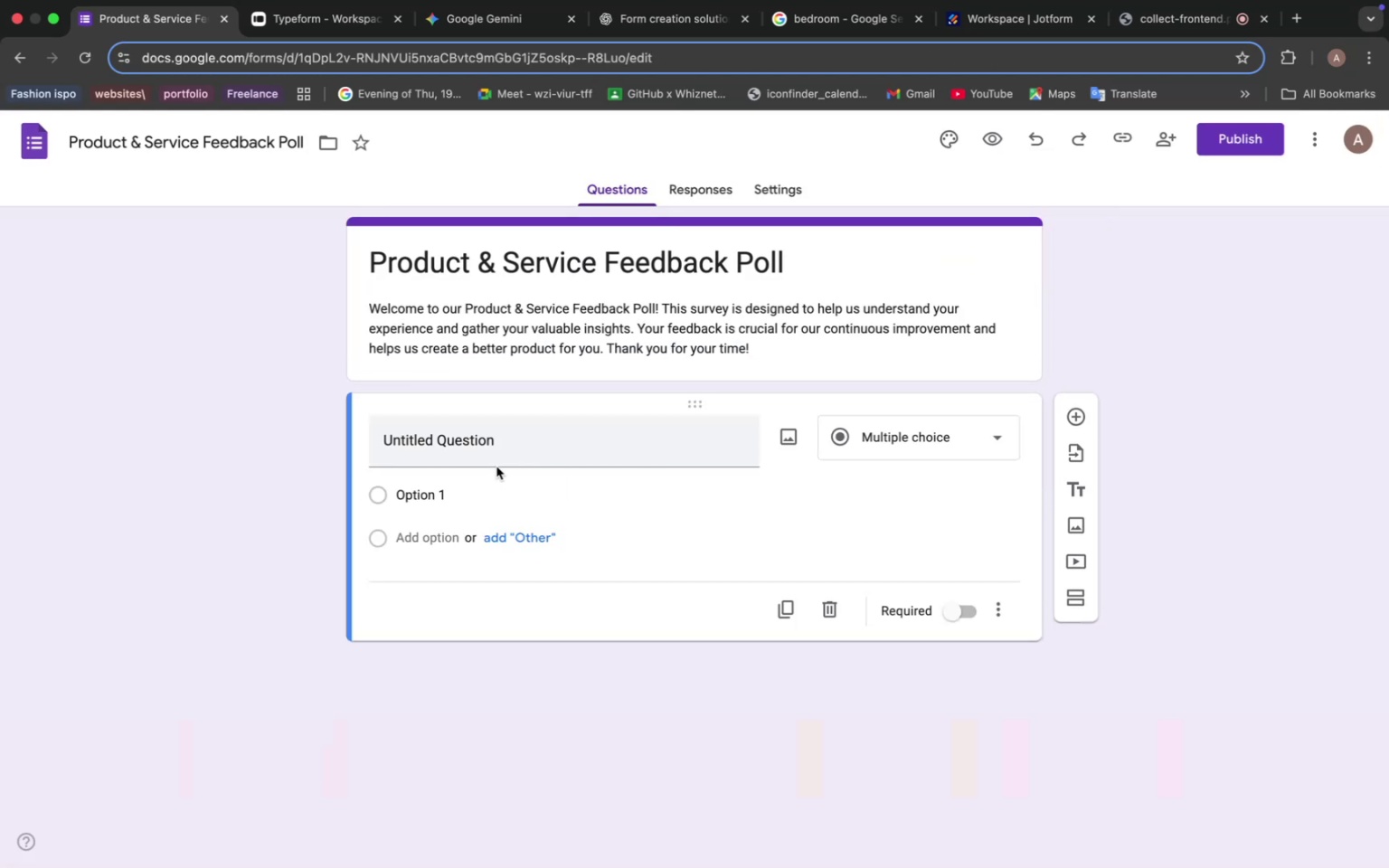 
wait(6.67)
 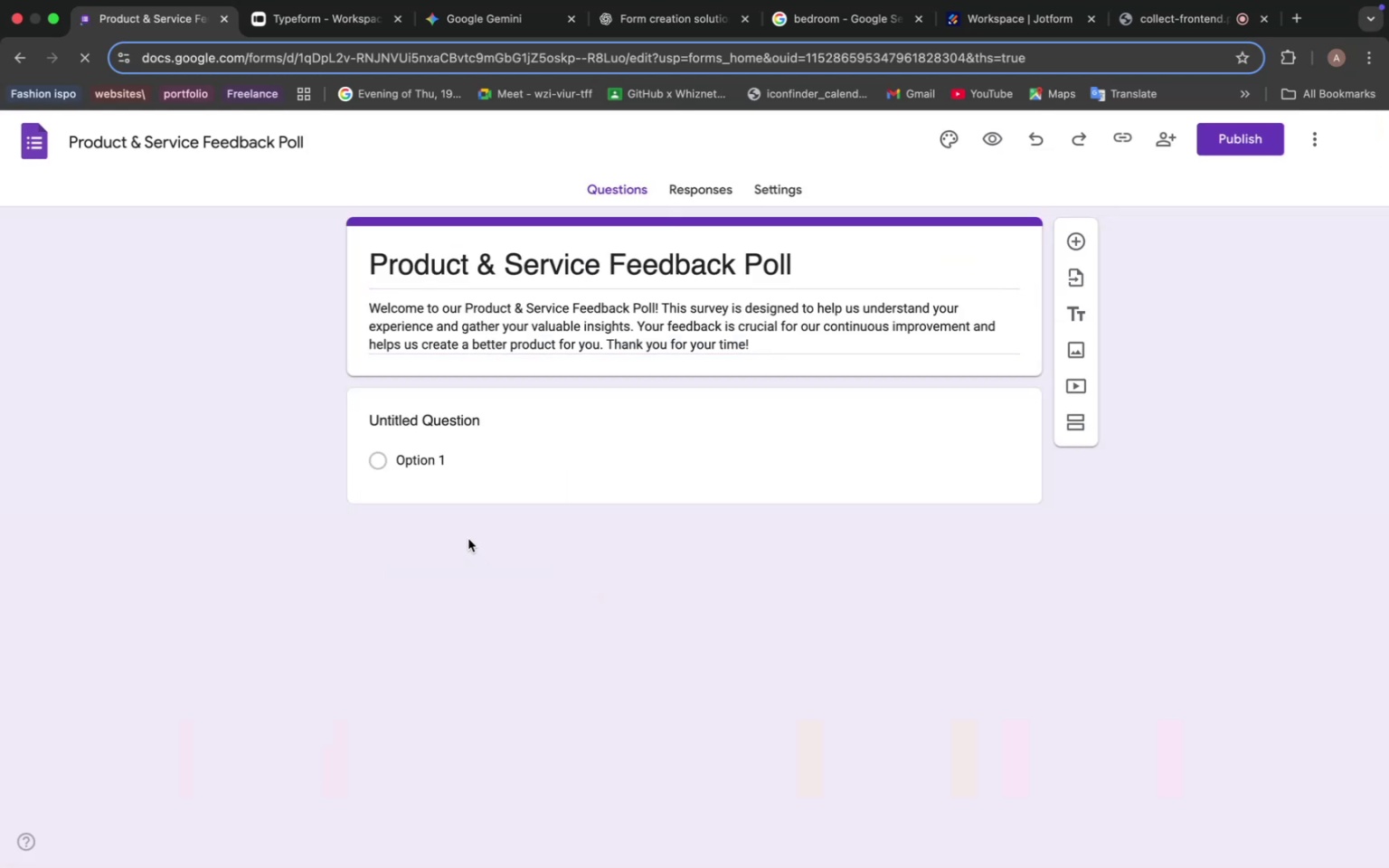 
left_click([335, 24])
 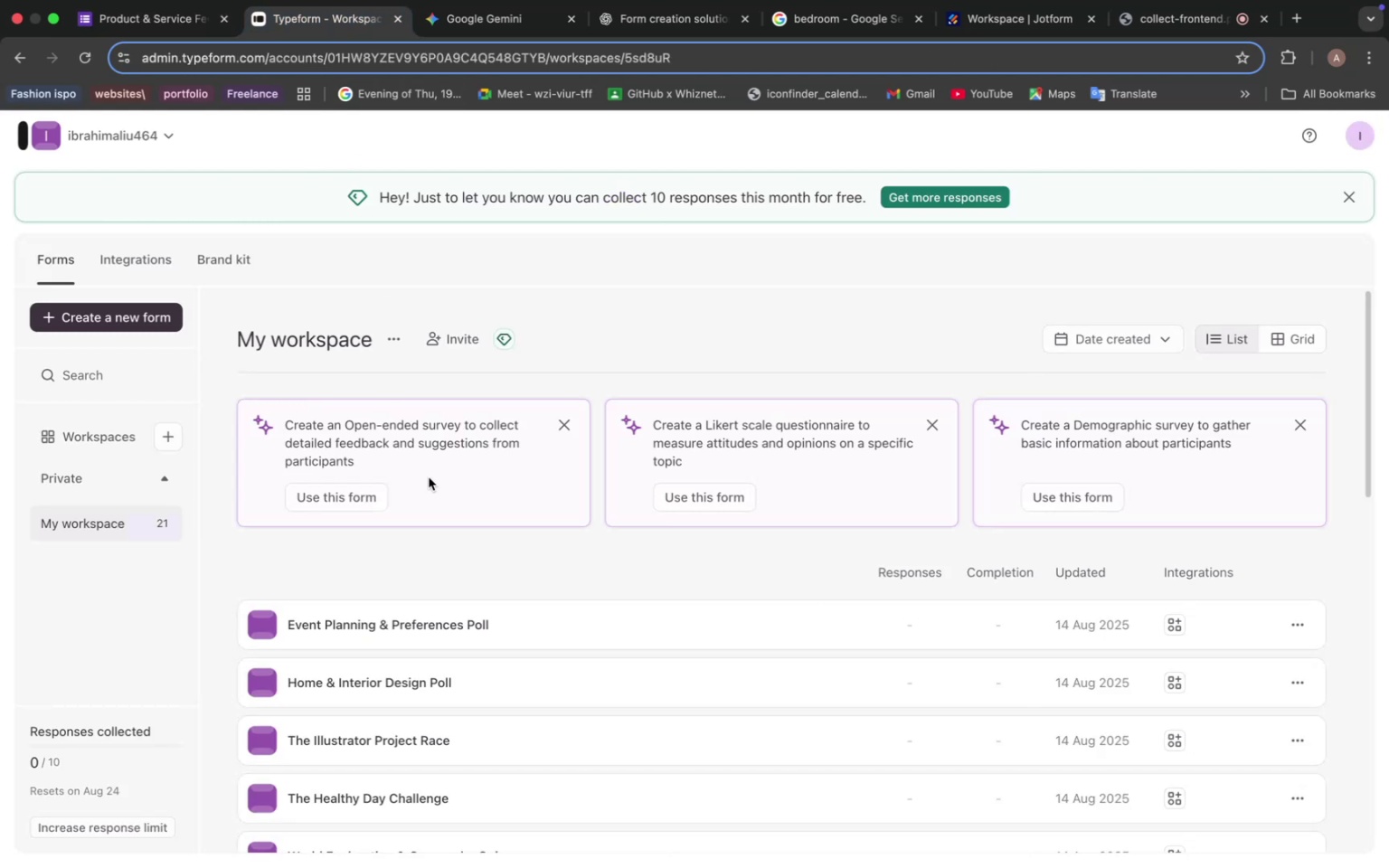 
left_click([477, 24])
 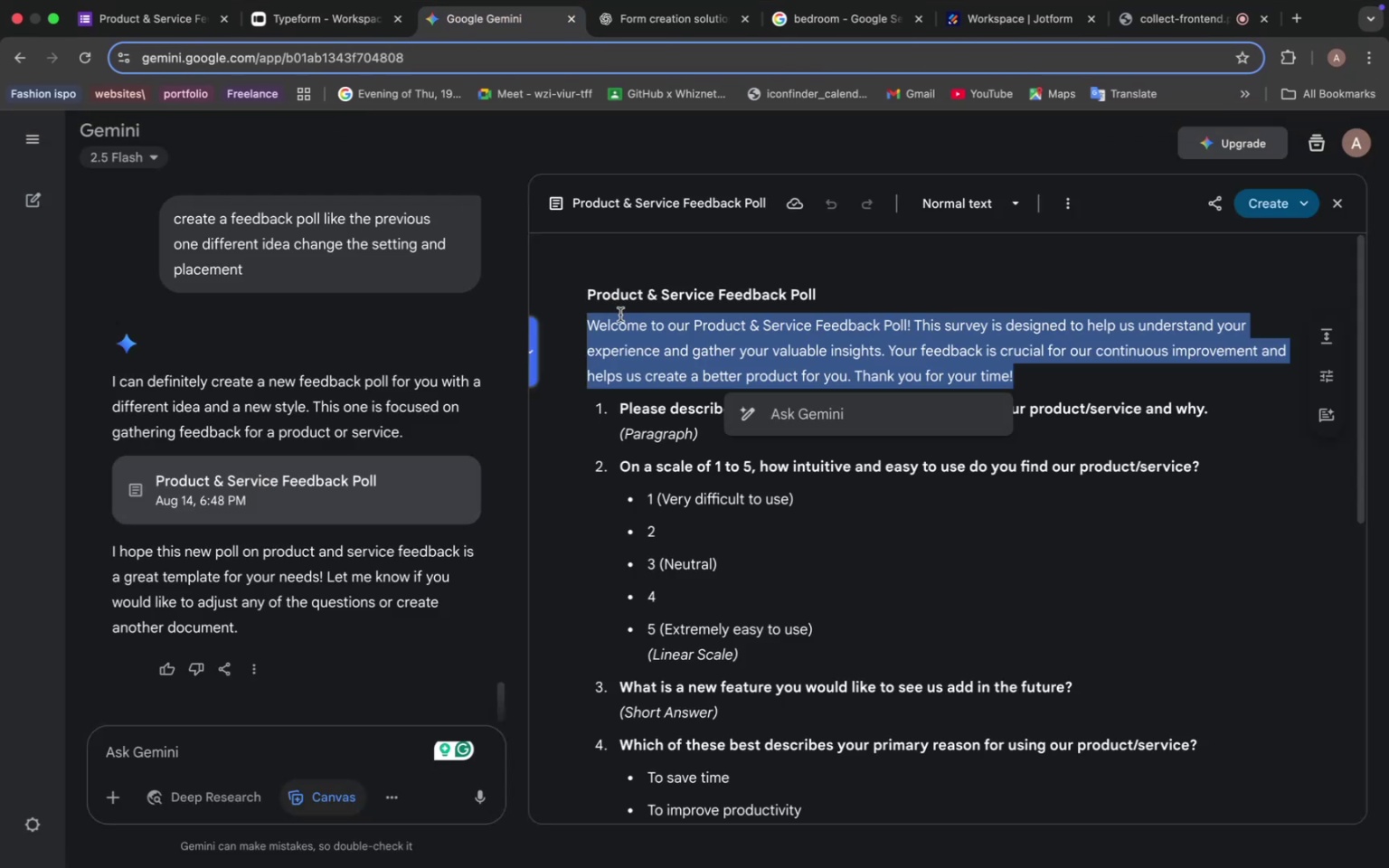 
left_click([623, 439])
 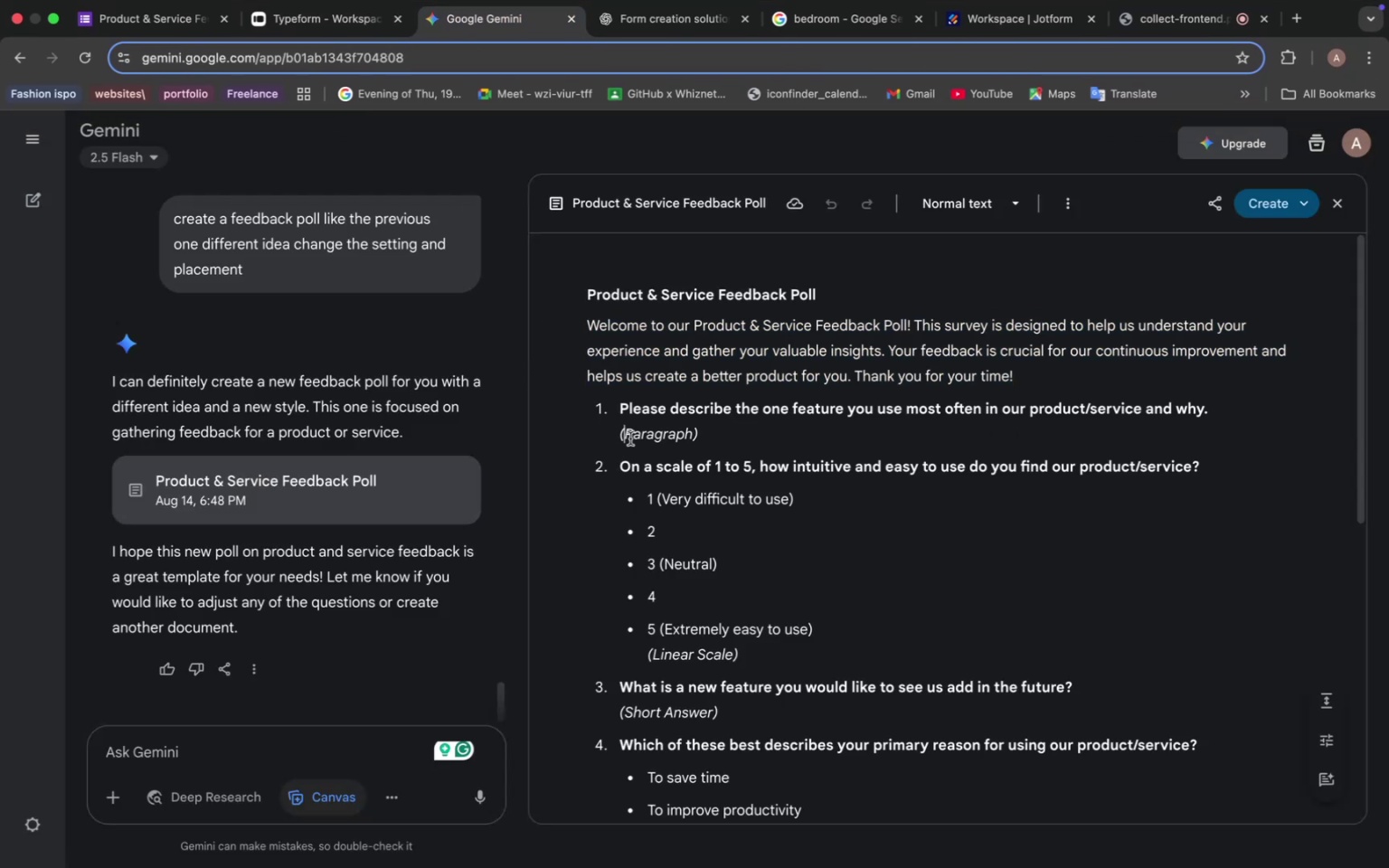 
scroll: coordinate [684, 529], scroll_direction: down, amount: 1.0
 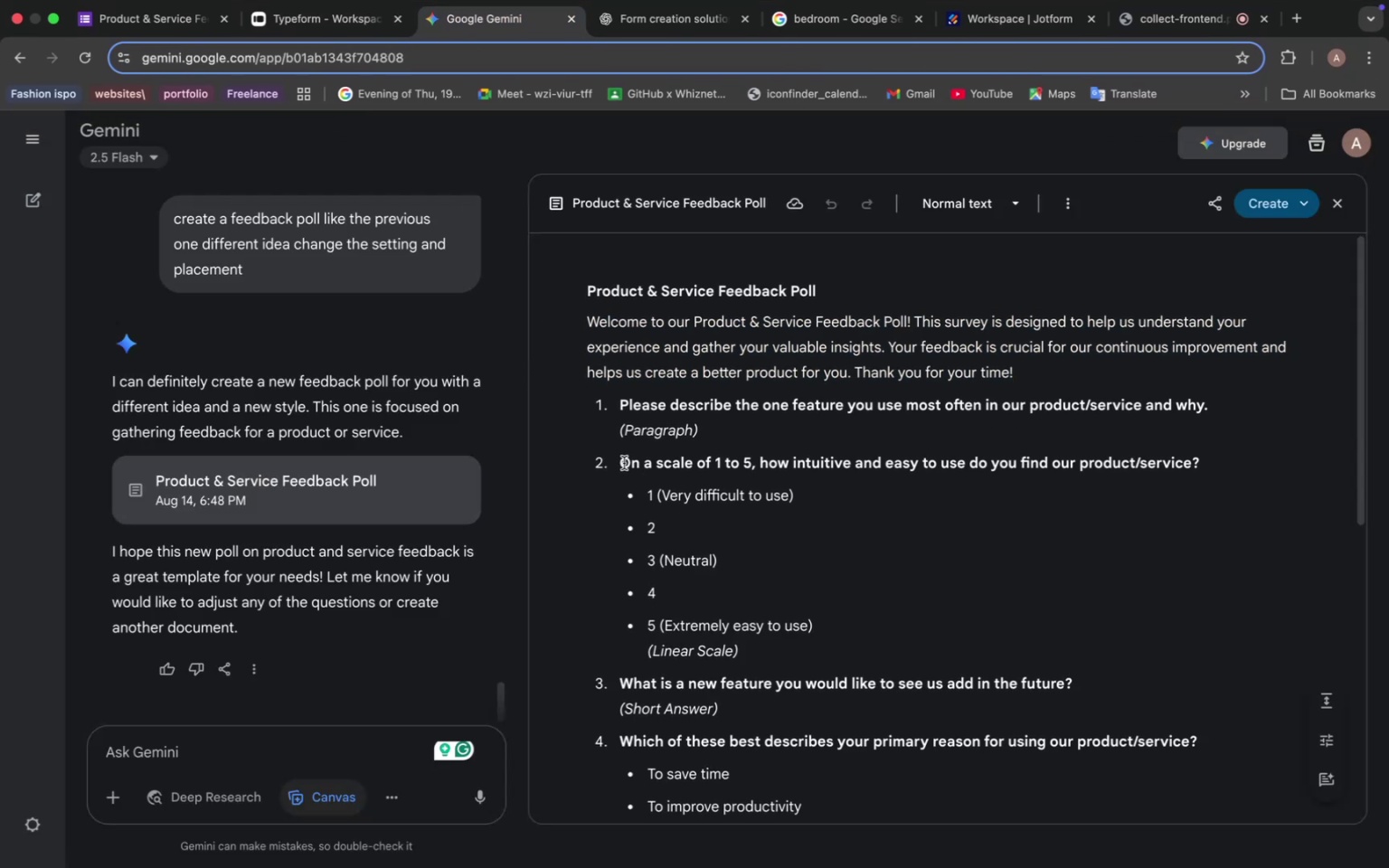 
left_click_drag(start_coordinate=[619, 682], to_coordinate=[639, 684])
 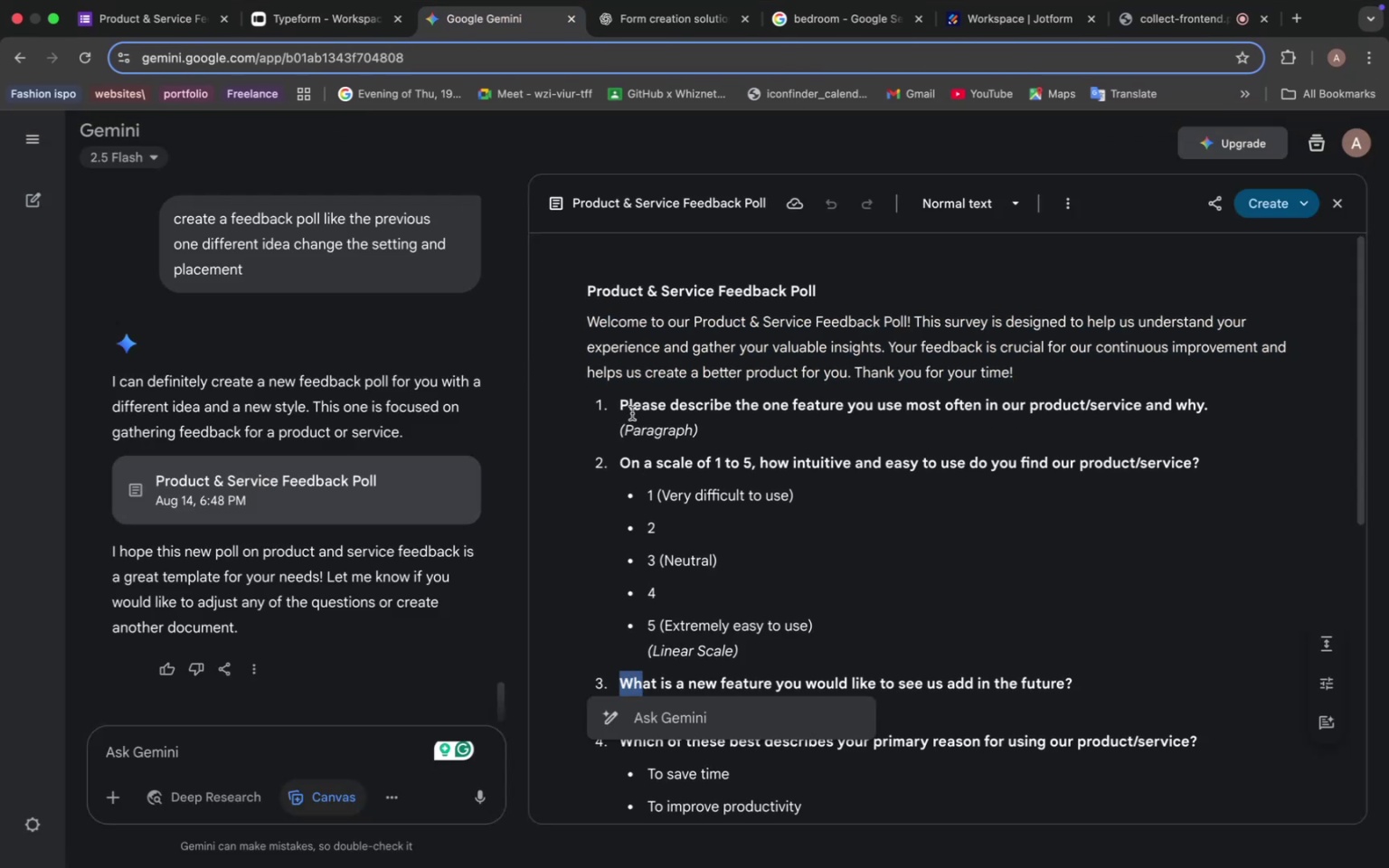 
left_click_drag(start_coordinate=[618, 401], to_coordinate=[1218, 402])
 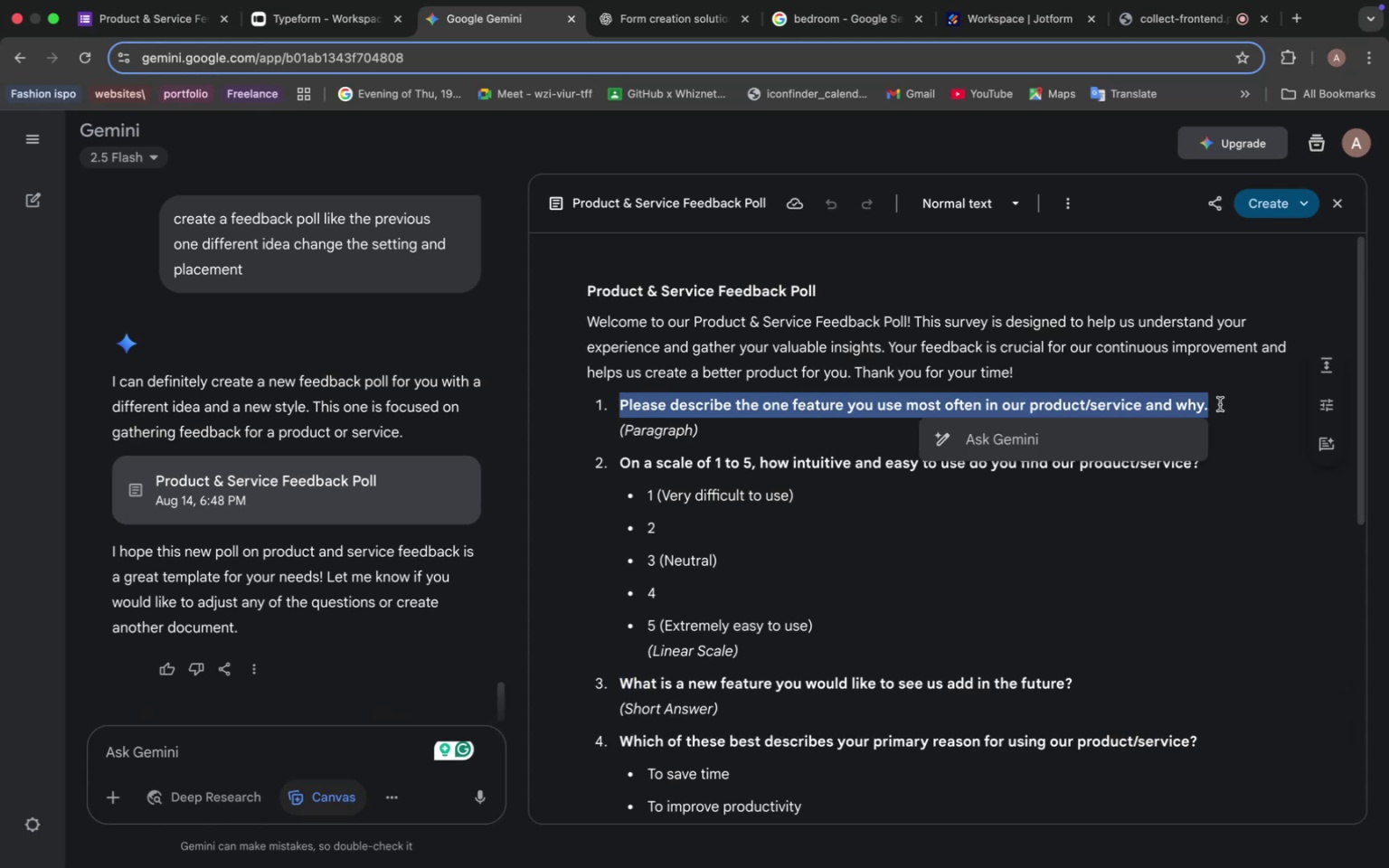 
hold_key(key=CommandLeft, duration=1.15)
 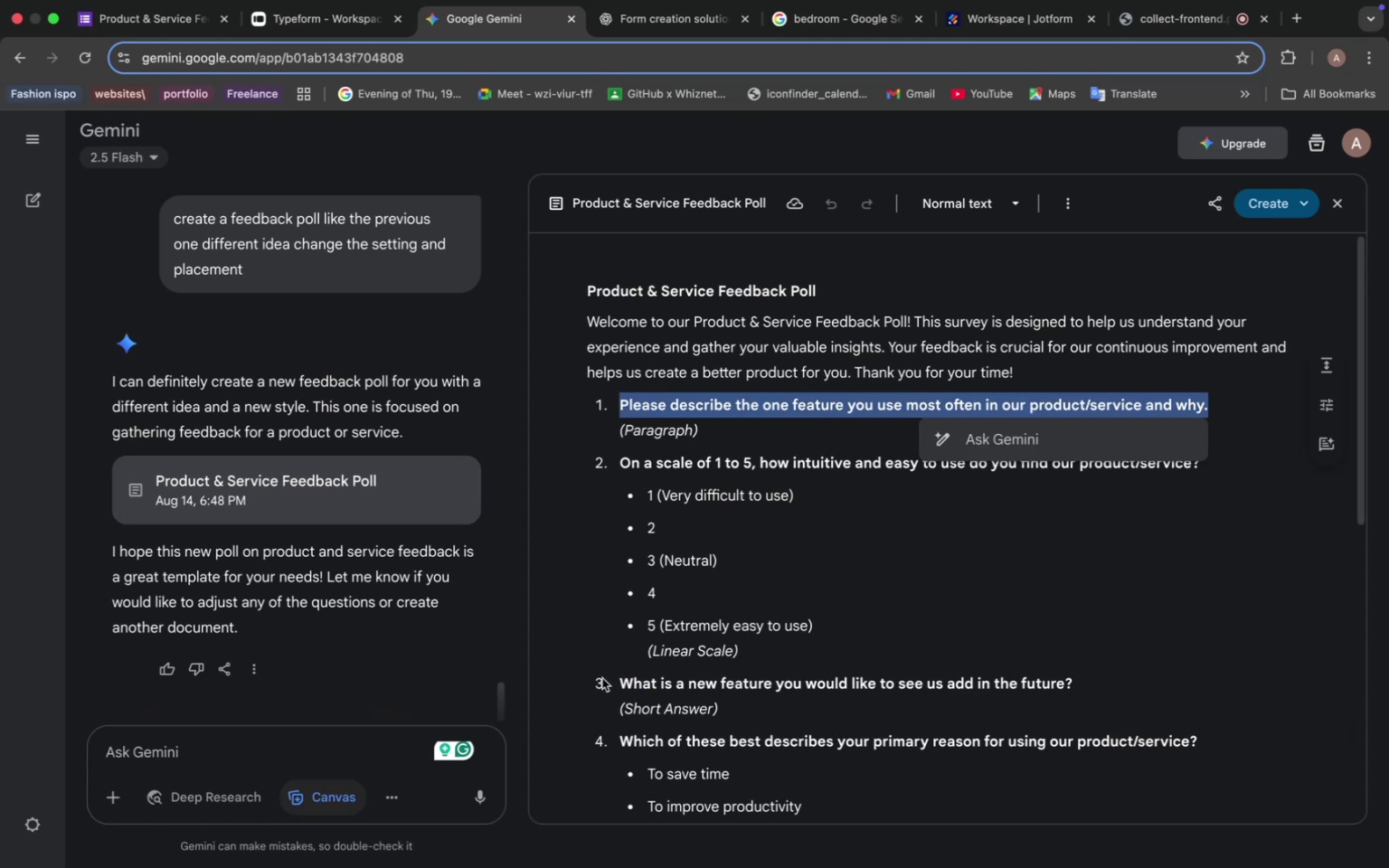 
left_click_drag(start_coordinate=[609, 677], to_coordinate=[1074, 677])
 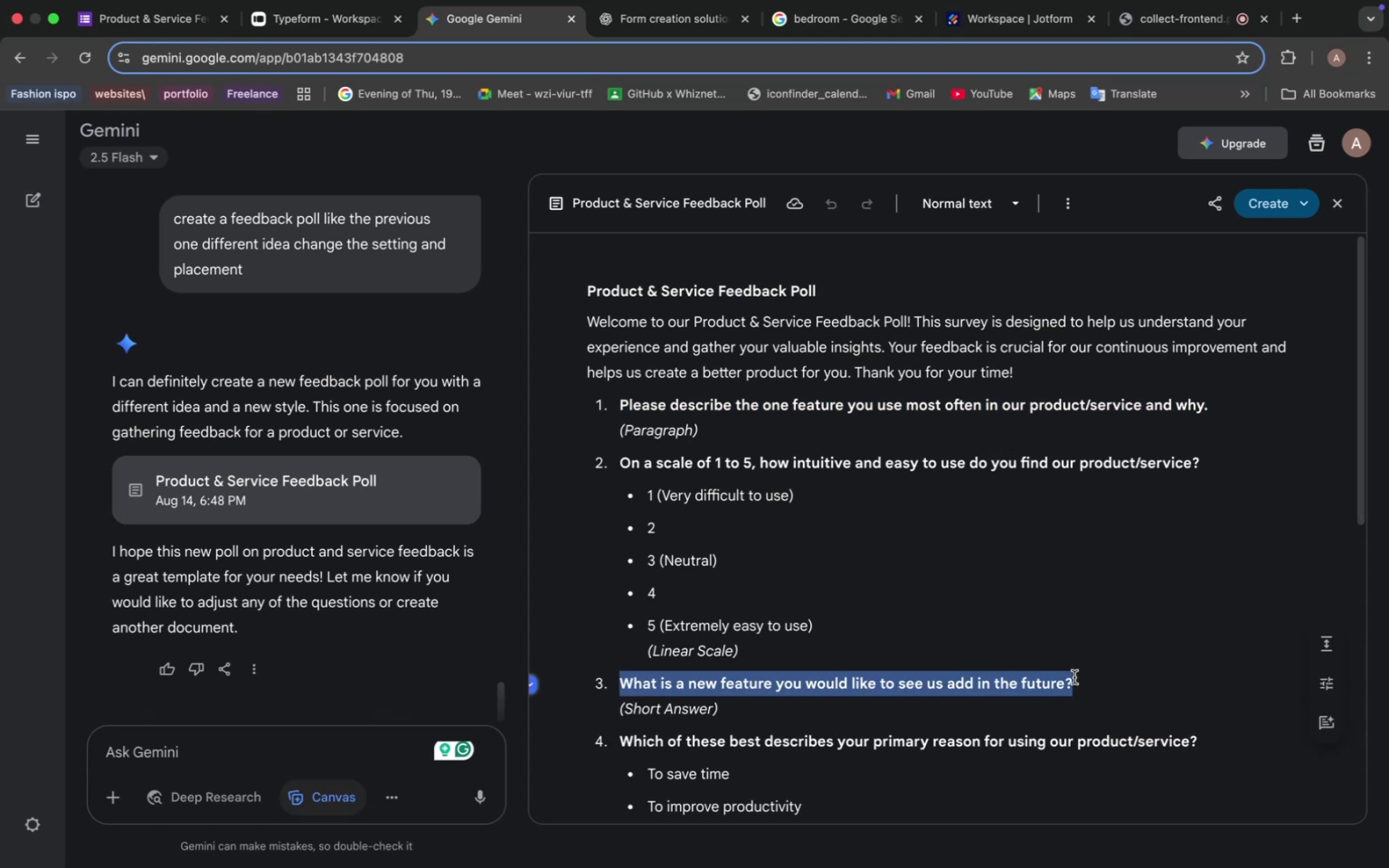 
key(Meta+C)
 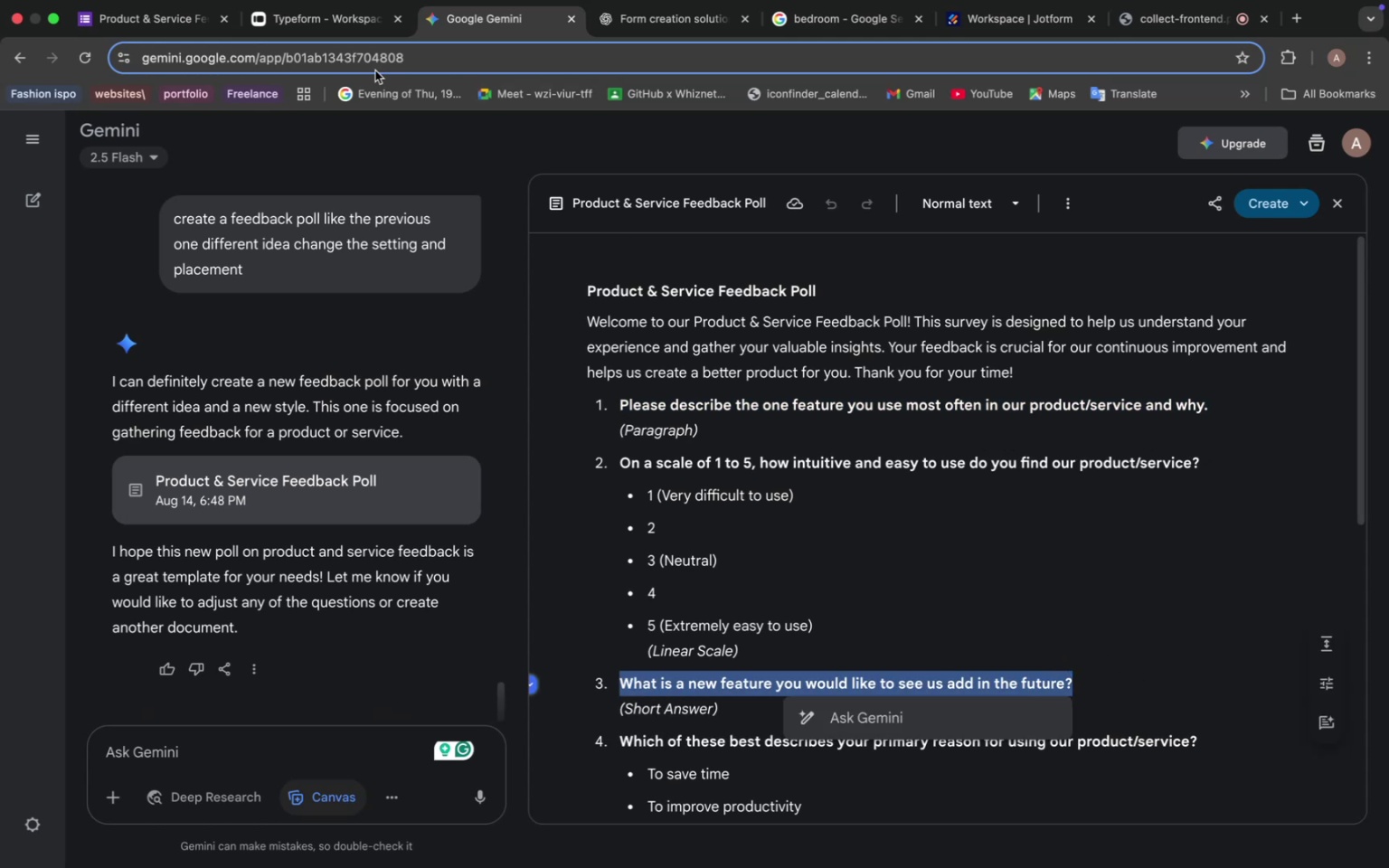 
left_click([165, 25])
 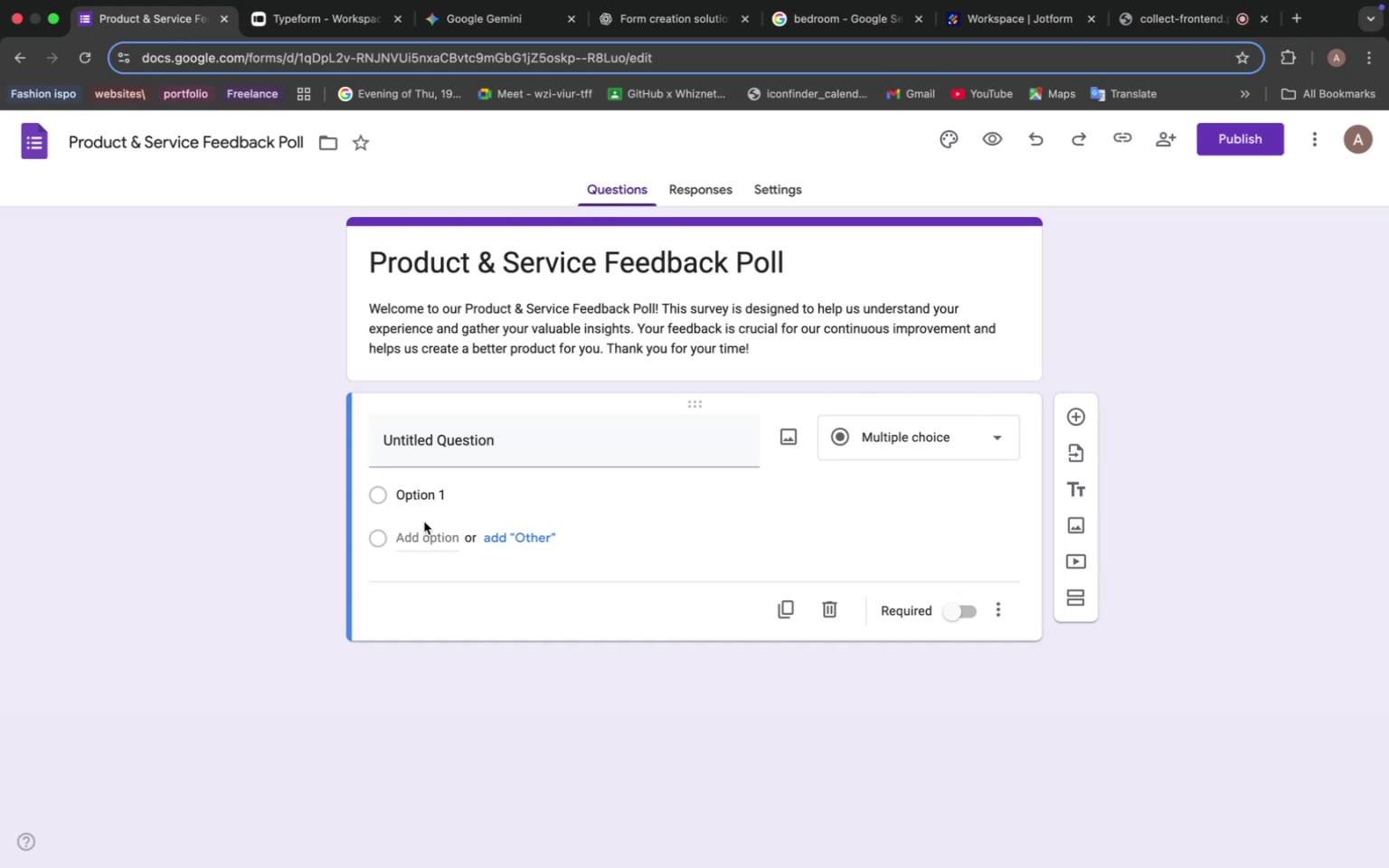 
left_click([425, 437])
 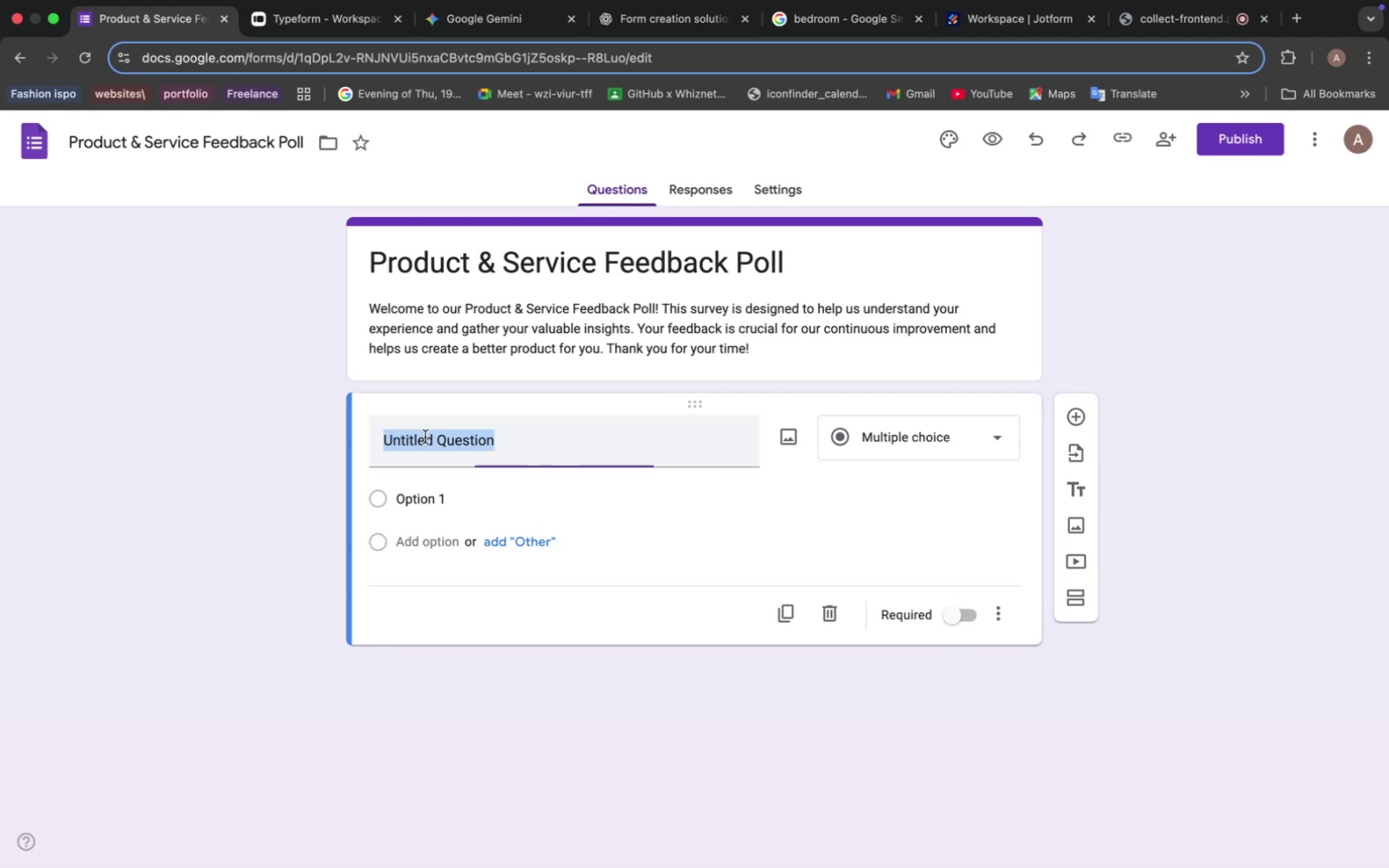 
key(Meta+V)
 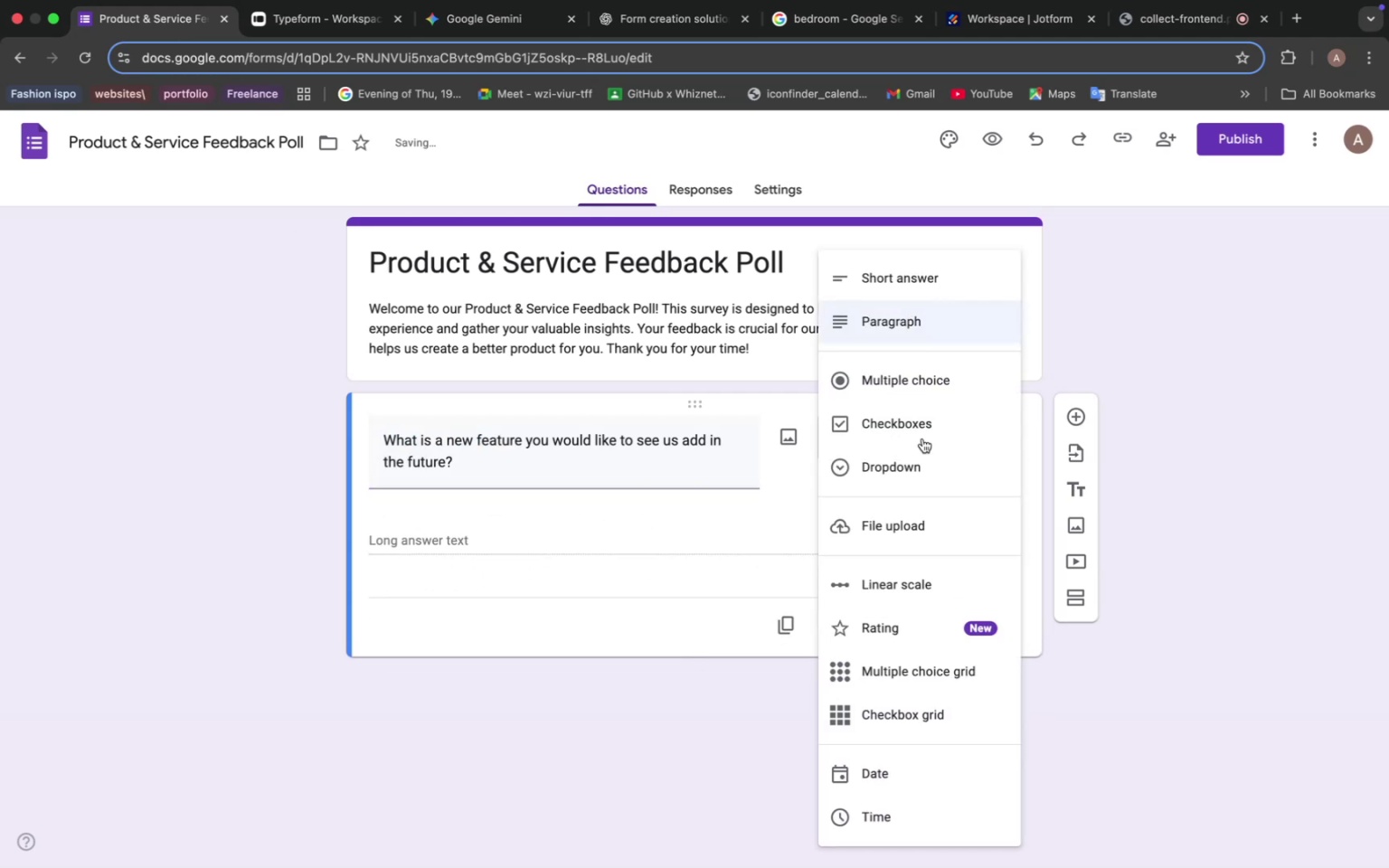 
left_click([905, 298])
 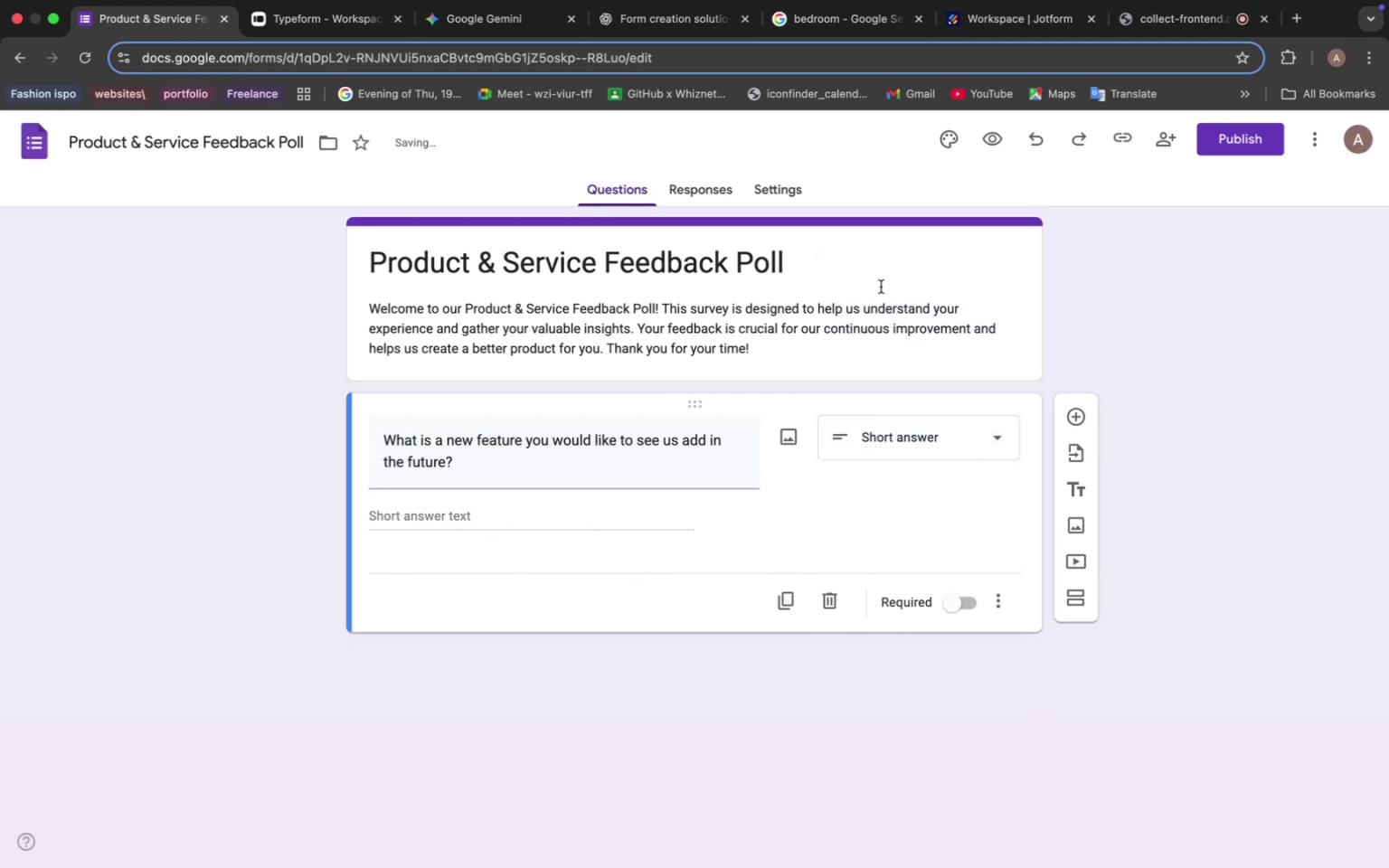 
left_click([520, 20])
 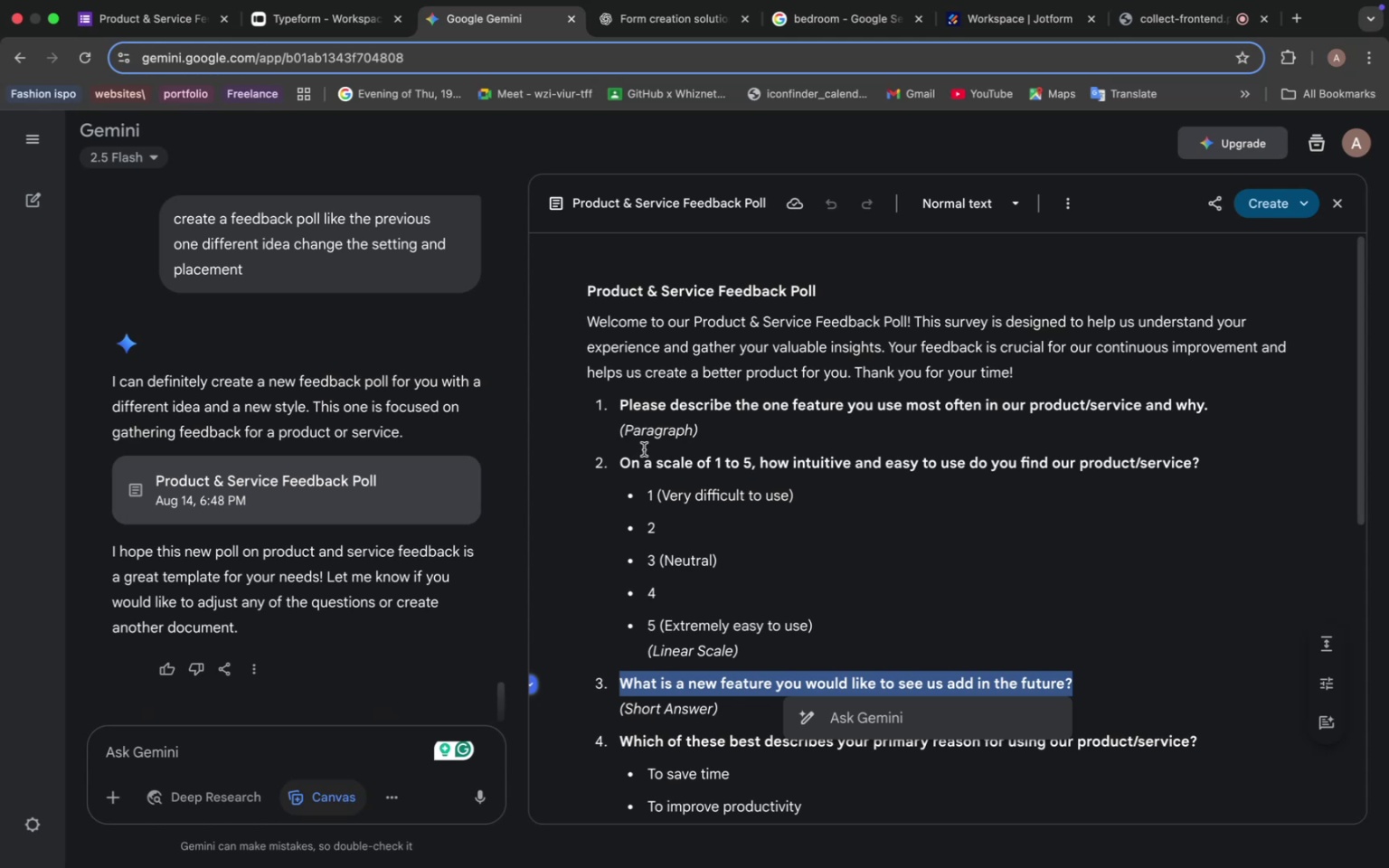 
scroll: coordinate [669, 571], scroll_direction: down, amount: 7.0
 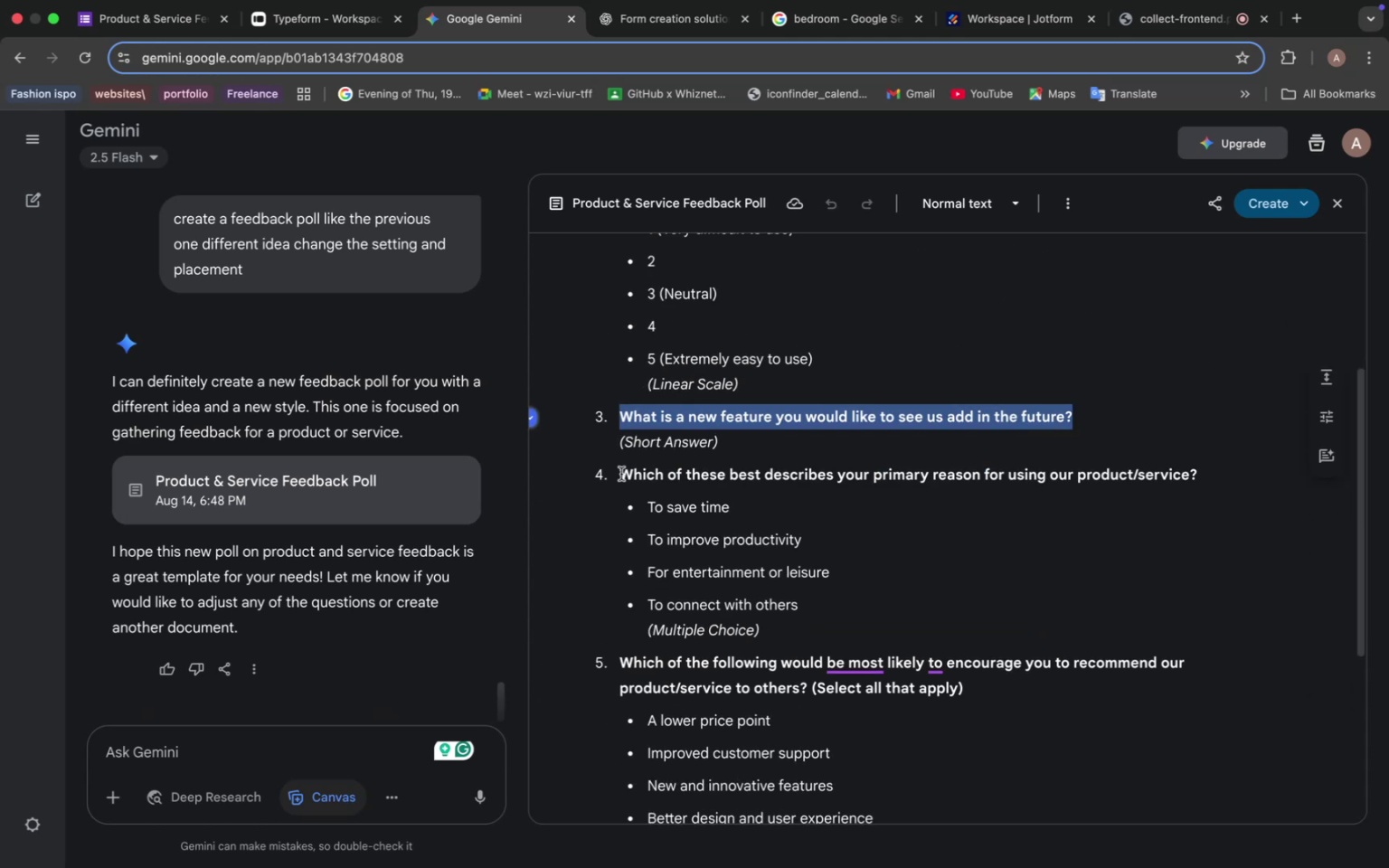 
left_click_drag(start_coordinate=[619, 471], to_coordinate=[1205, 476])
 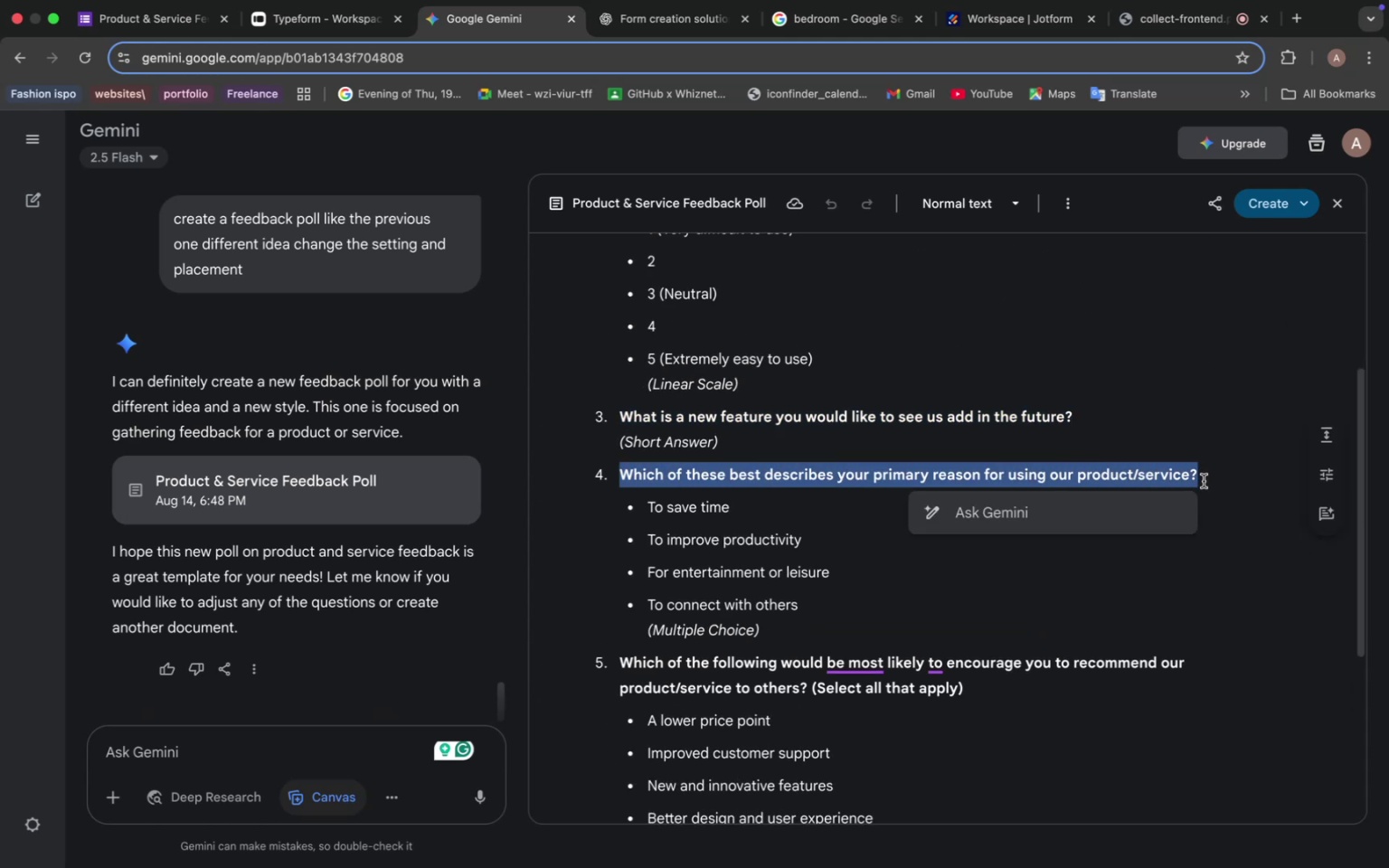 
key(Meta+C)
 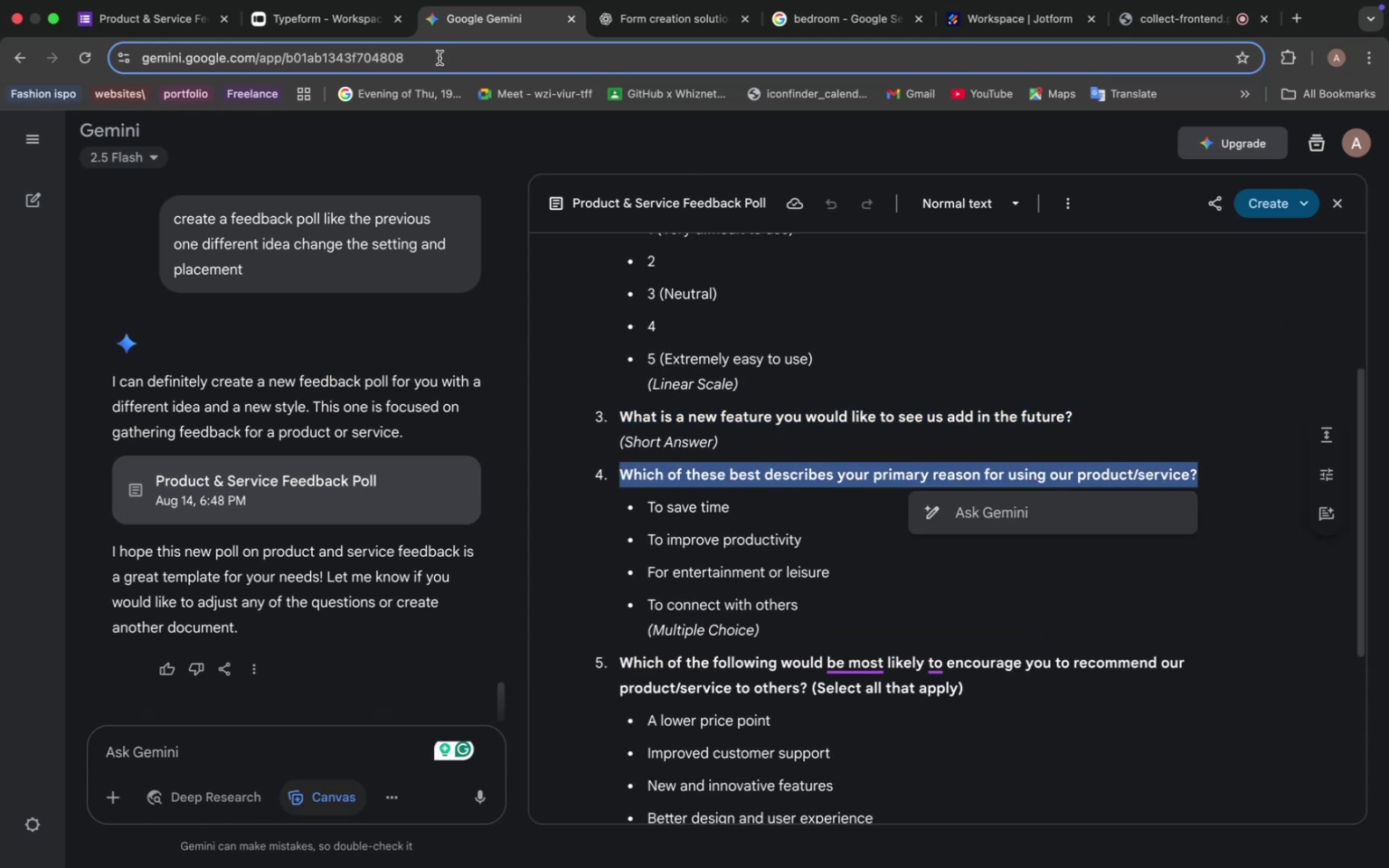 
left_click([335, 24])
 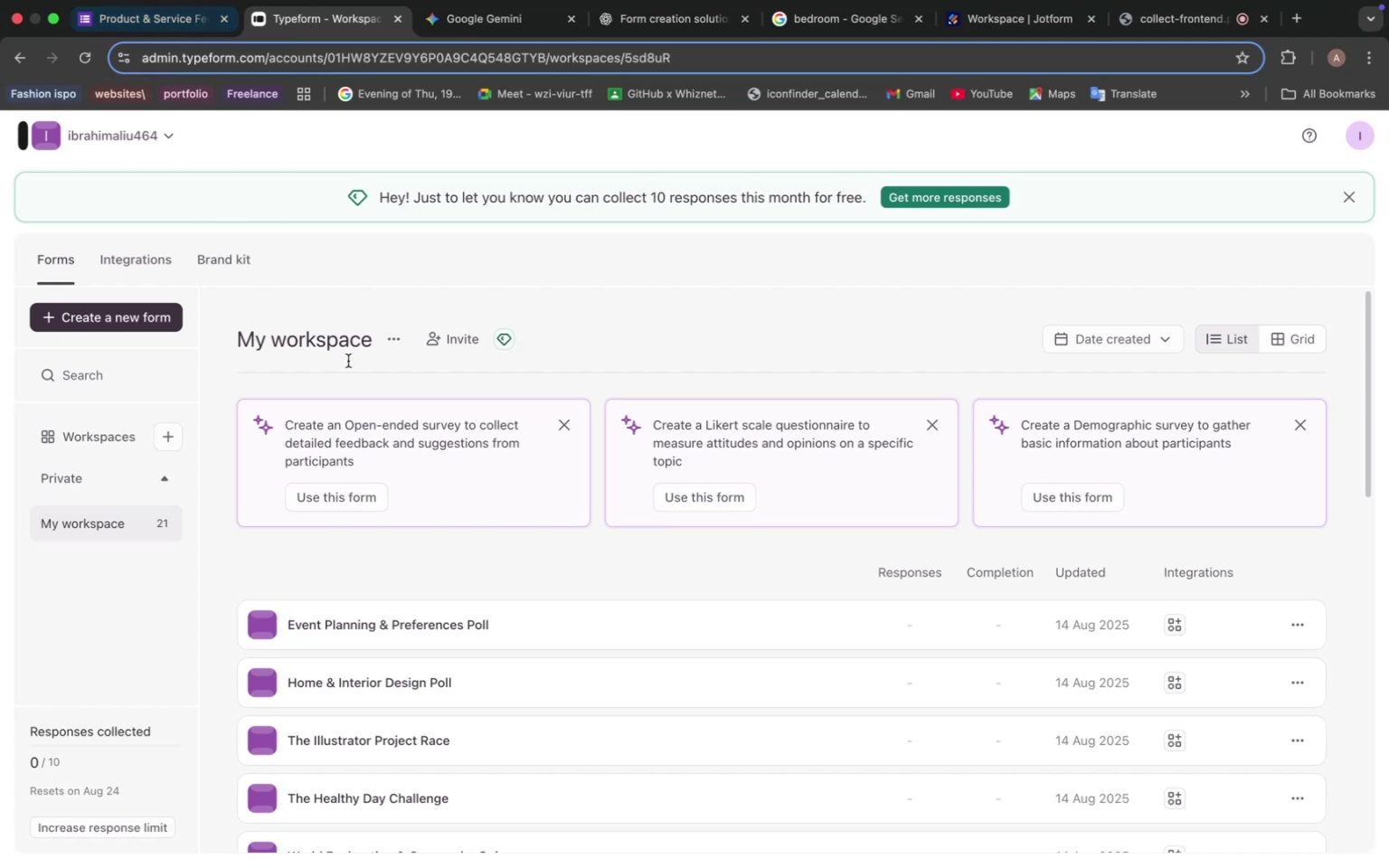 
left_click([156, 33])
 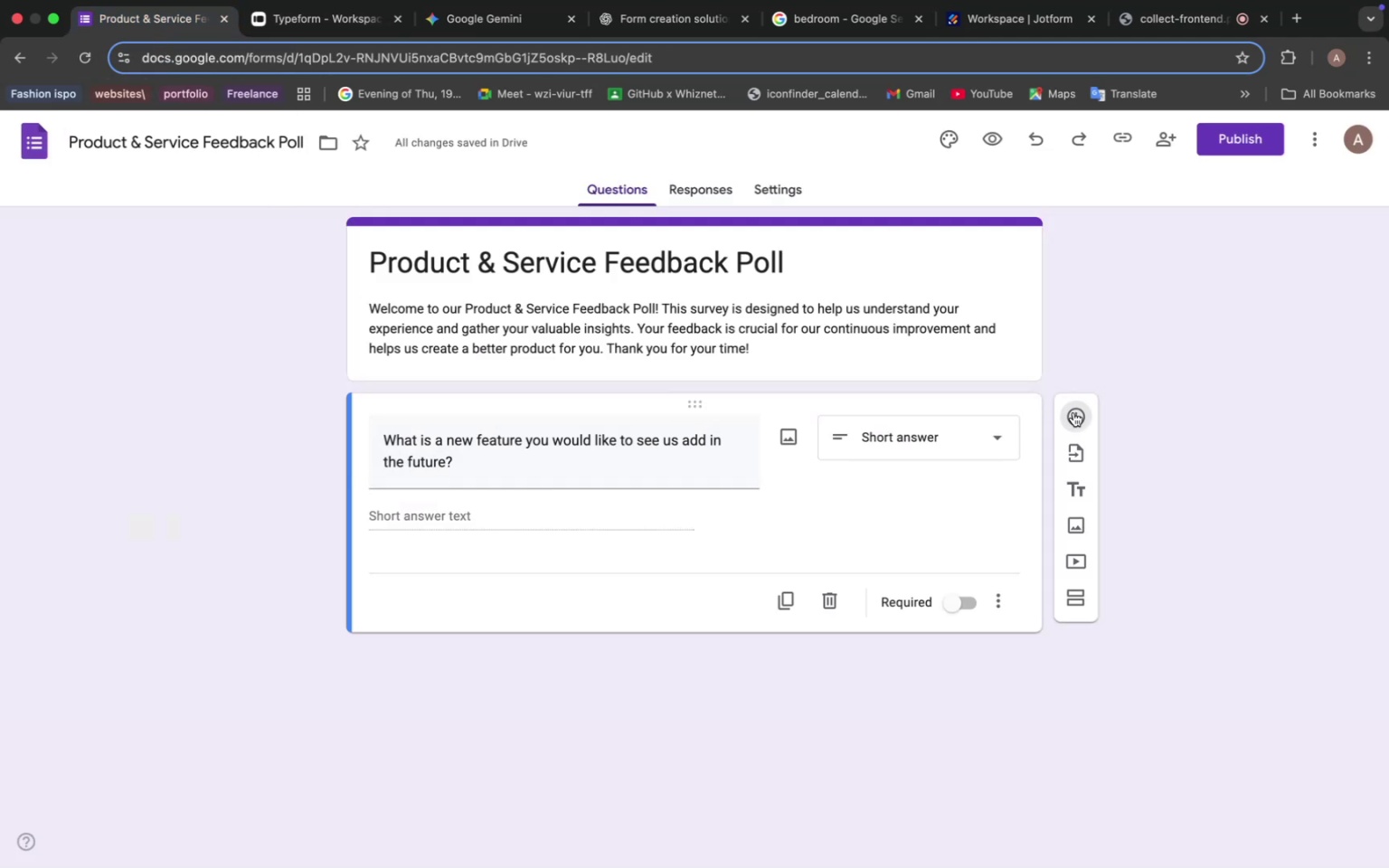 
key(Meta+V)
 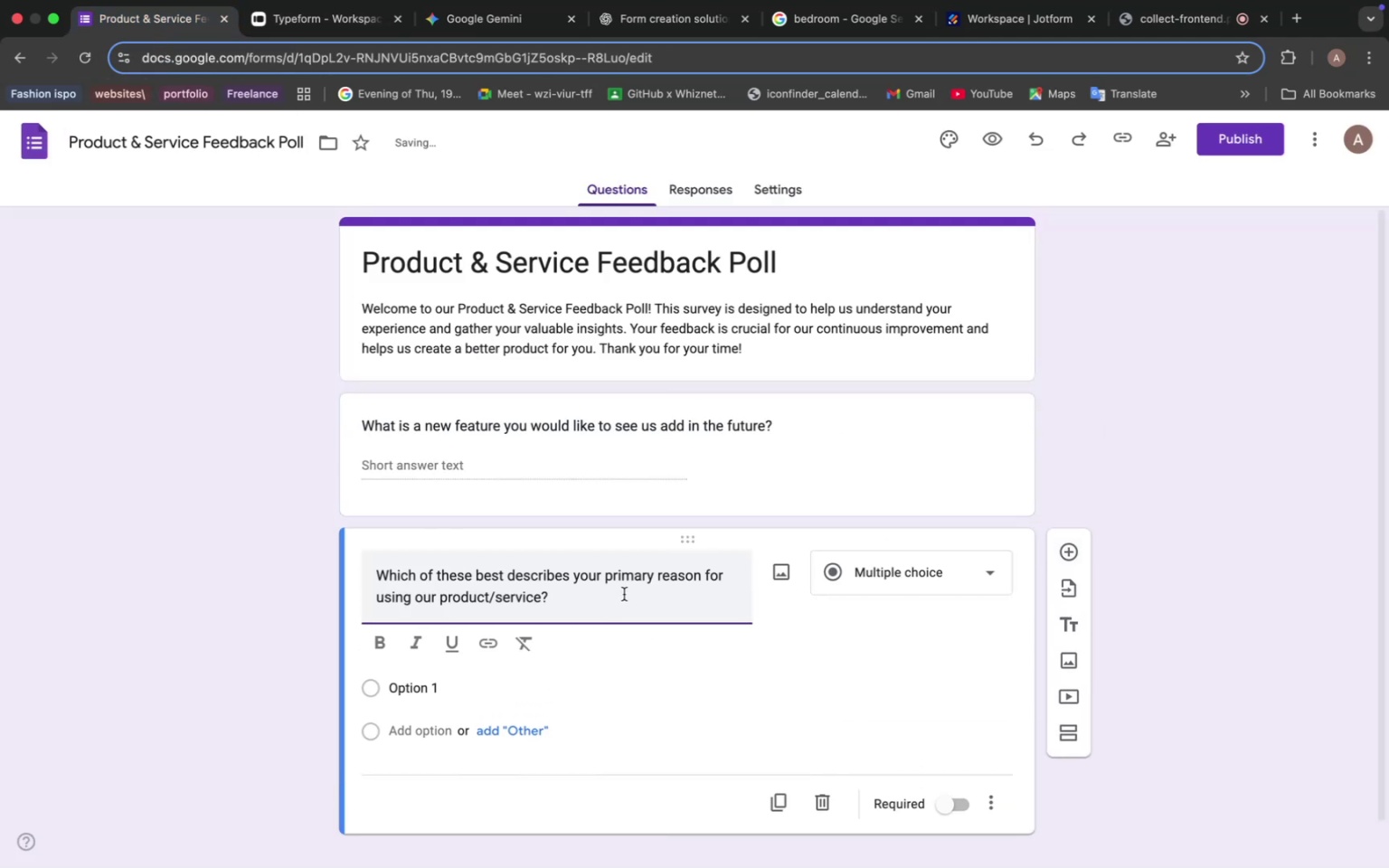 
mouse_move([947, 548])
 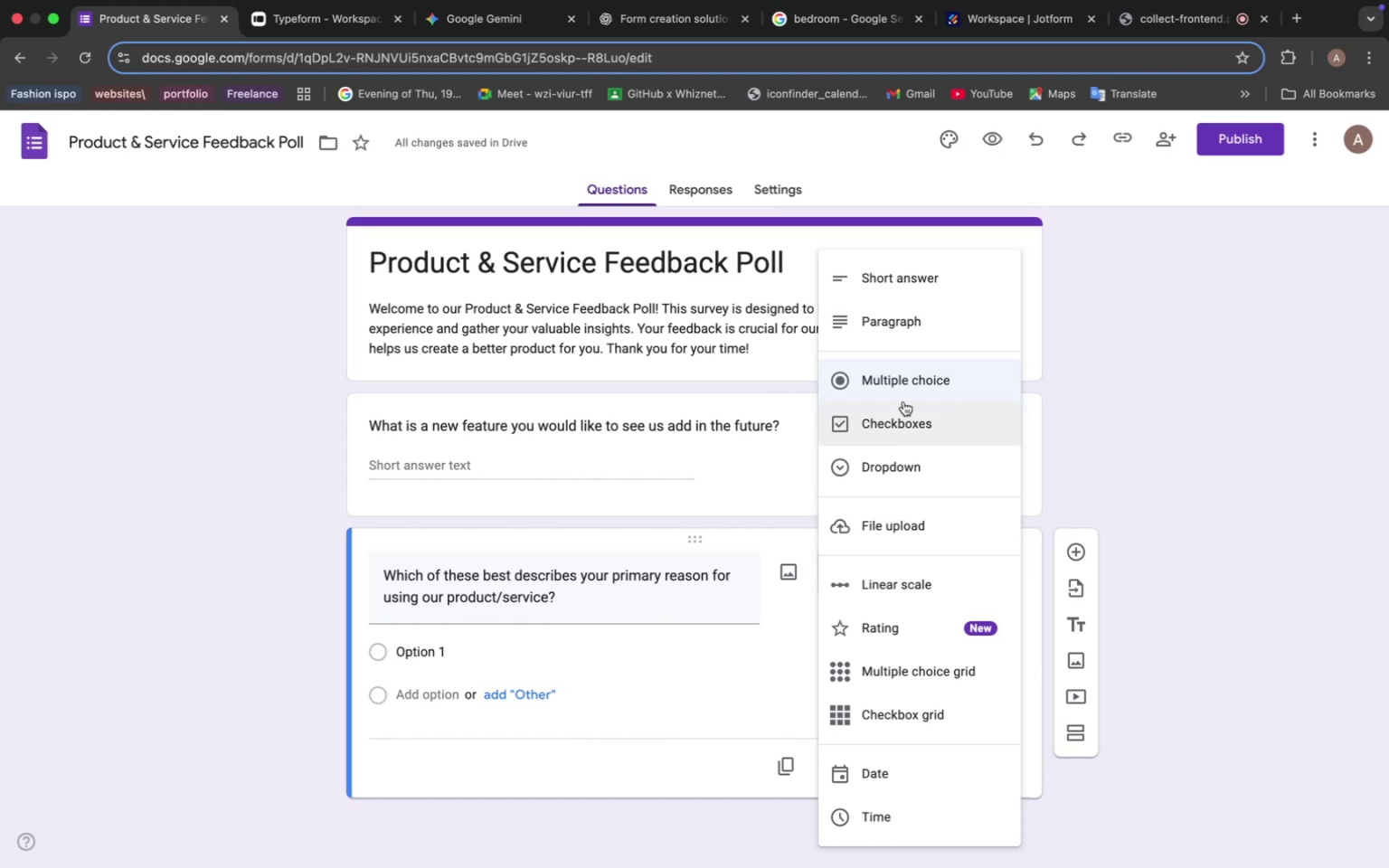 
left_click([899, 431])
 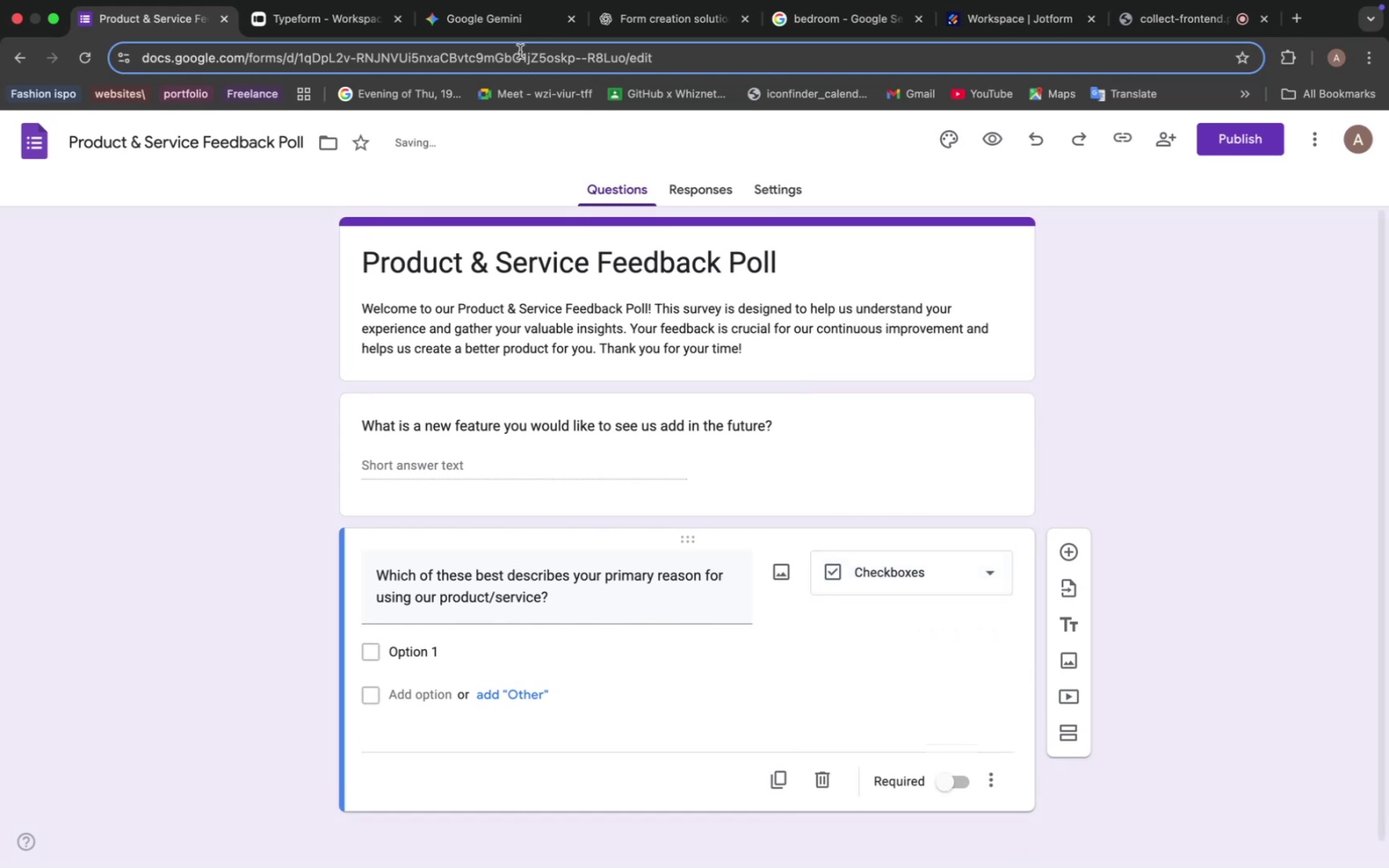 
left_click([487, 29])
 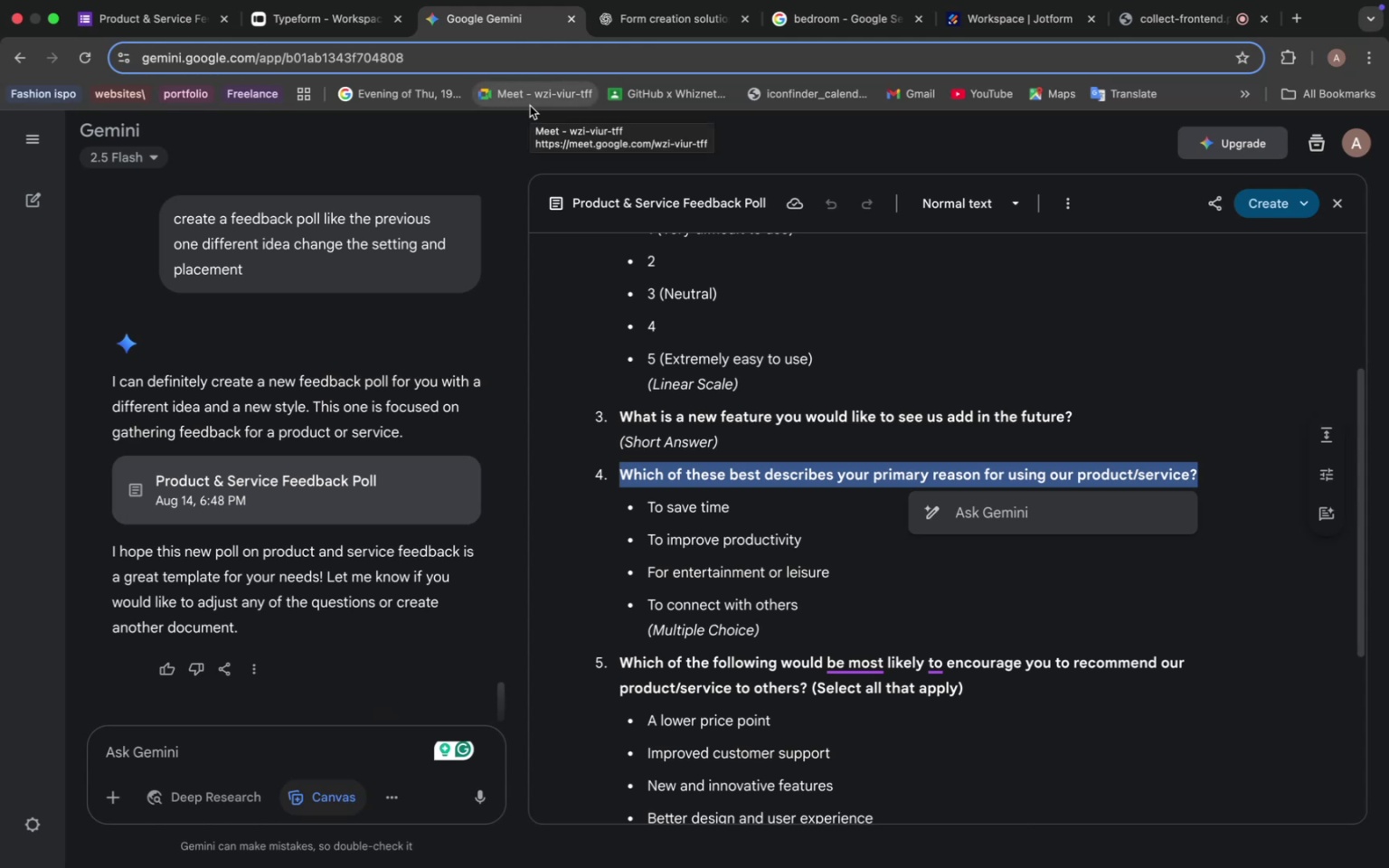 
wait(11.55)
 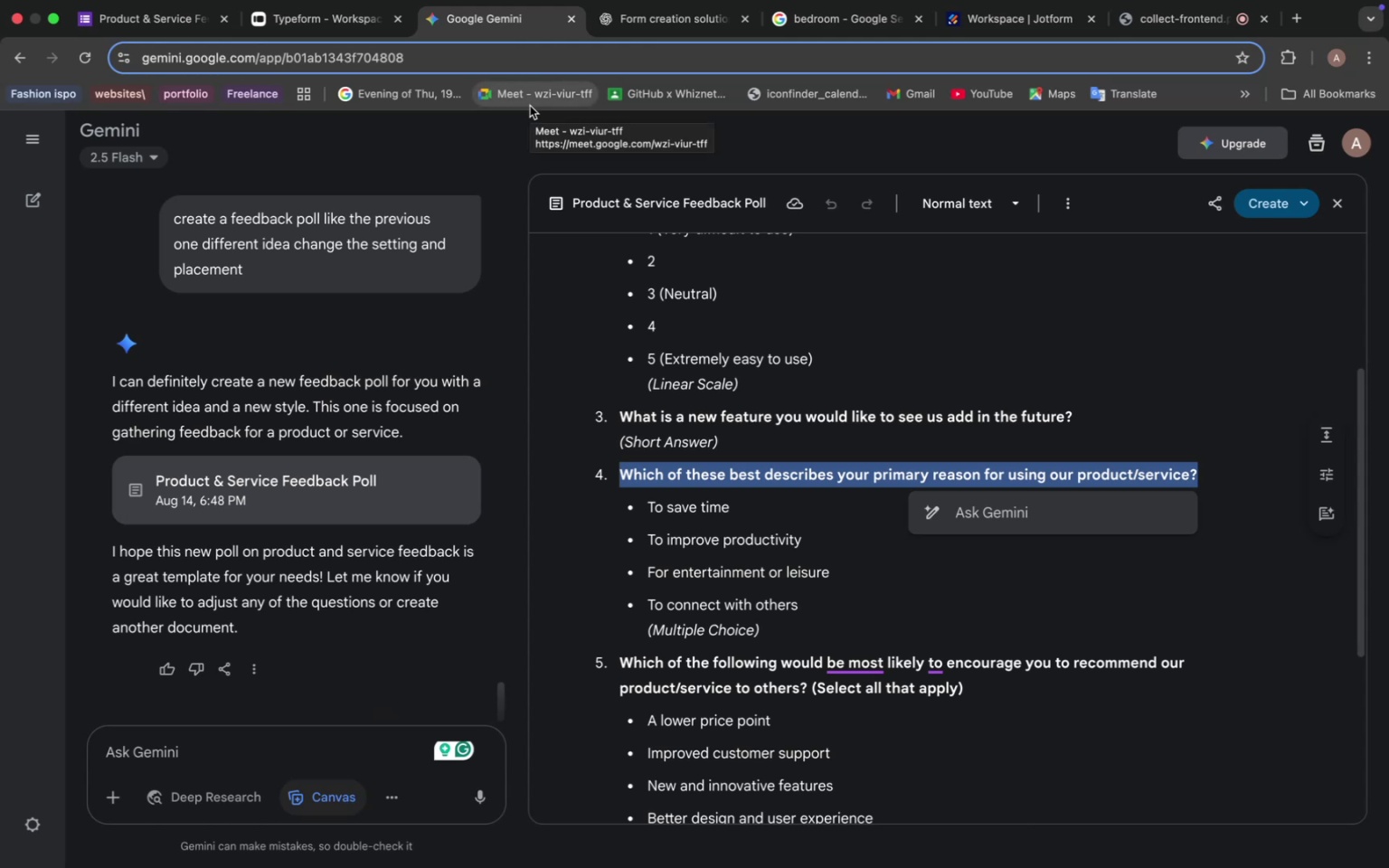 
left_click([154, 21])
 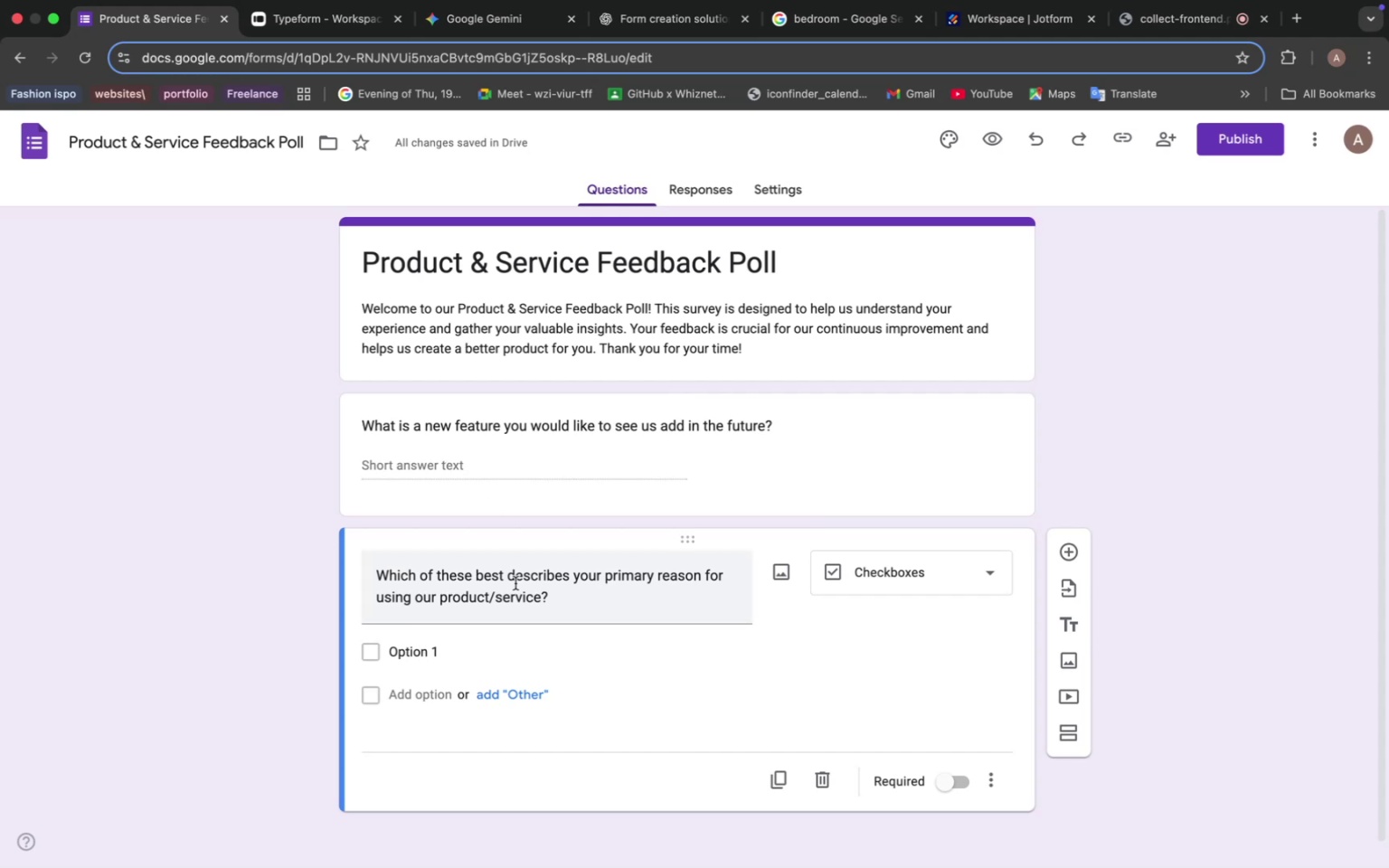 
left_click([423, 650])
 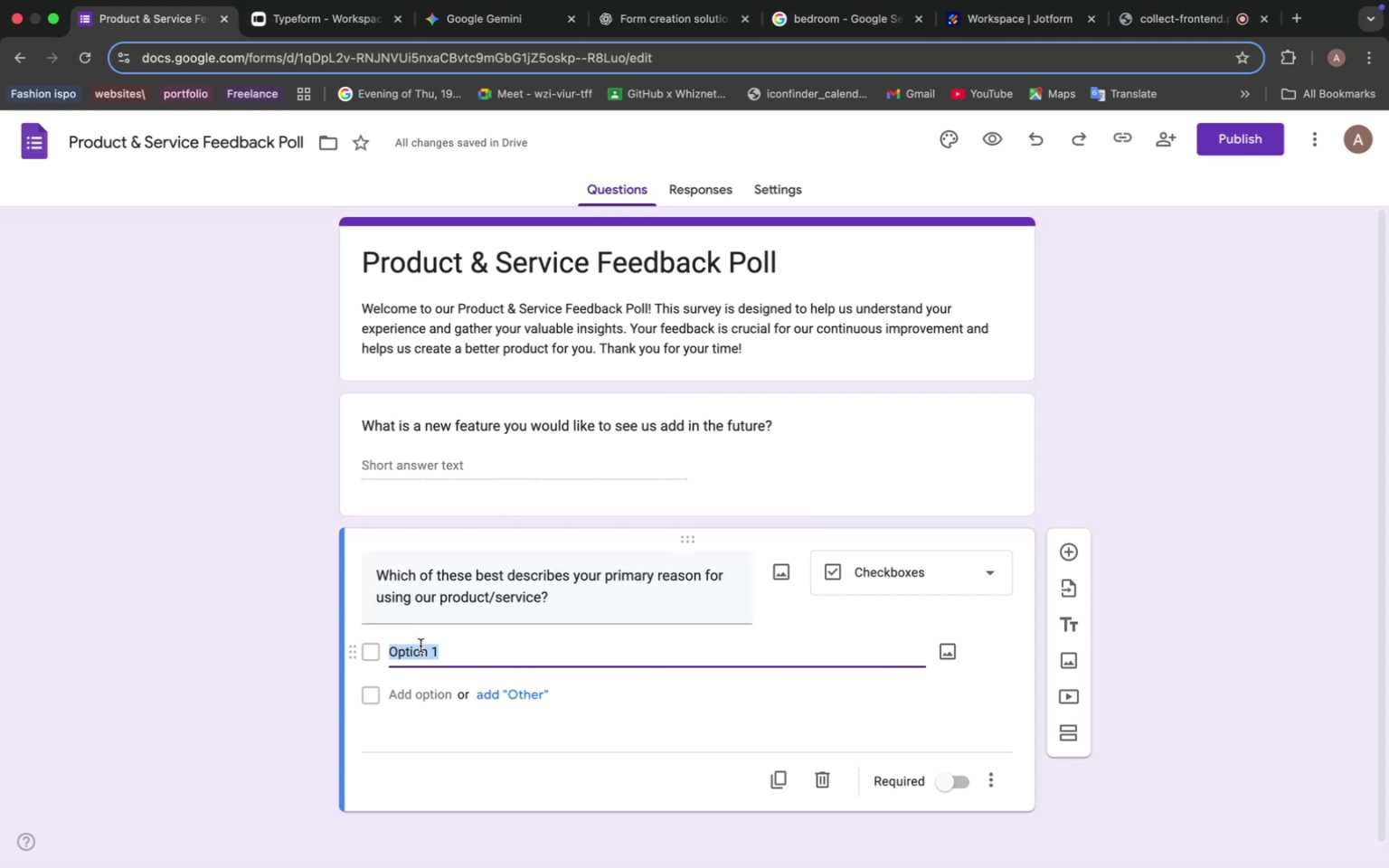 
type(To save time)
 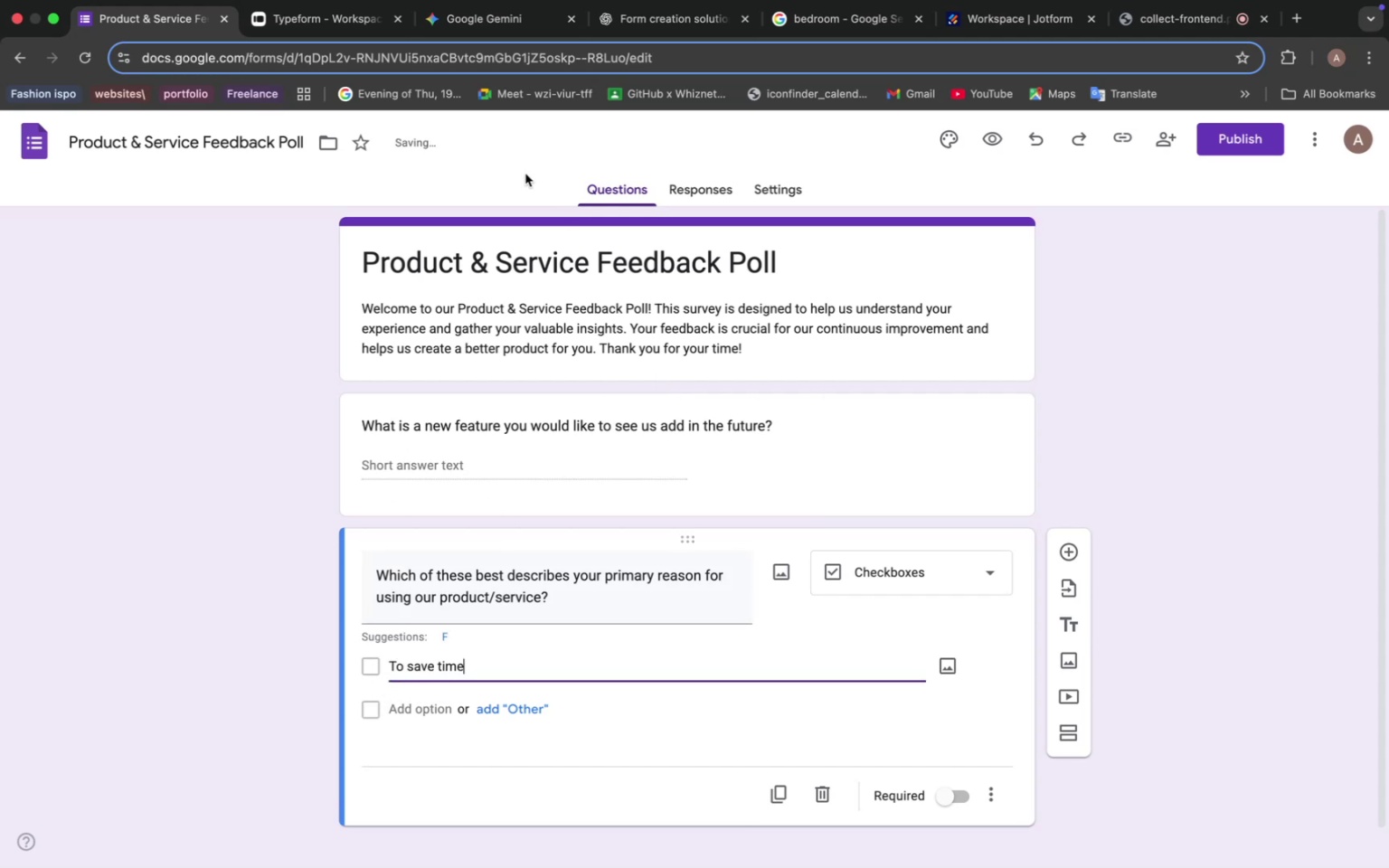 
left_click([484, 22])
 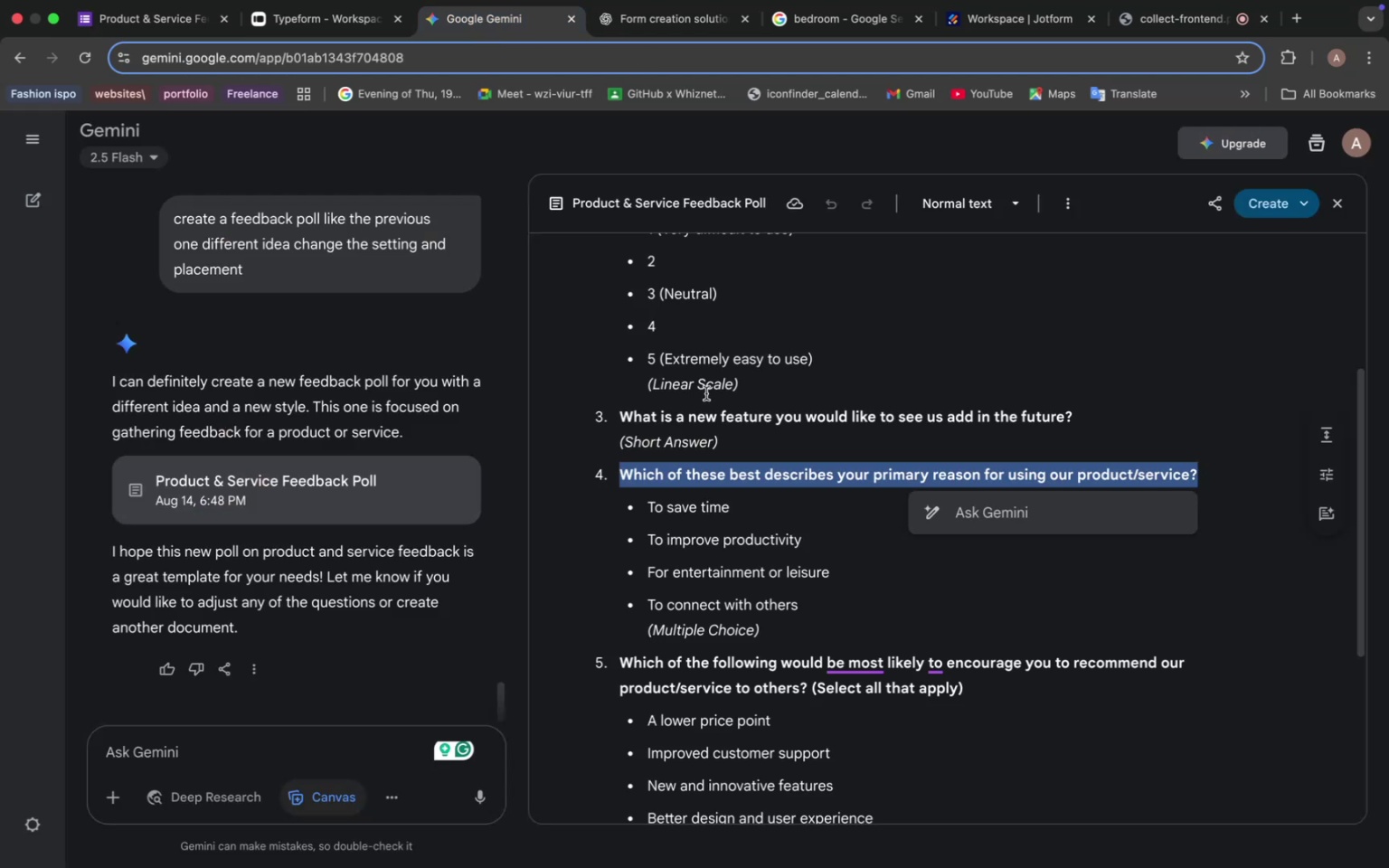 
left_click([681, 470])
 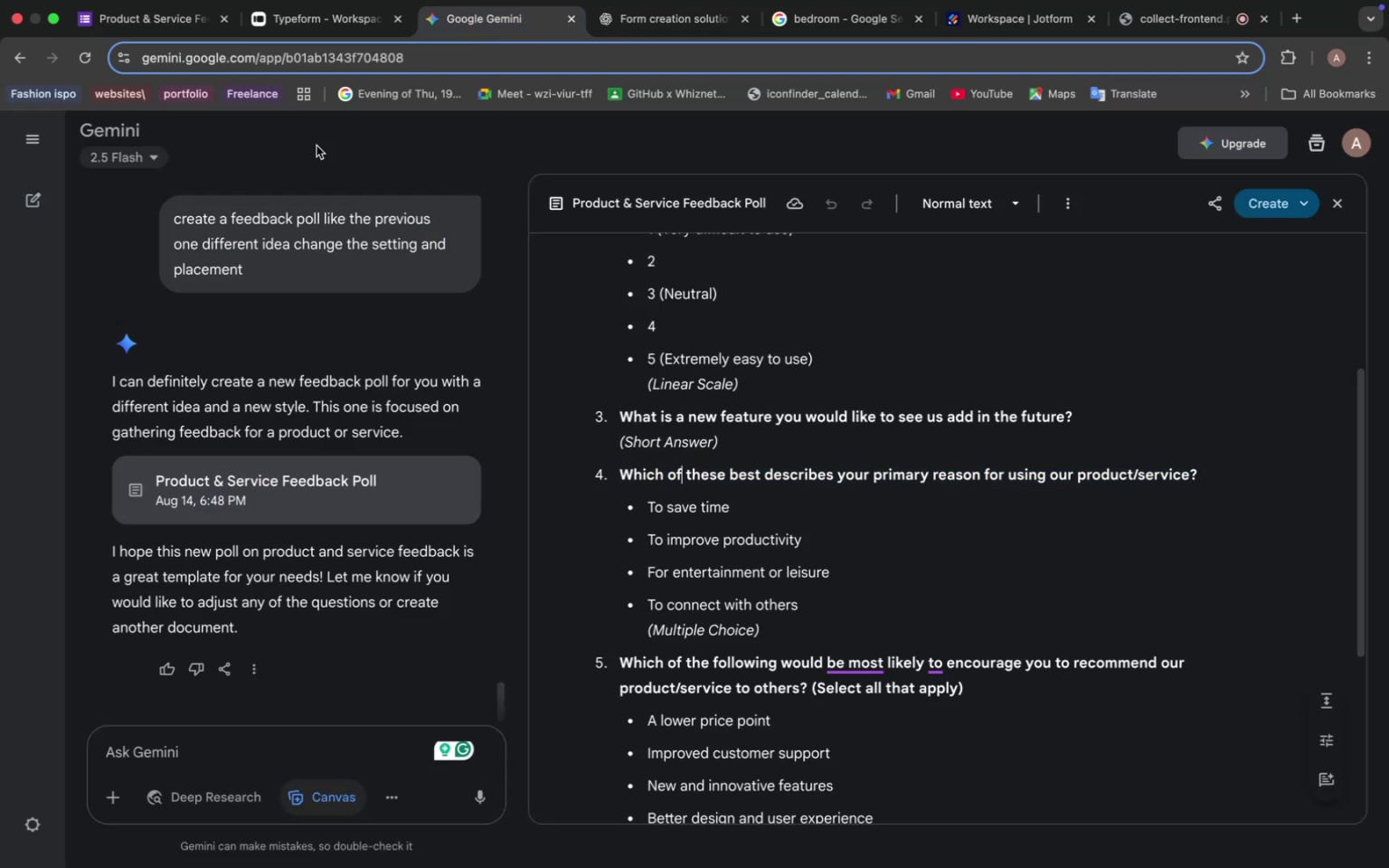 
left_click([156, 22])
 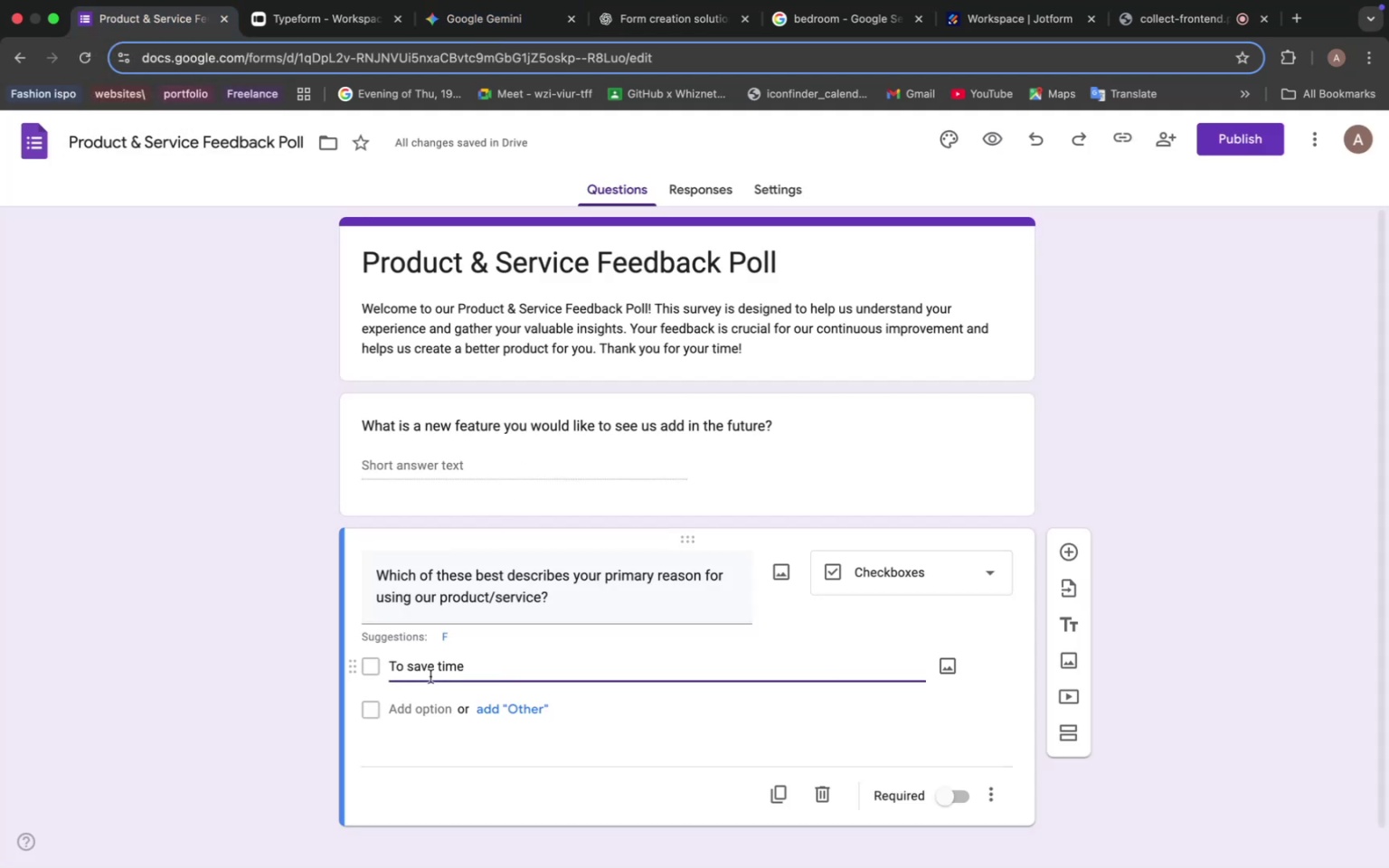 
left_click([435, 712])
 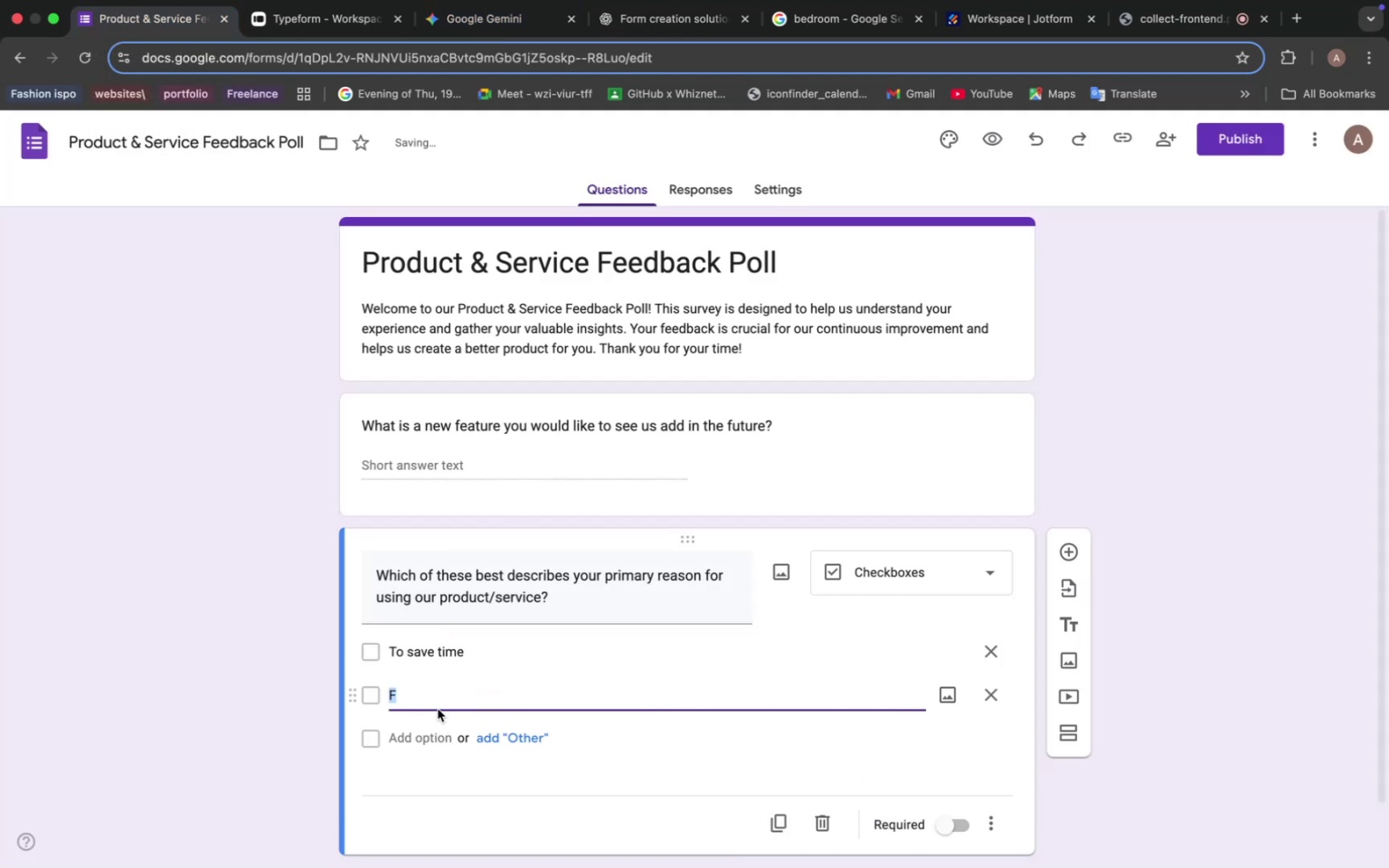 
type(To improve productivity)
 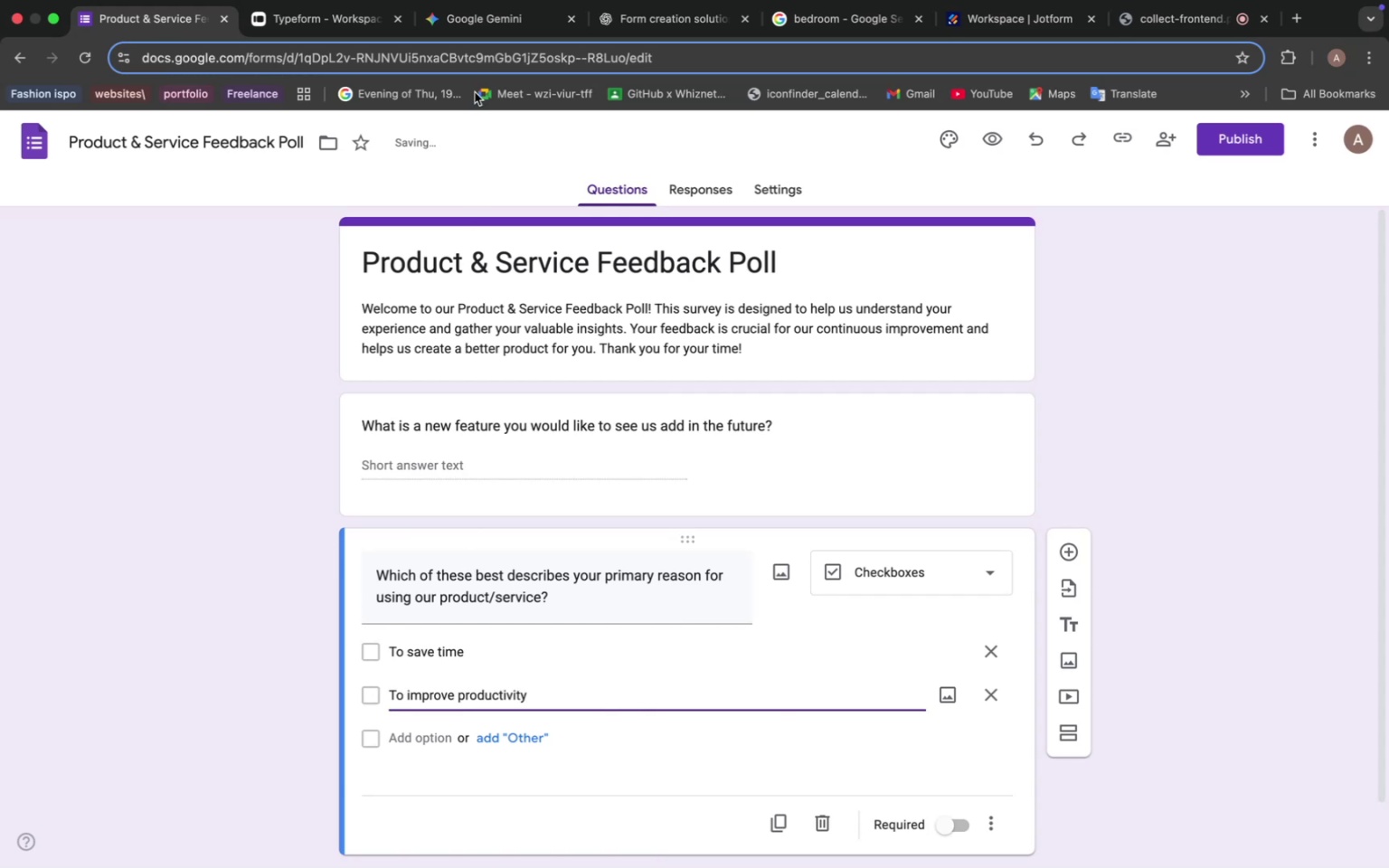 
left_click([467, 20])
 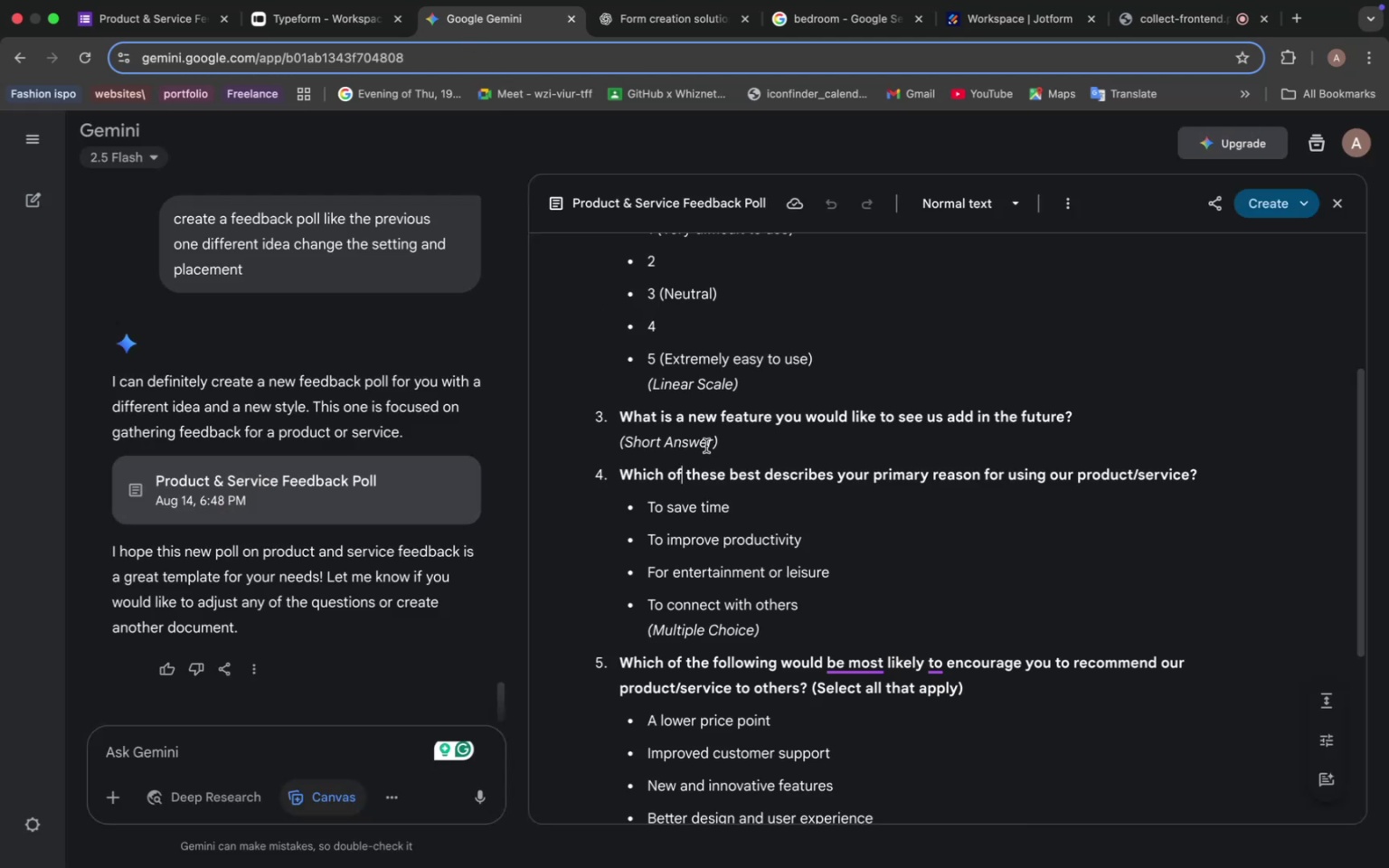 
wait(5.05)
 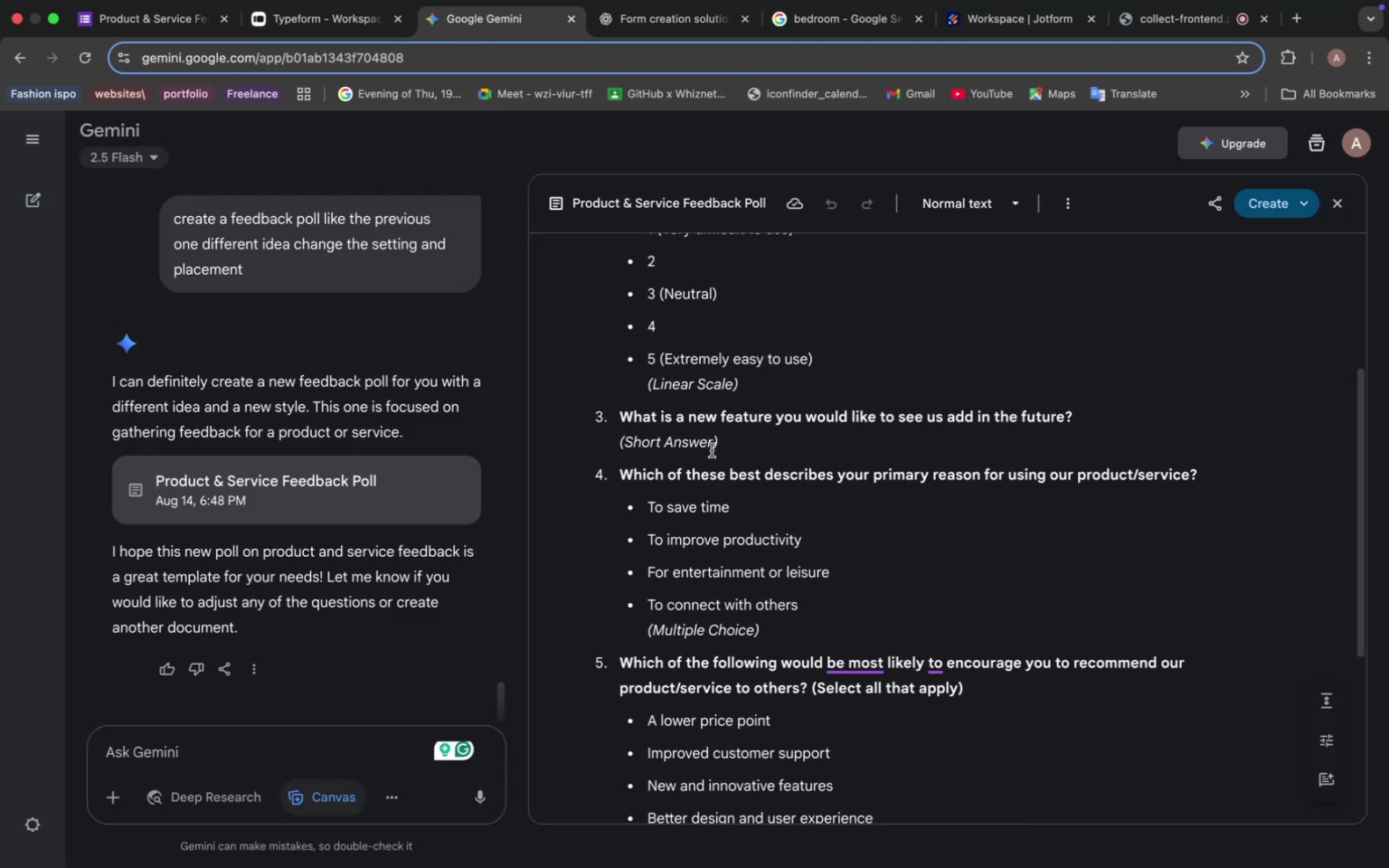 
left_click([162, 26])
 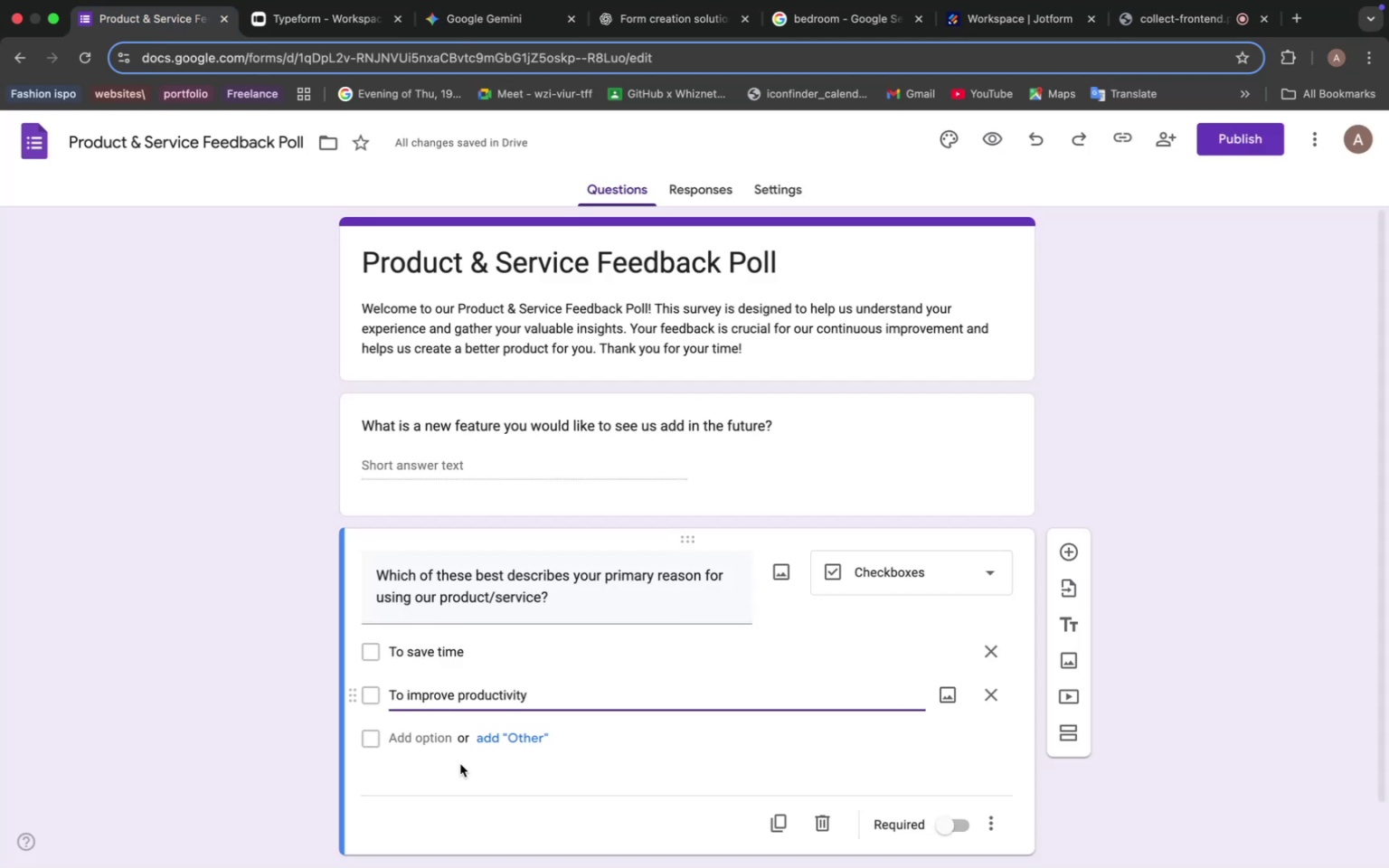 
left_click([436, 735])
 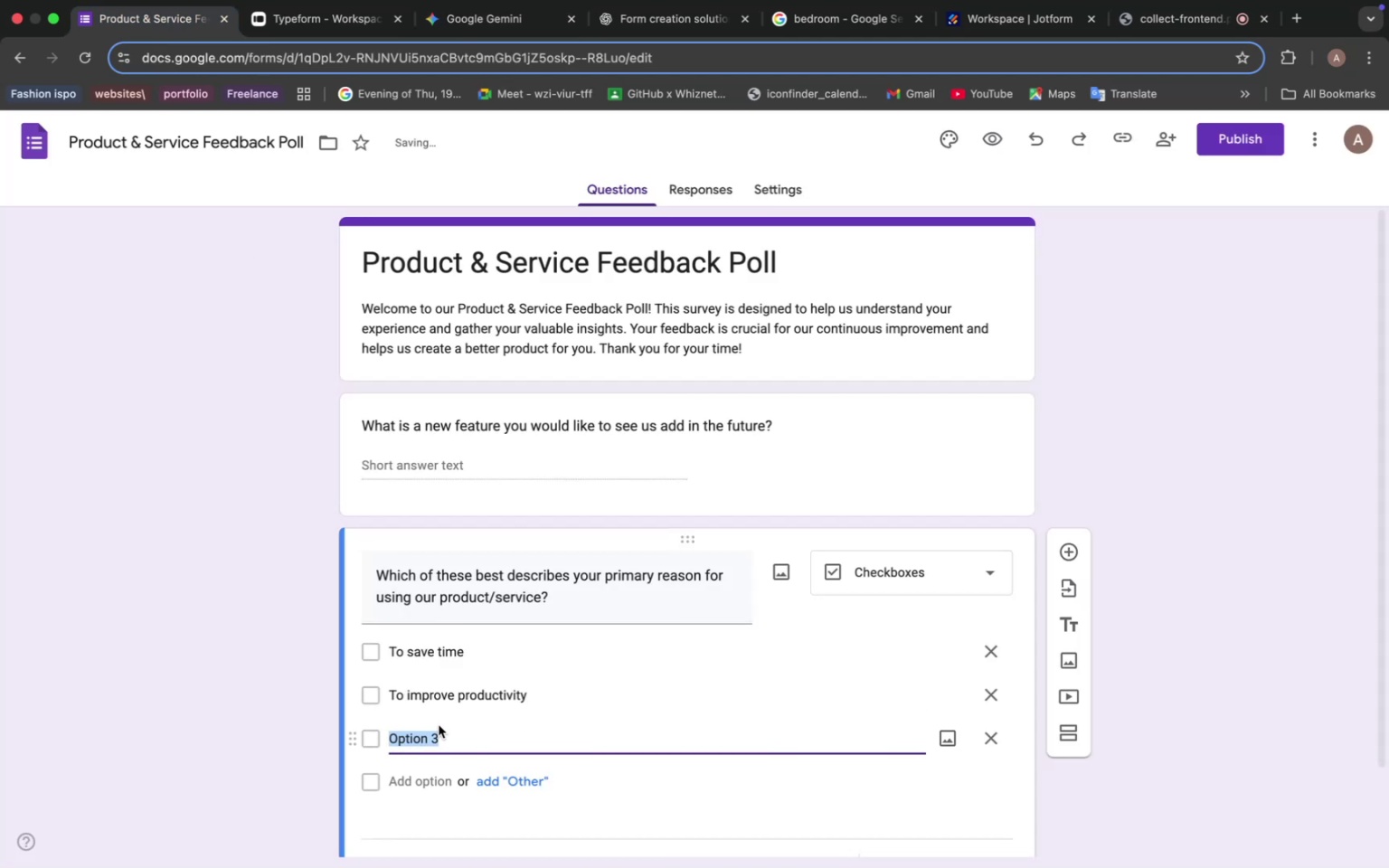 
type(For entertainer )
 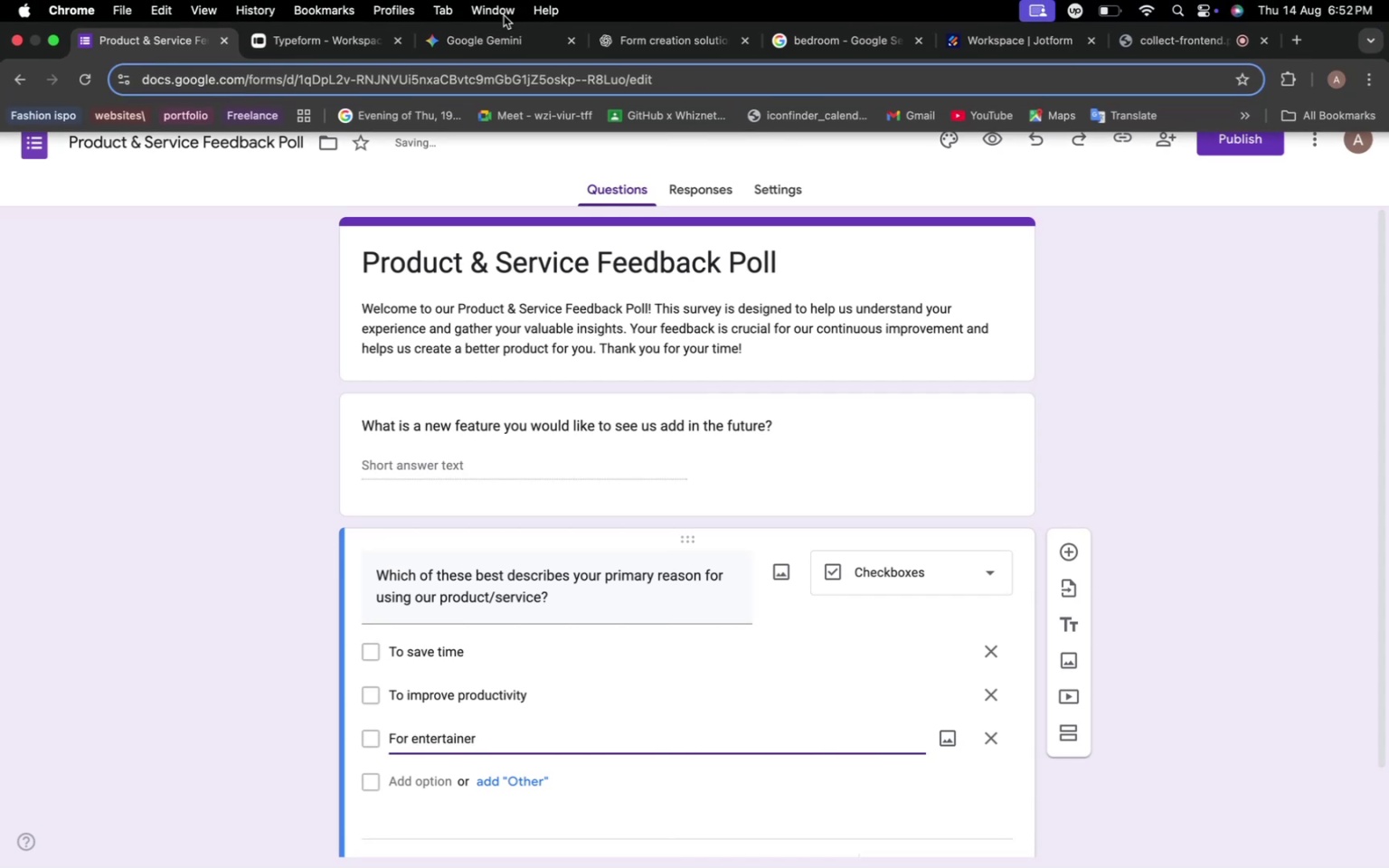 
left_click([456, 47])
 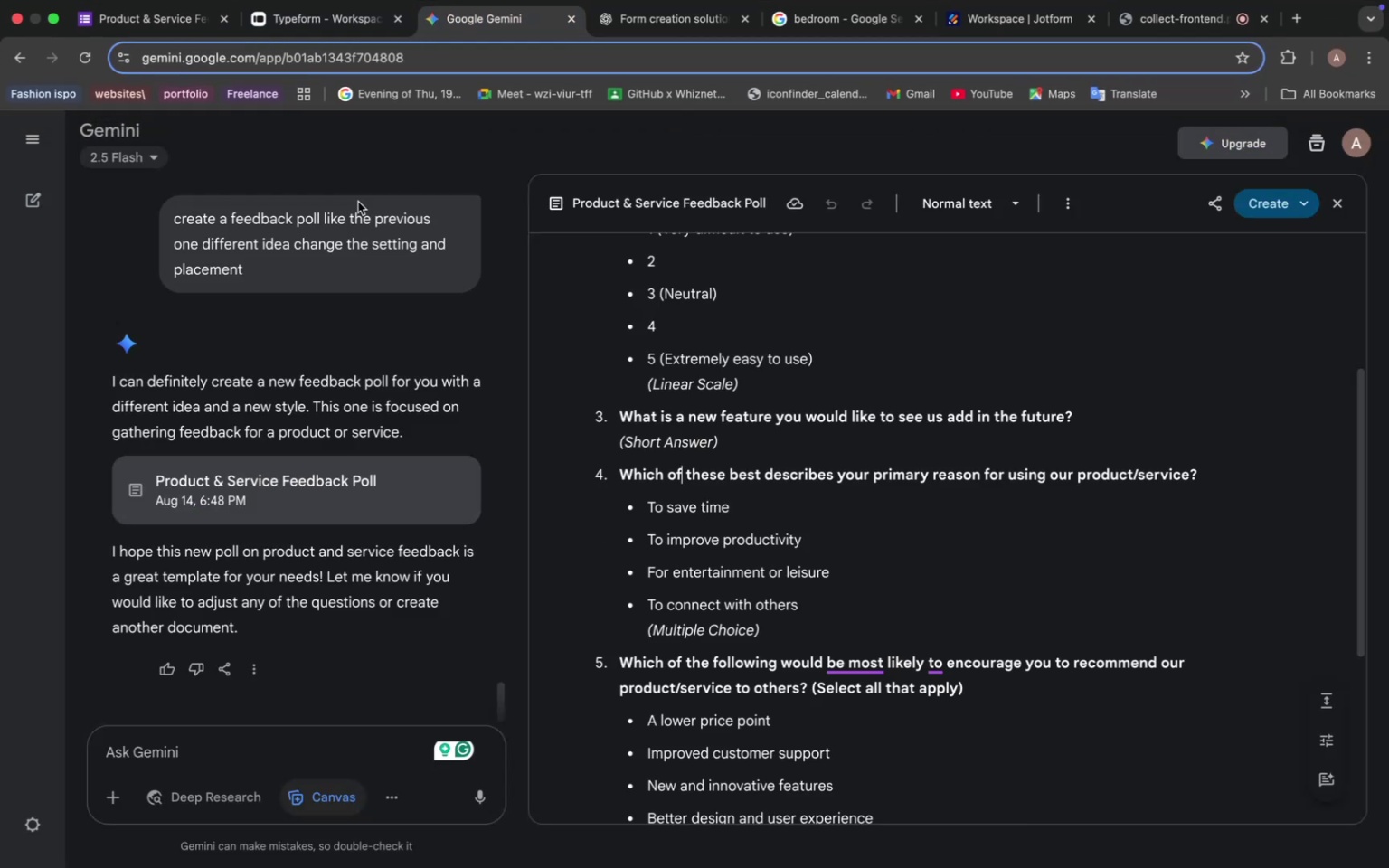 
left_click([166, 20])
 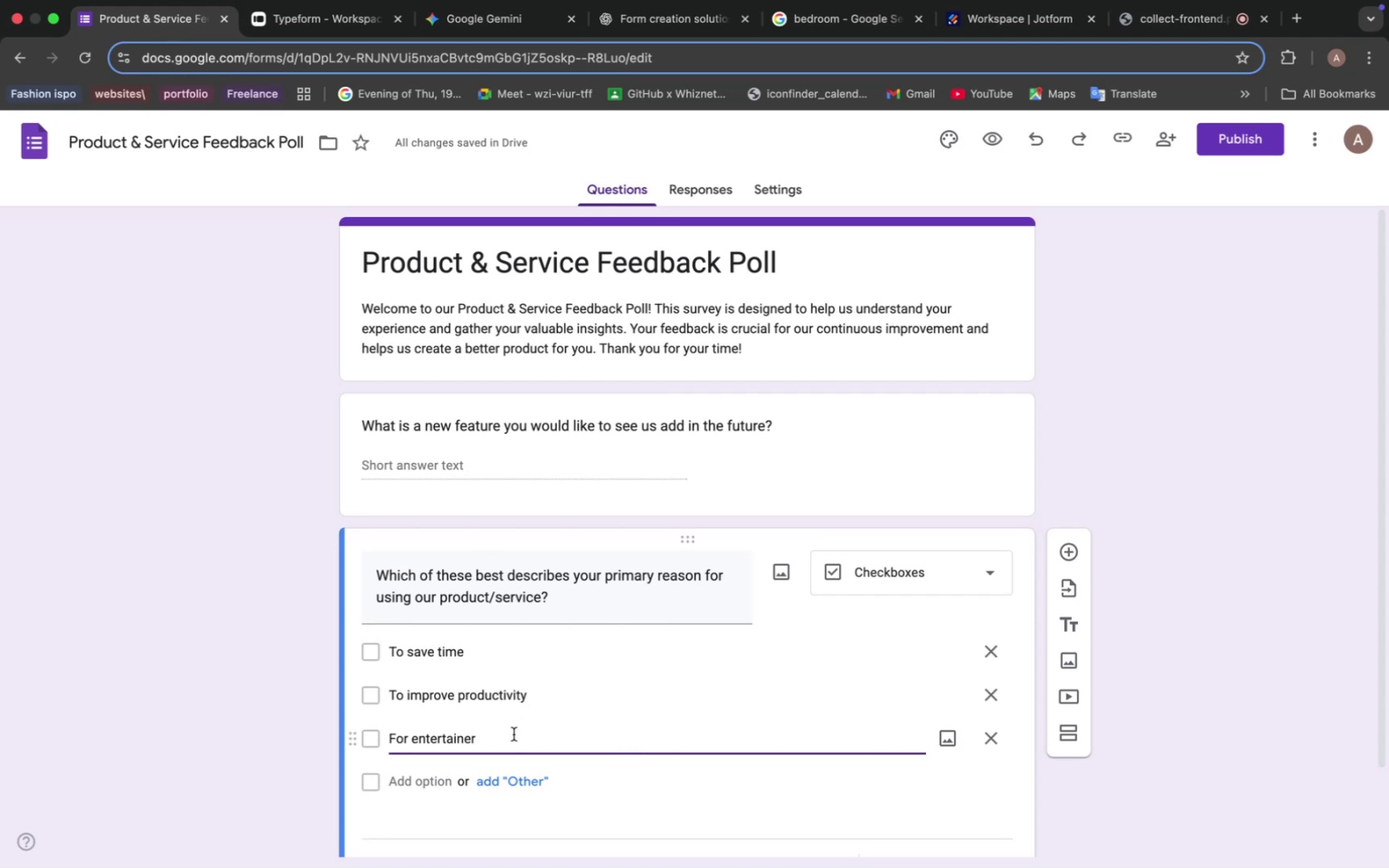 
type(or liesure)
 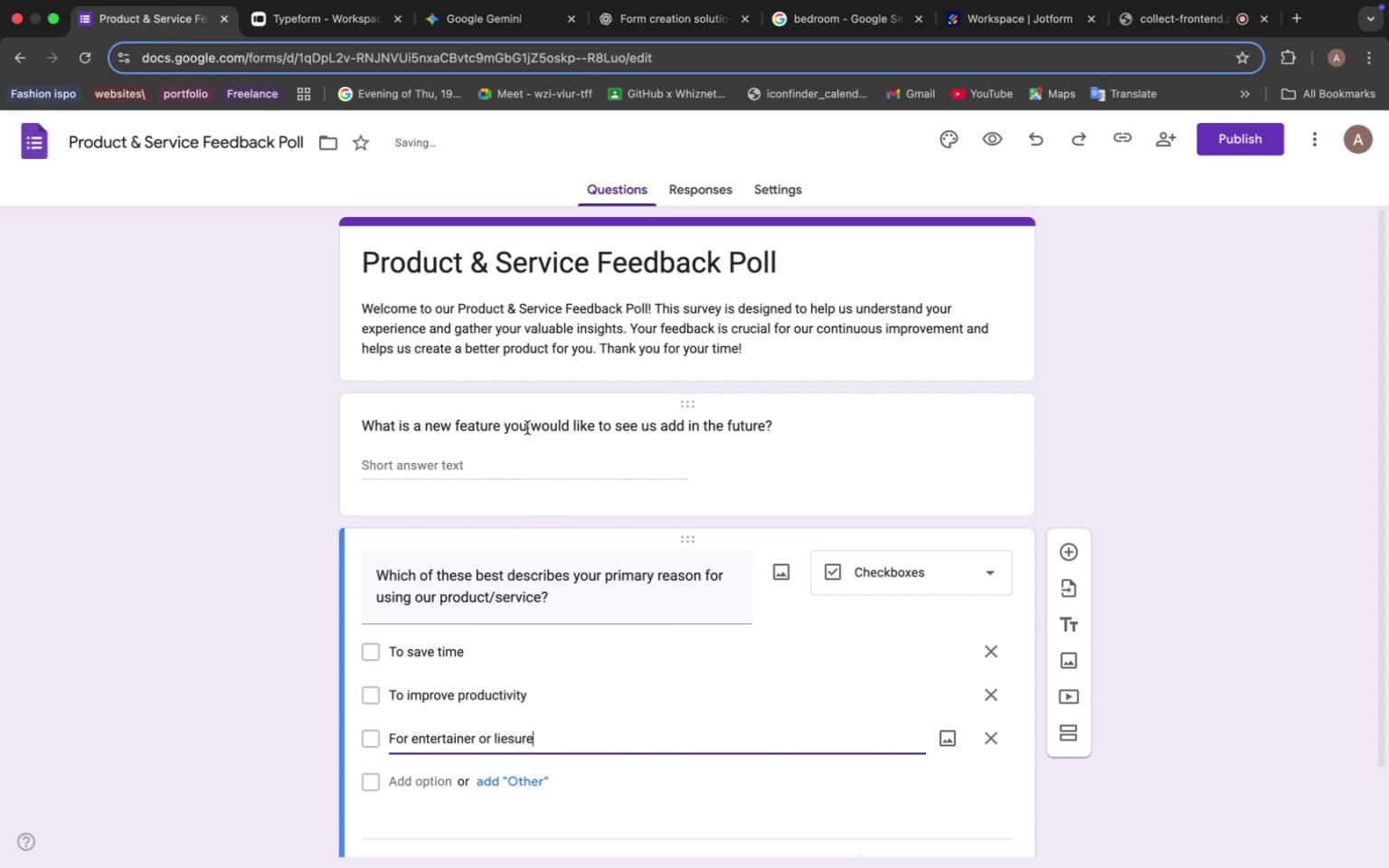 
left_click([484, 24])
 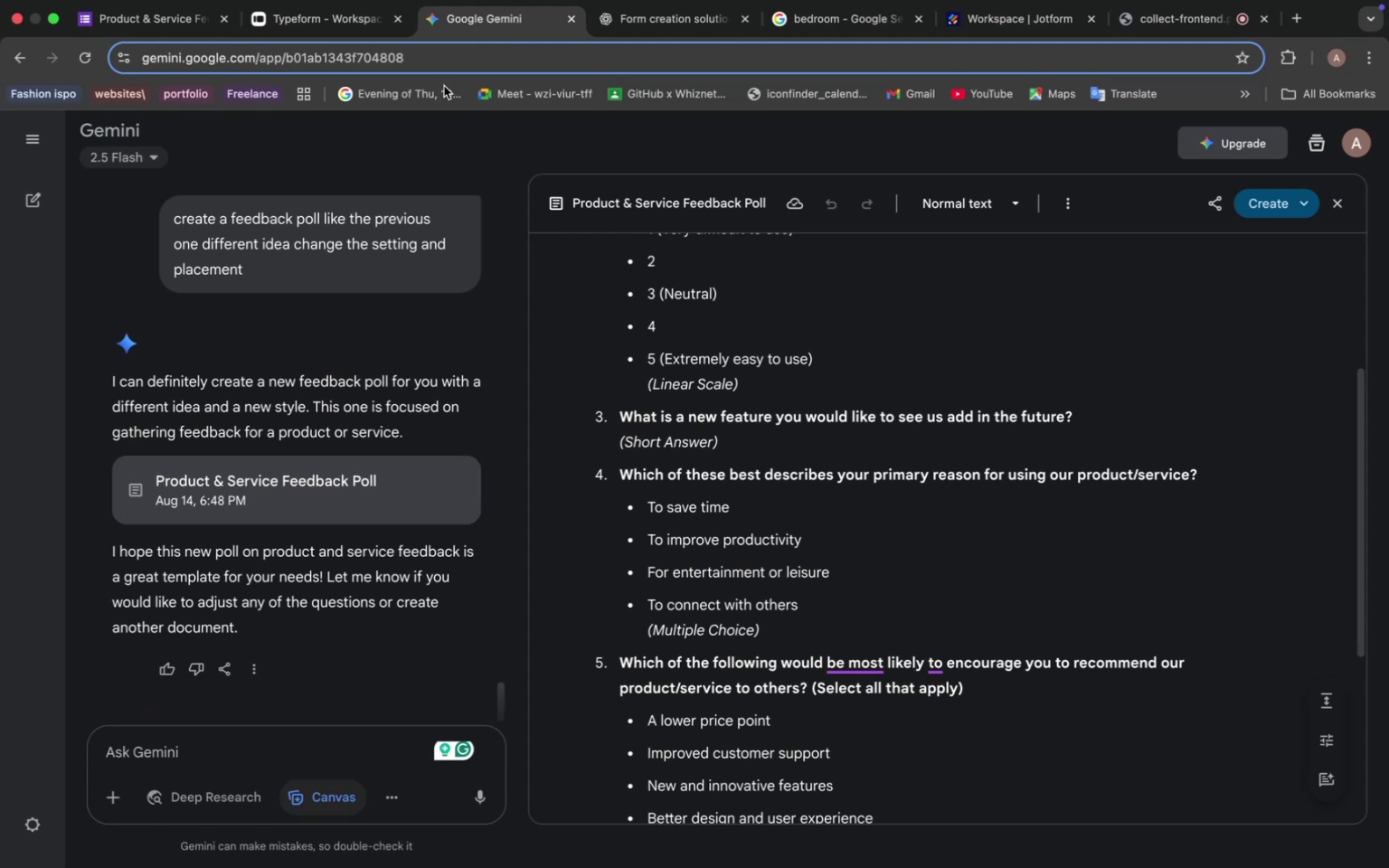 
left_click([148, 21])
 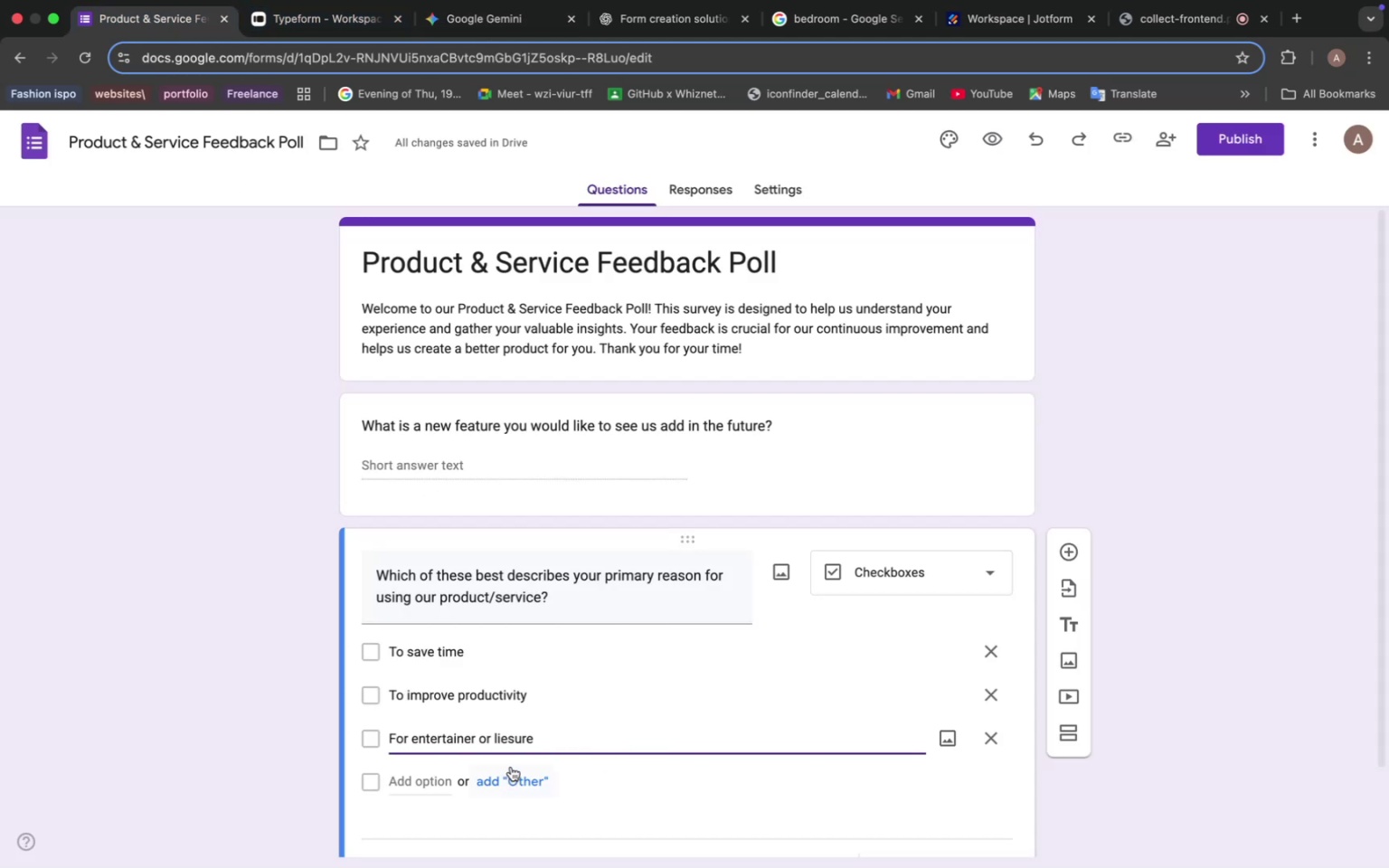 
left_click([506, 735])
 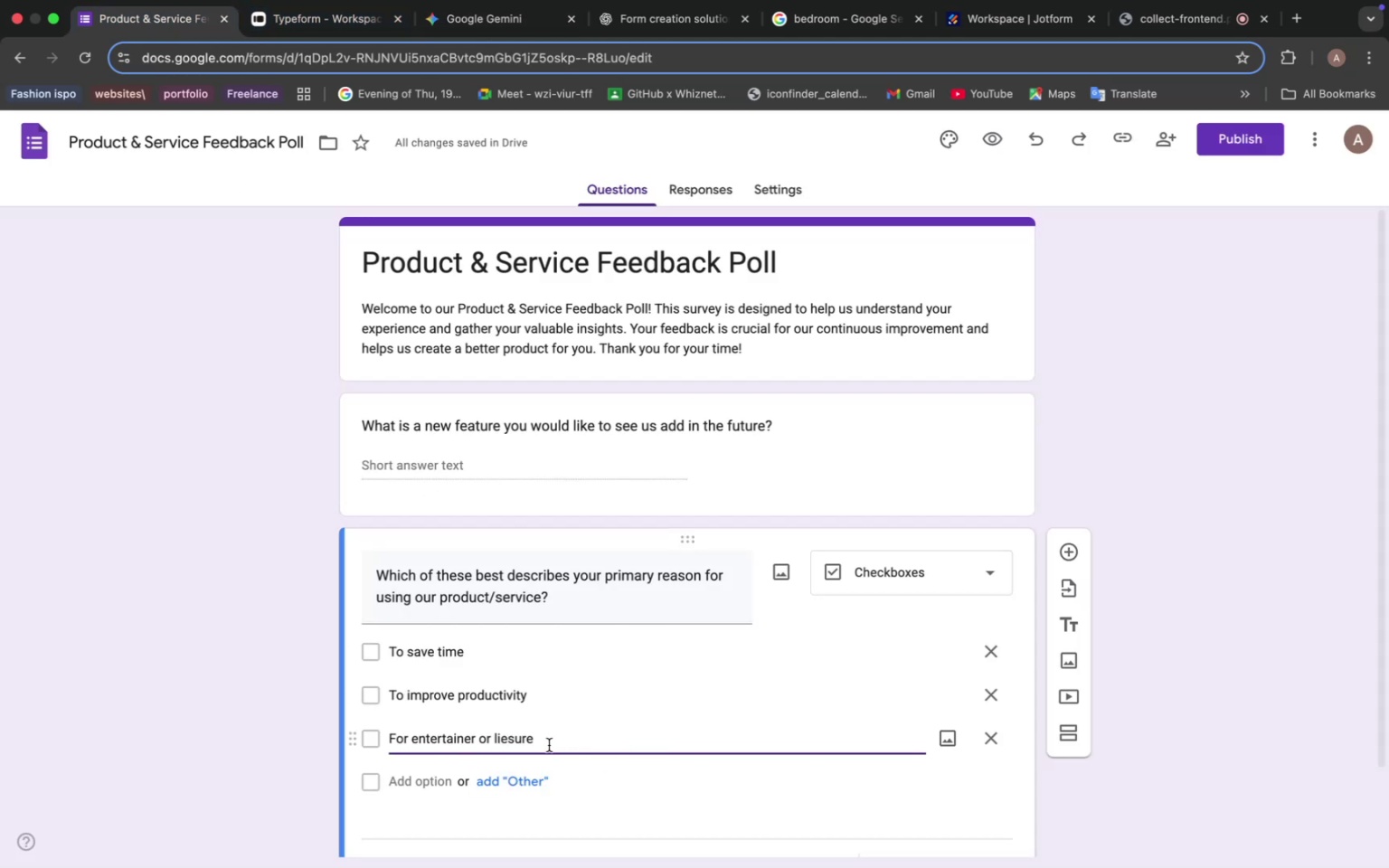 
key(Backspace)
key(Backspace)
type(ei)
 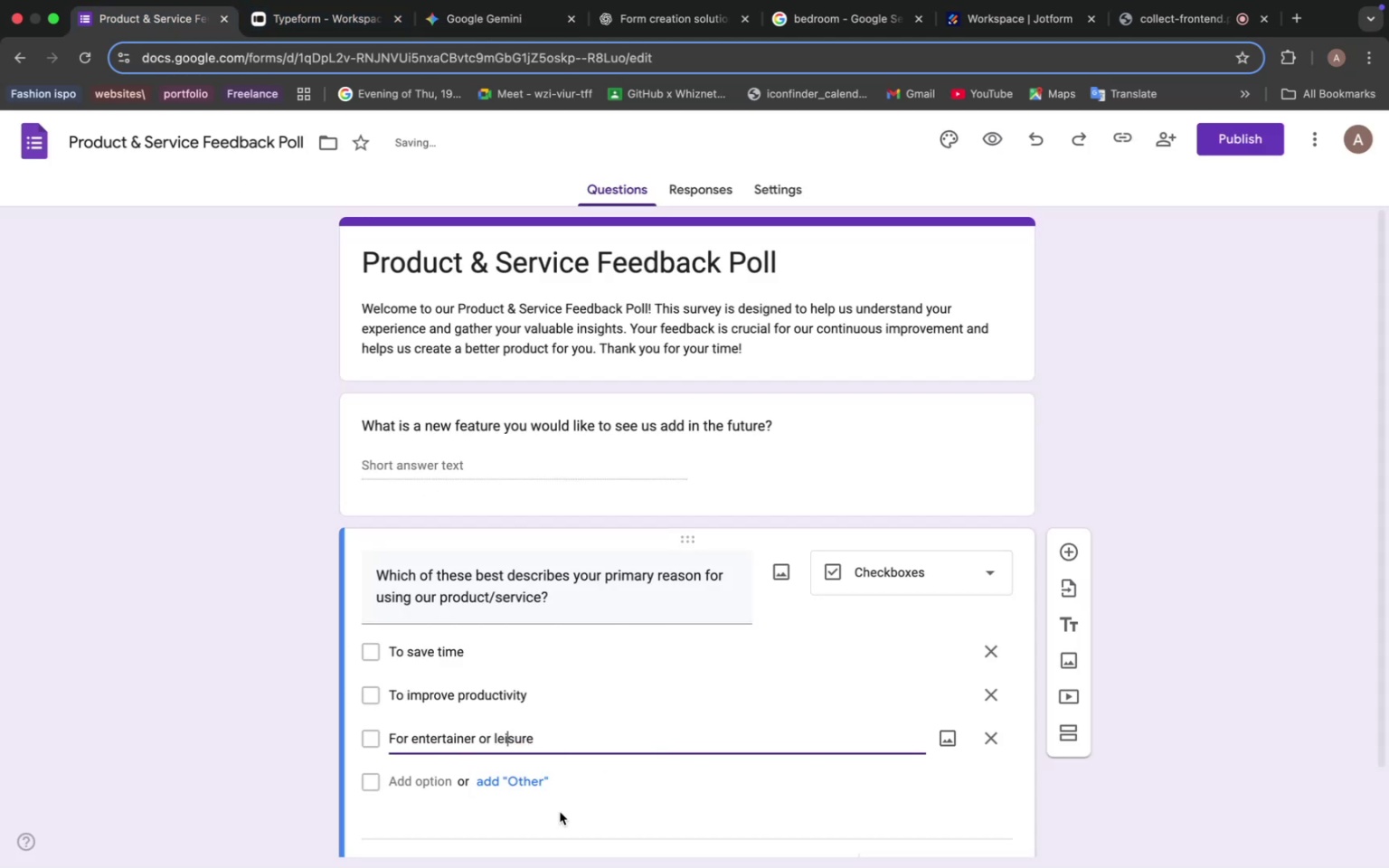 
left_click([507, 31])
 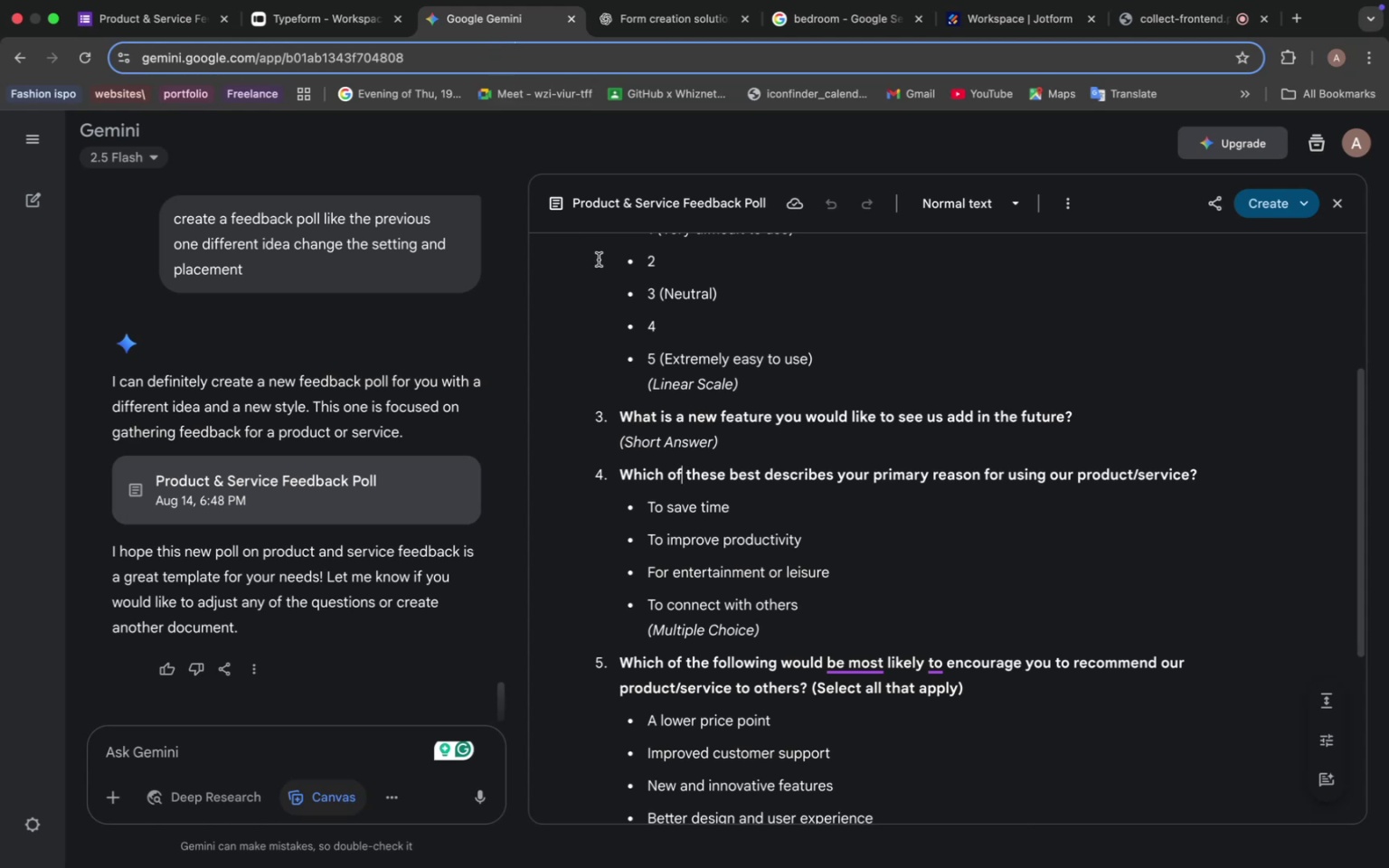 
left_click([151, 15])
 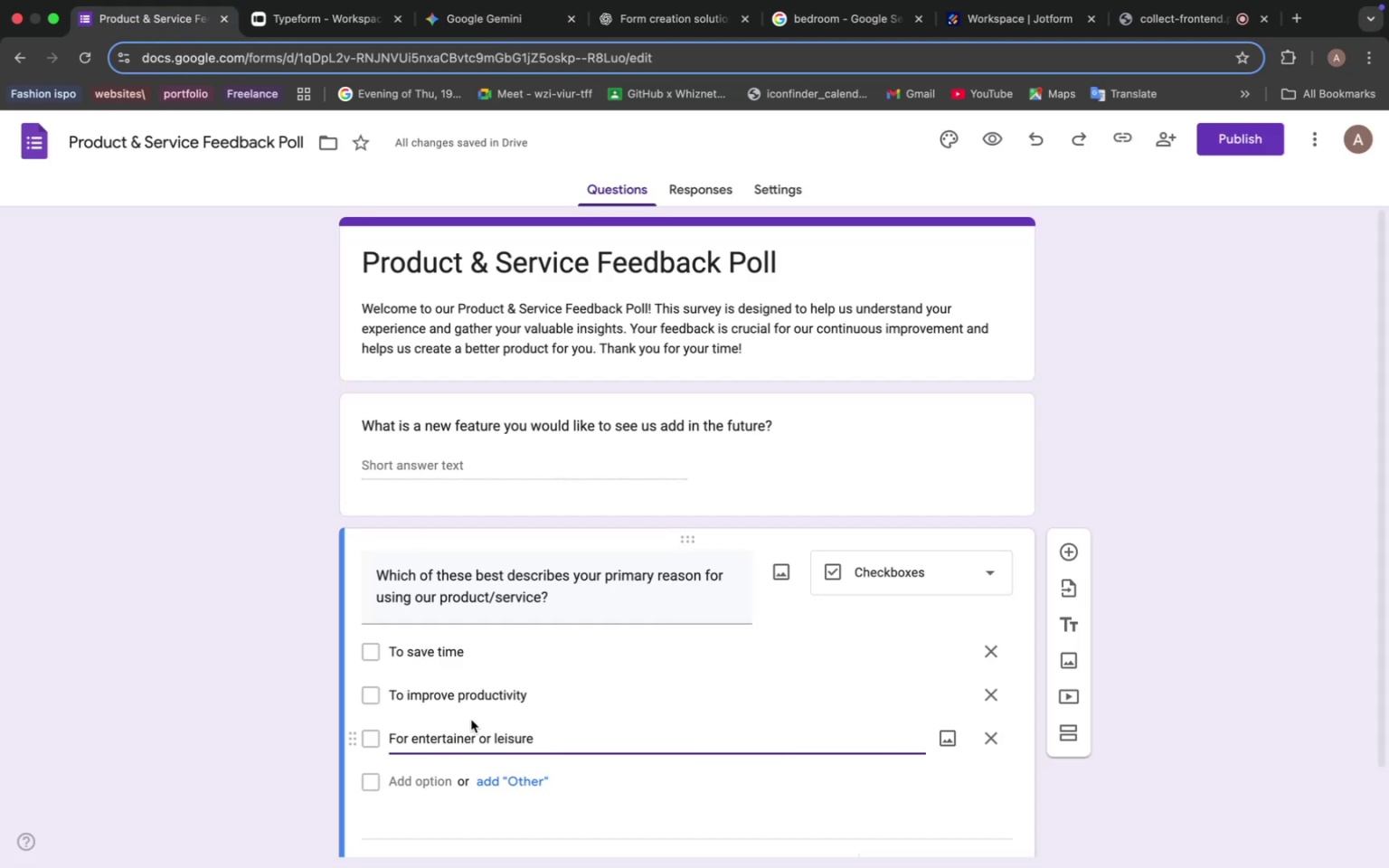 
left_click([417, 774])
 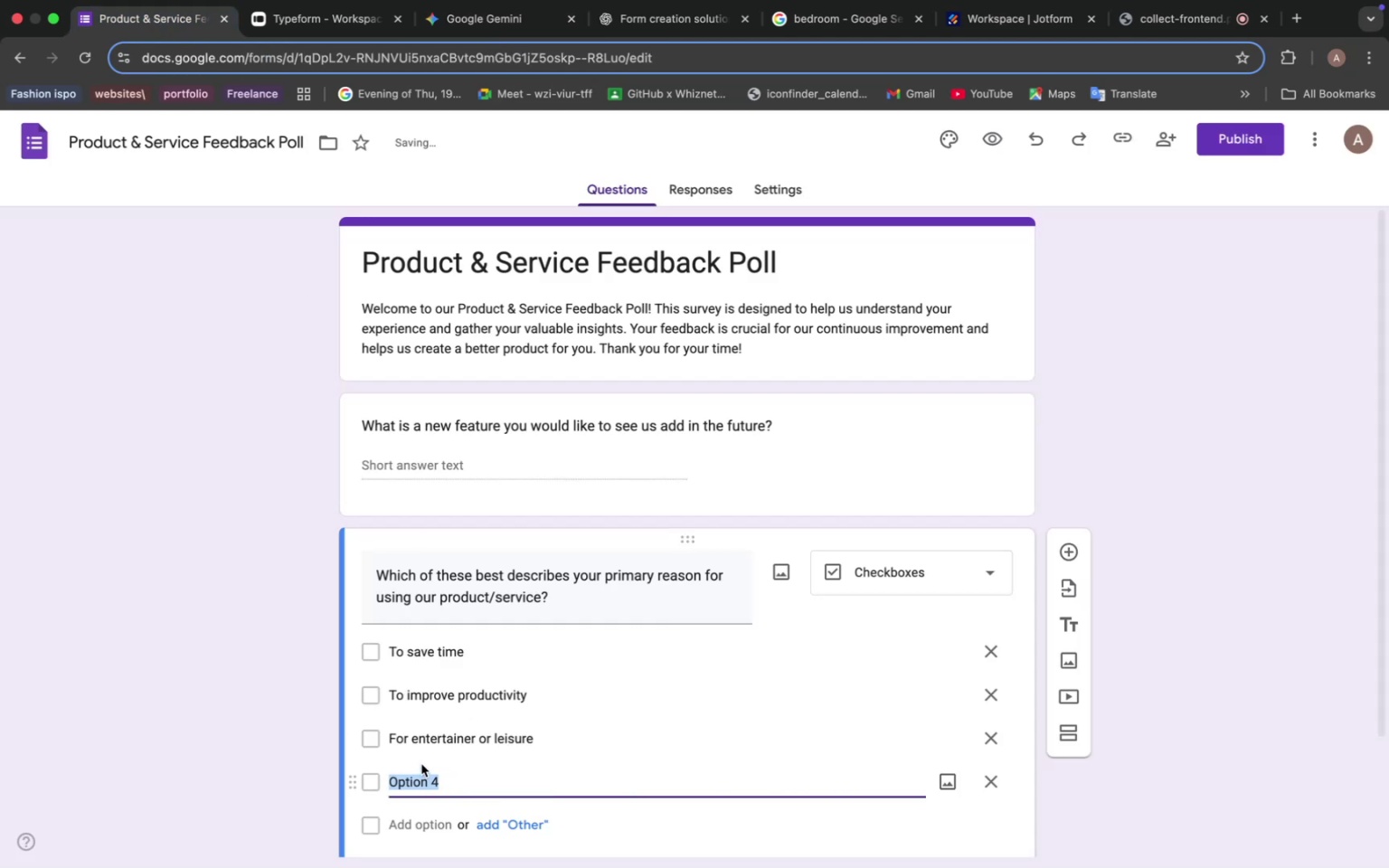 
type(To connect with)
 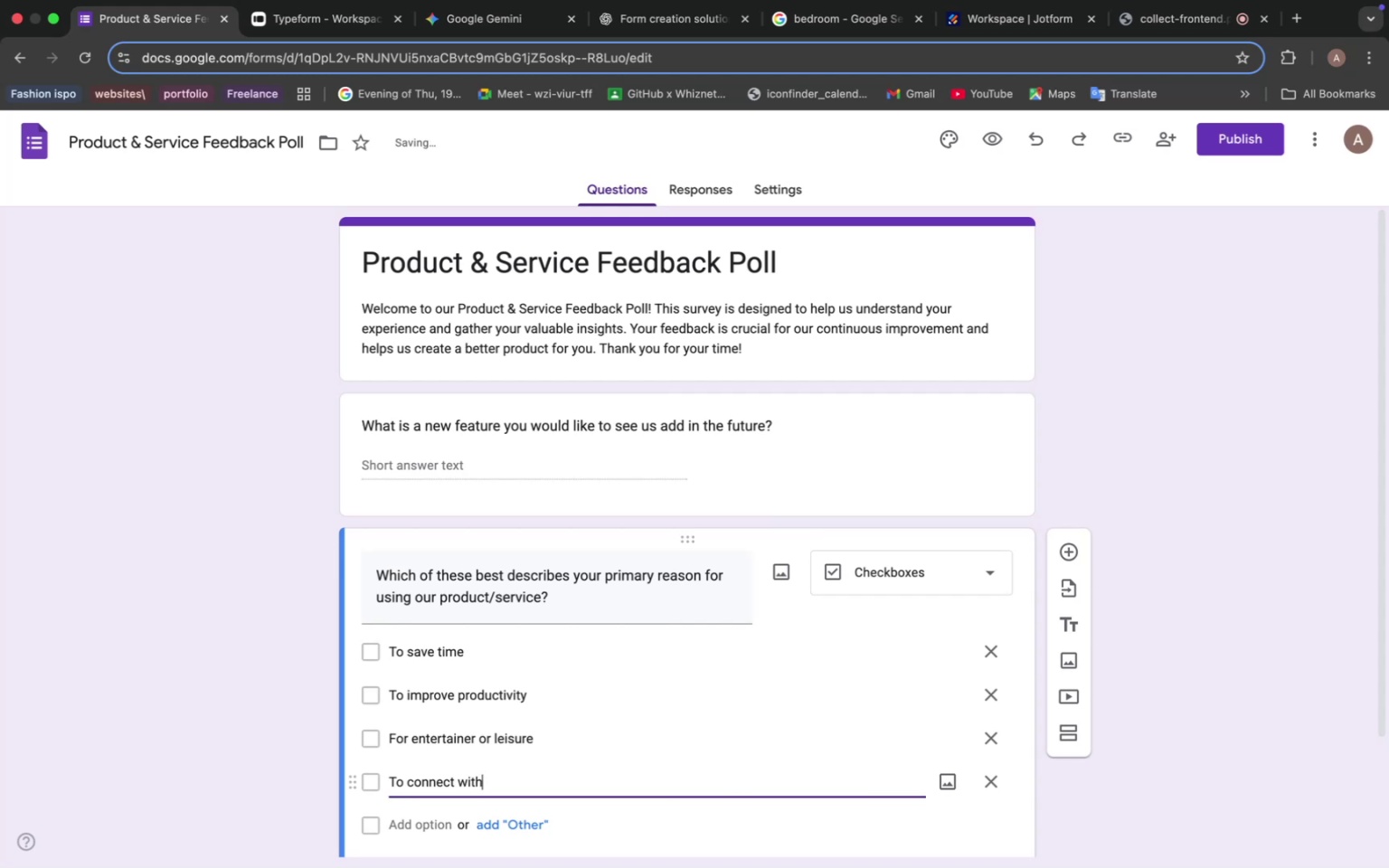 
type( others)
 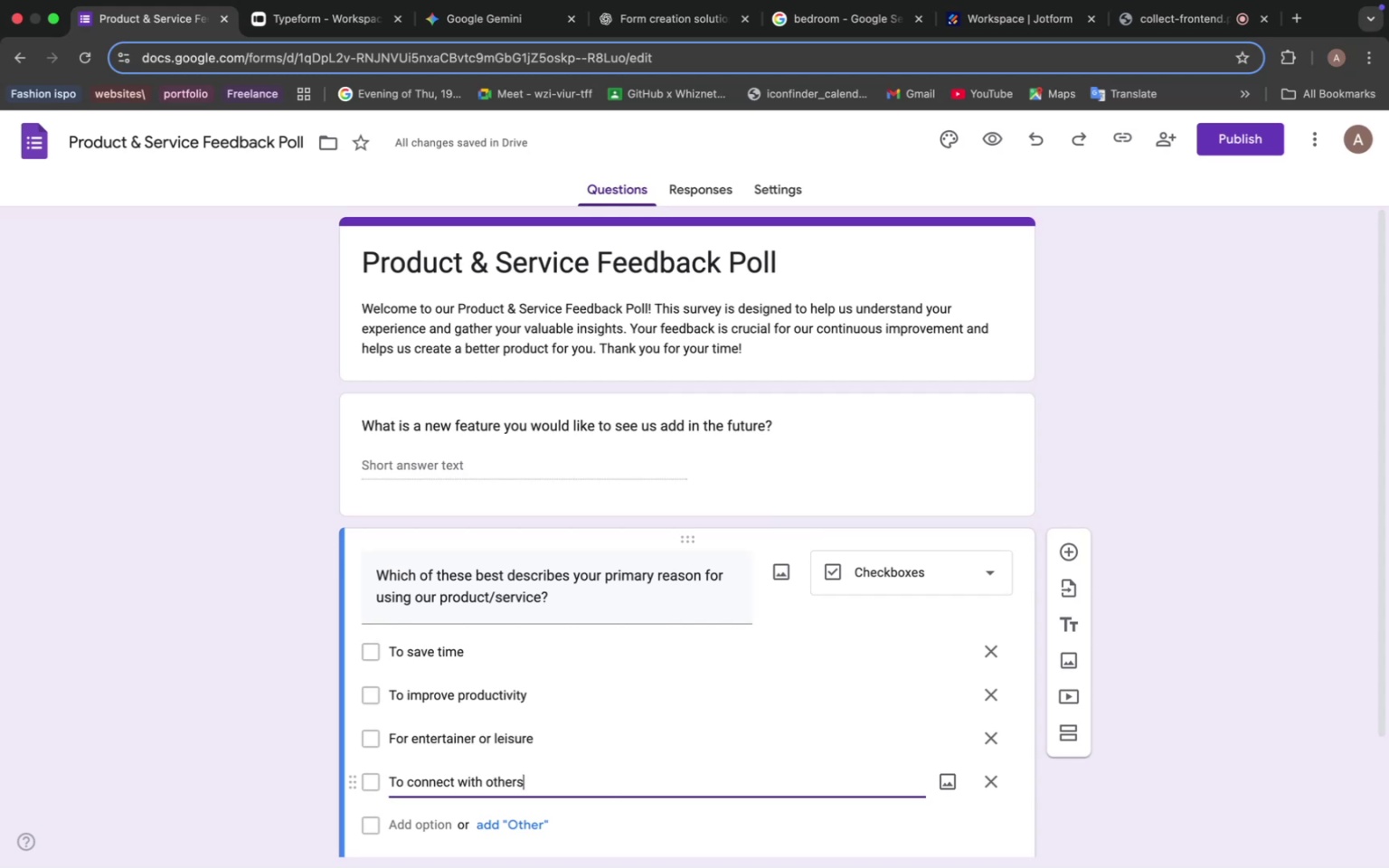 
wait(43.74)
 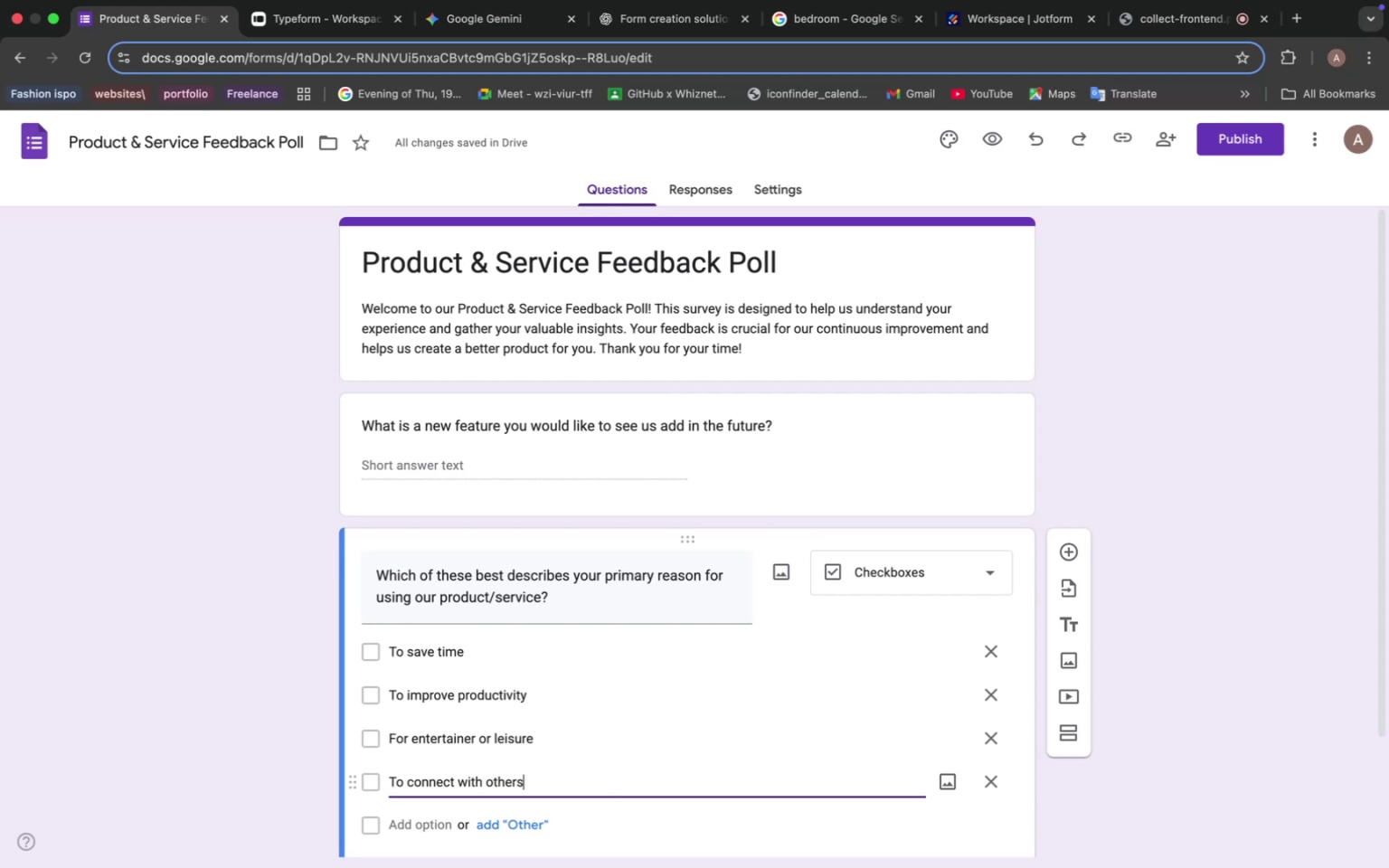 
left_click([473, 31])
 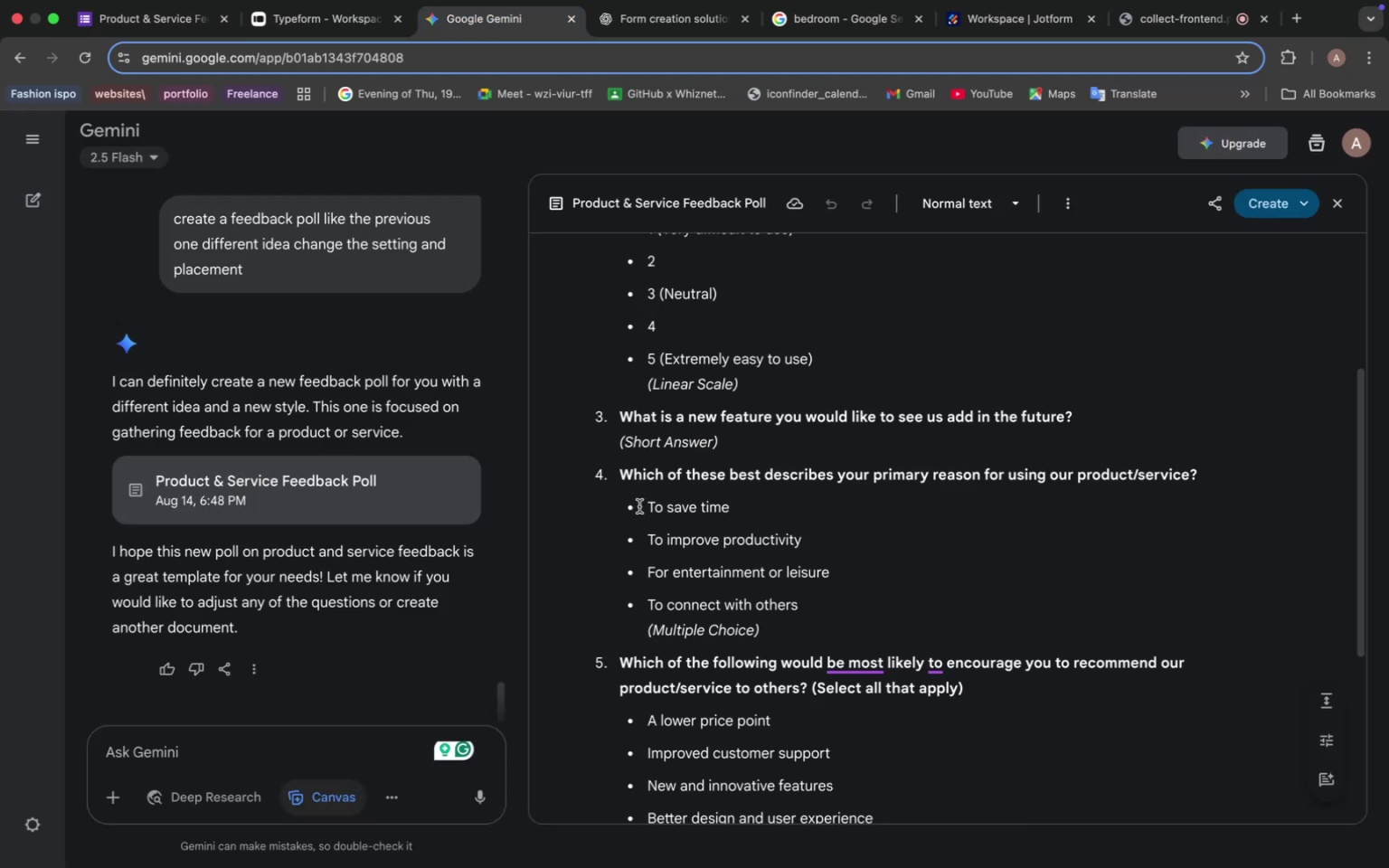 
scroll: coordinate [665, 616], scroll_direction: down, amount: 5.0
 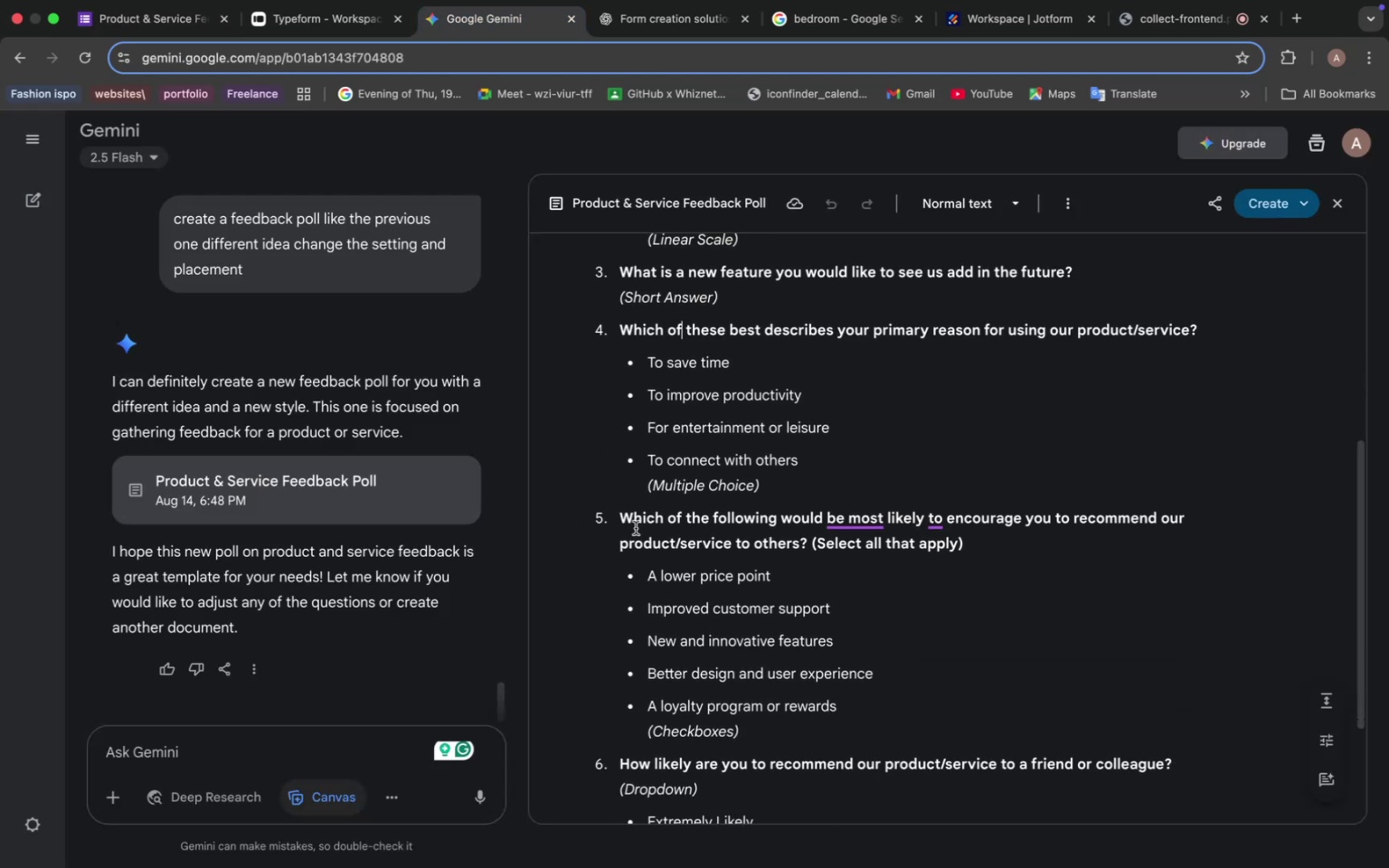 
left_click_drag(start_coordinate=[622, 519], to_coordinate=[809, 545])
 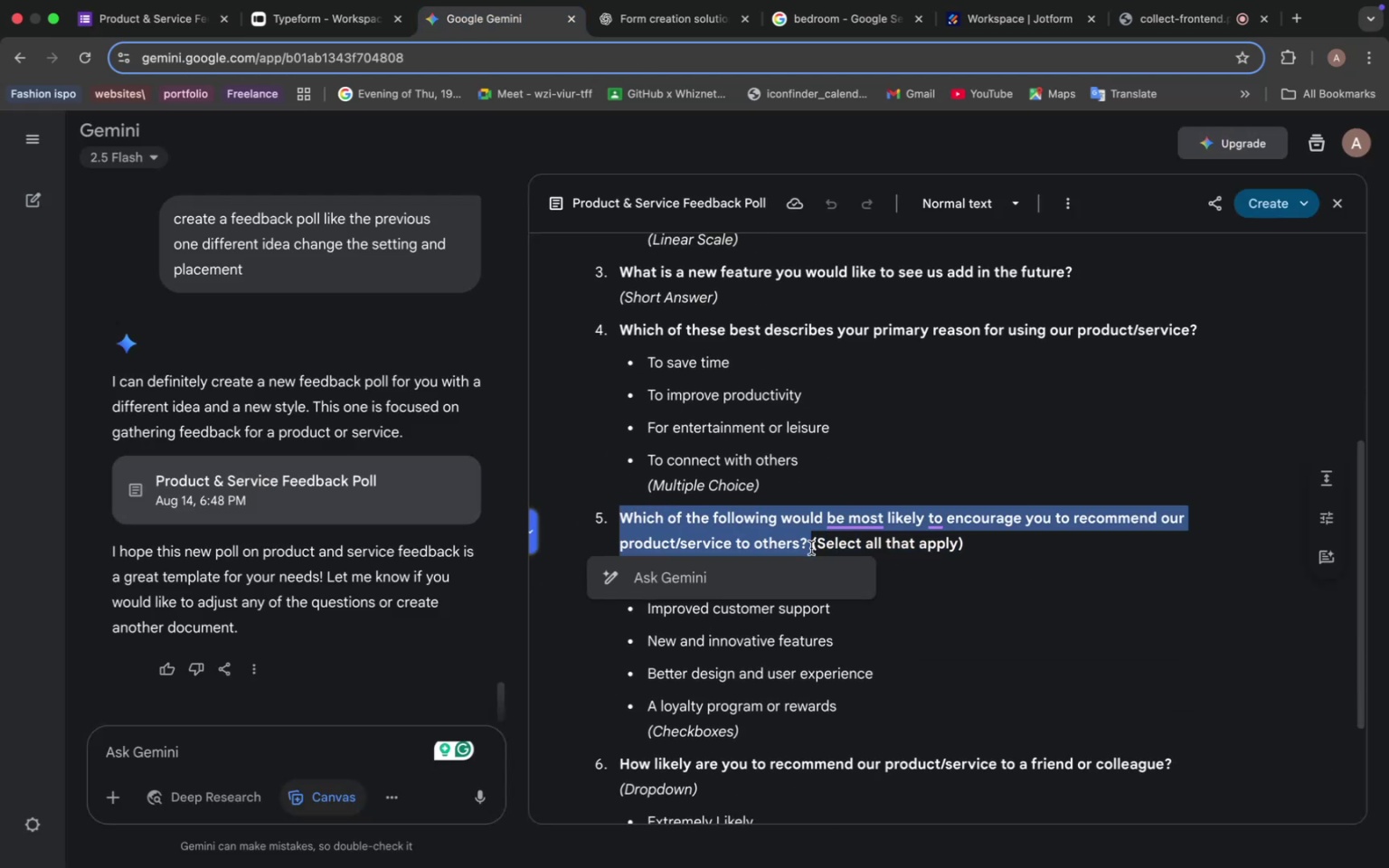 
key(Meta+C)
 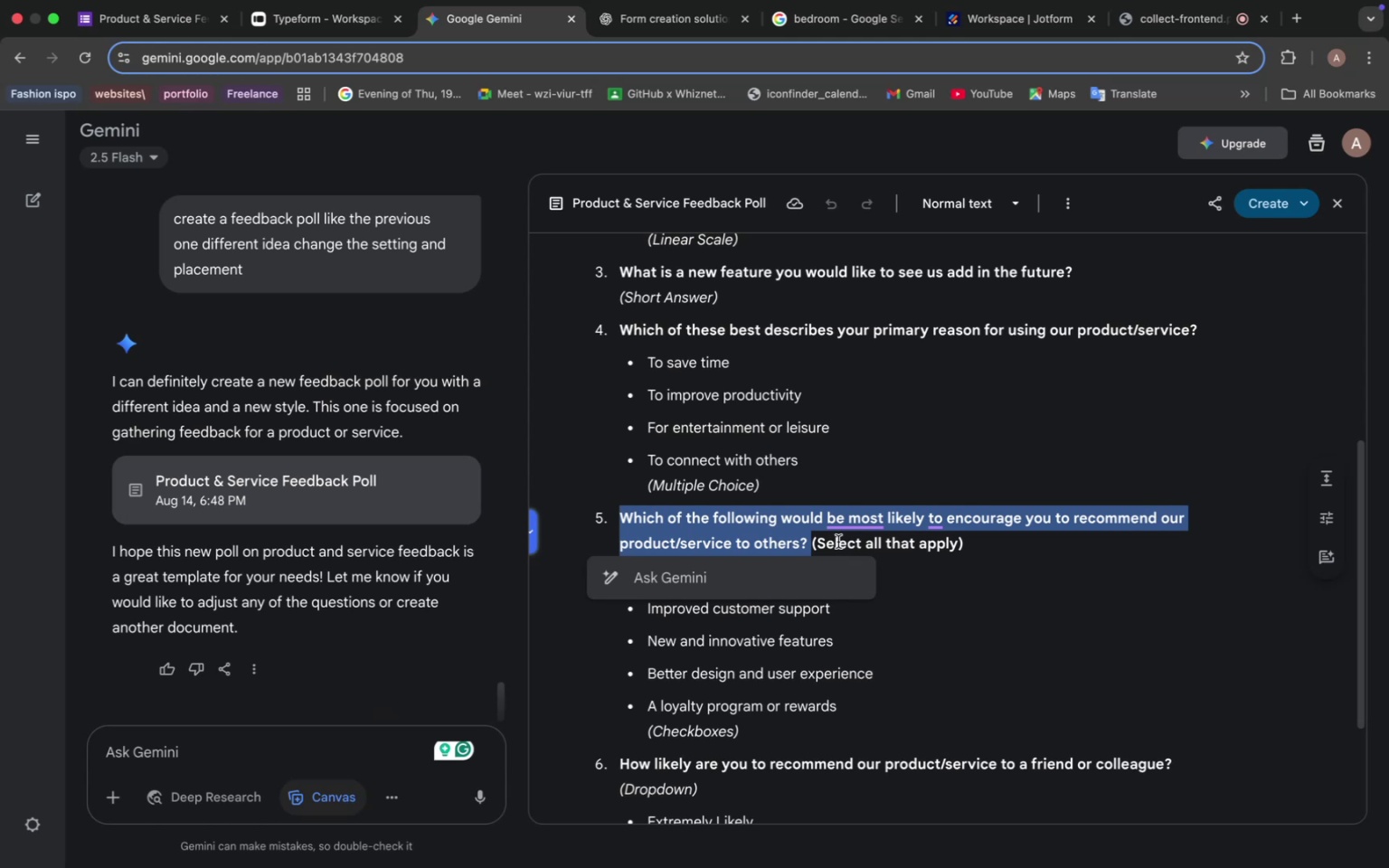 
double_click([628, 515])
 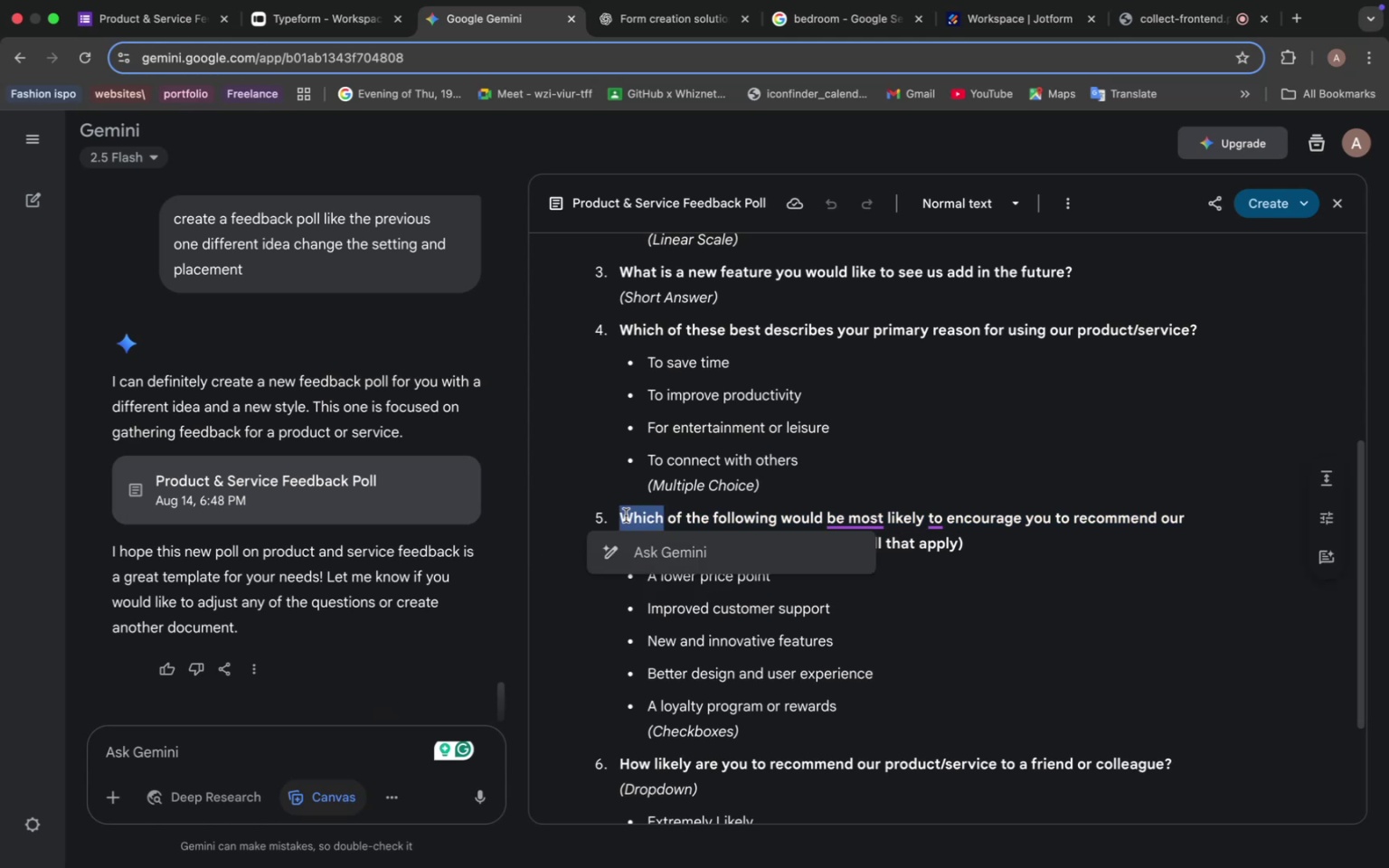 
left_click([623, 514])
 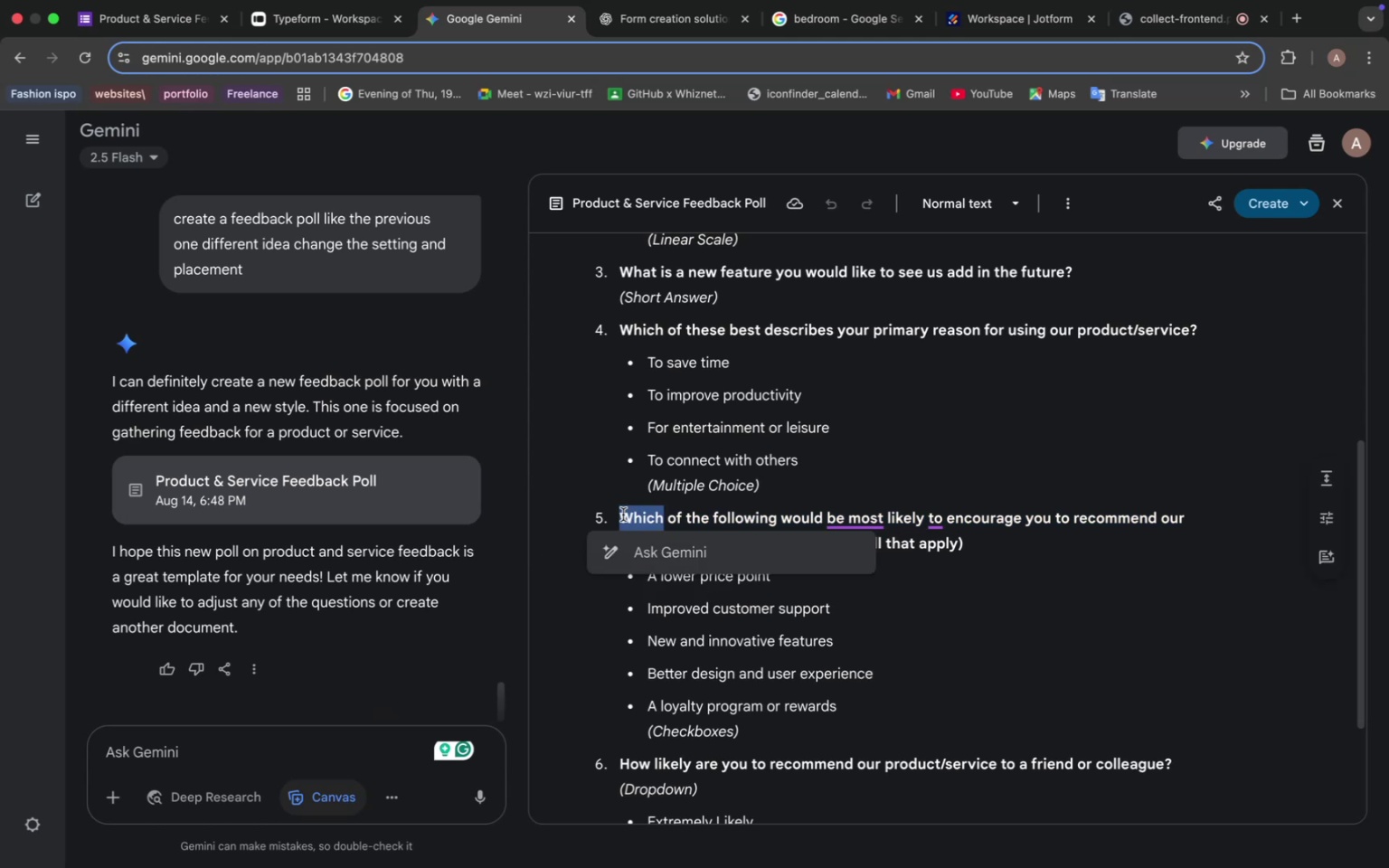 
left_click_drag(start_coordinate=[623, 514], to_coordinate=[976, 545])
 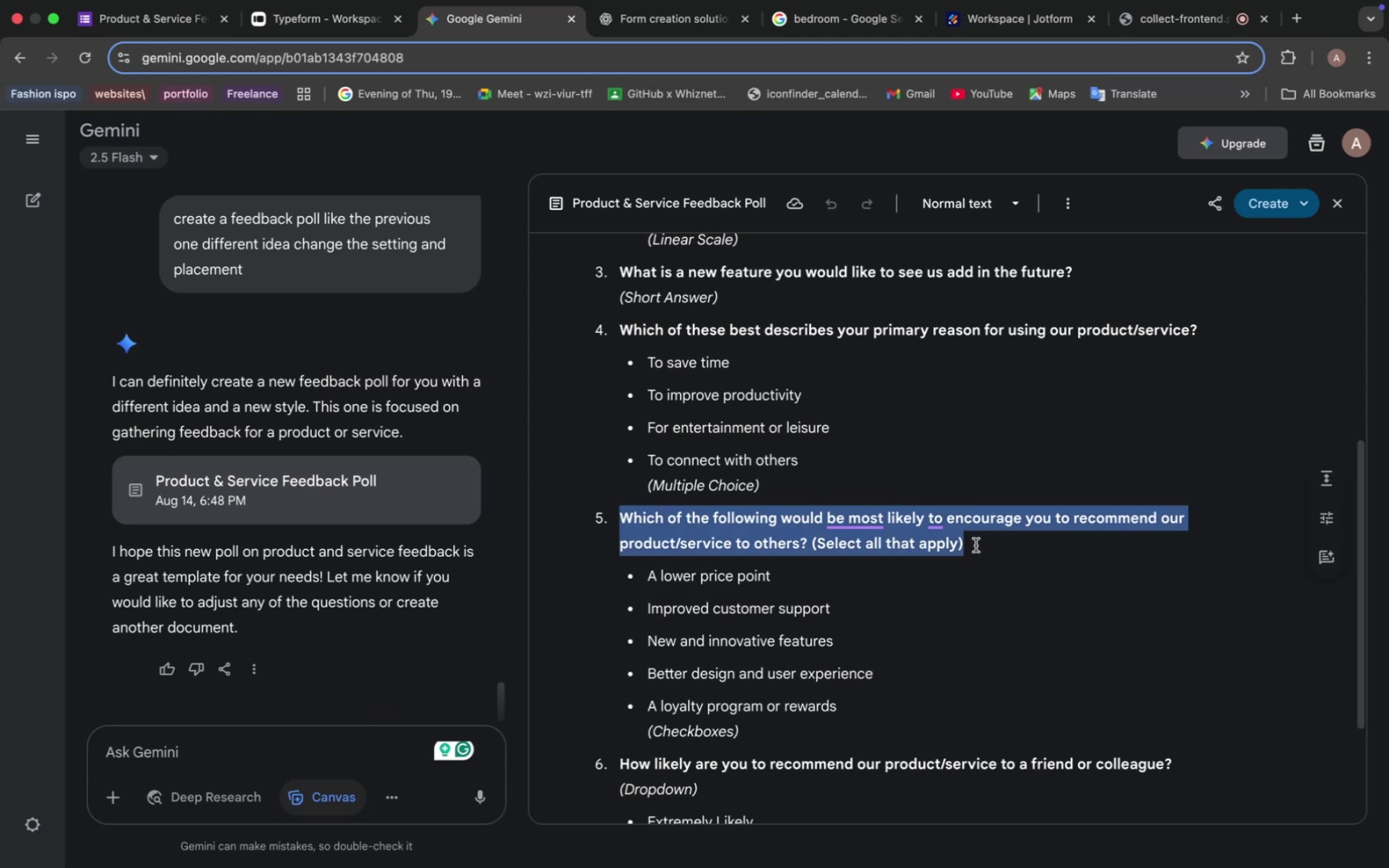 
key(Meta+C)
 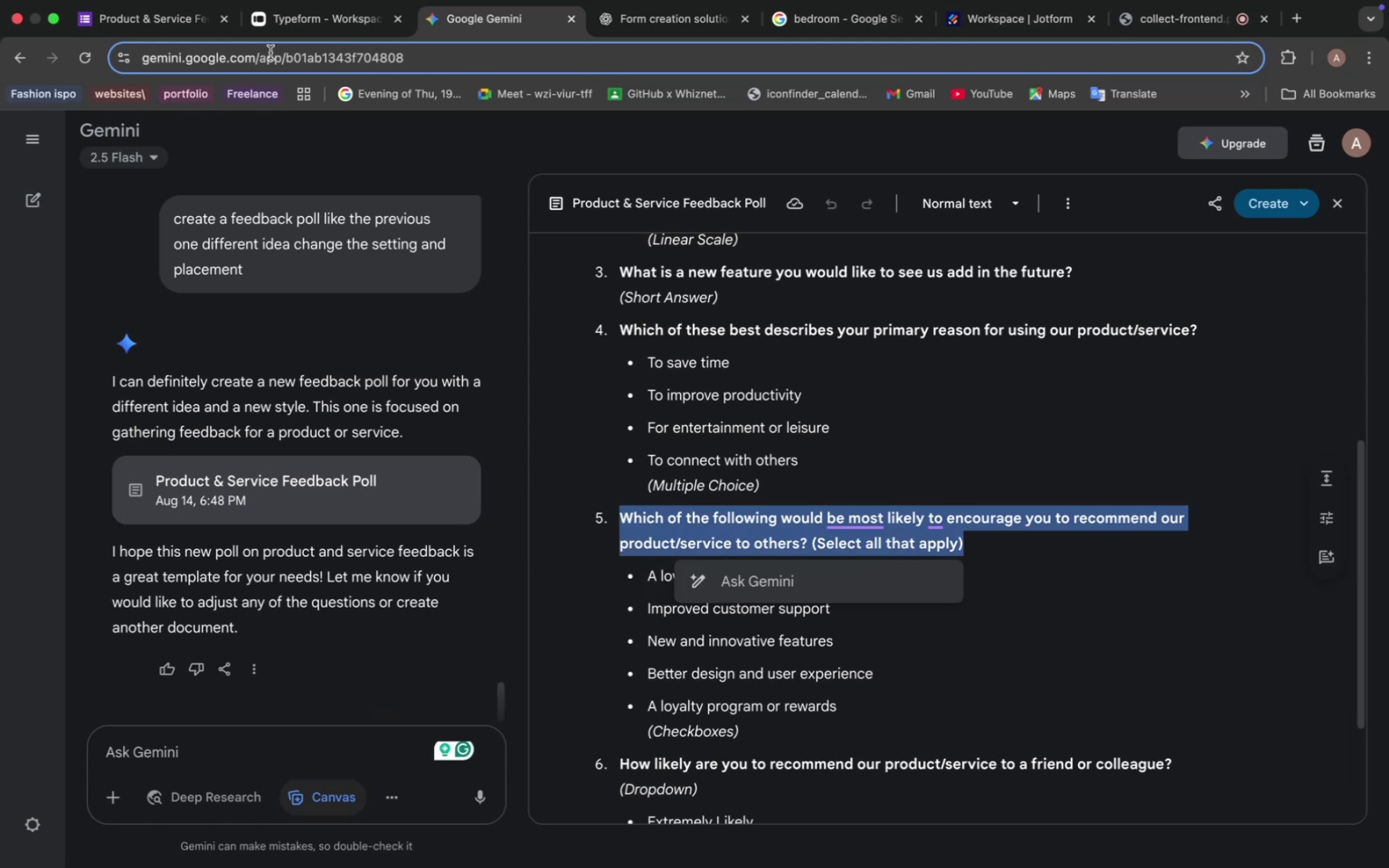 
left_click([175, 22])
 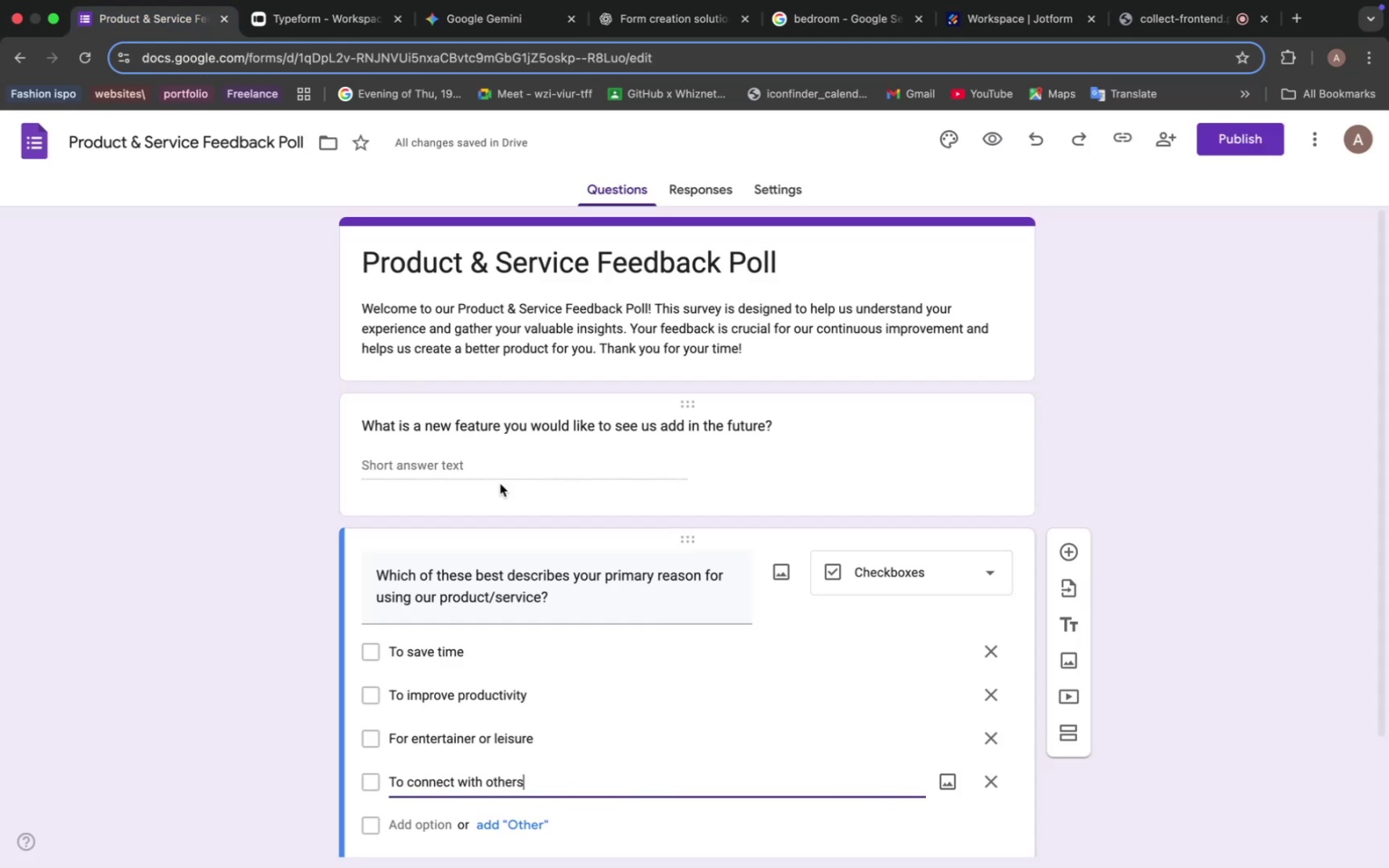 
scroll: coordinate [546, 547], scroll_direction: down, amount: 20.0
 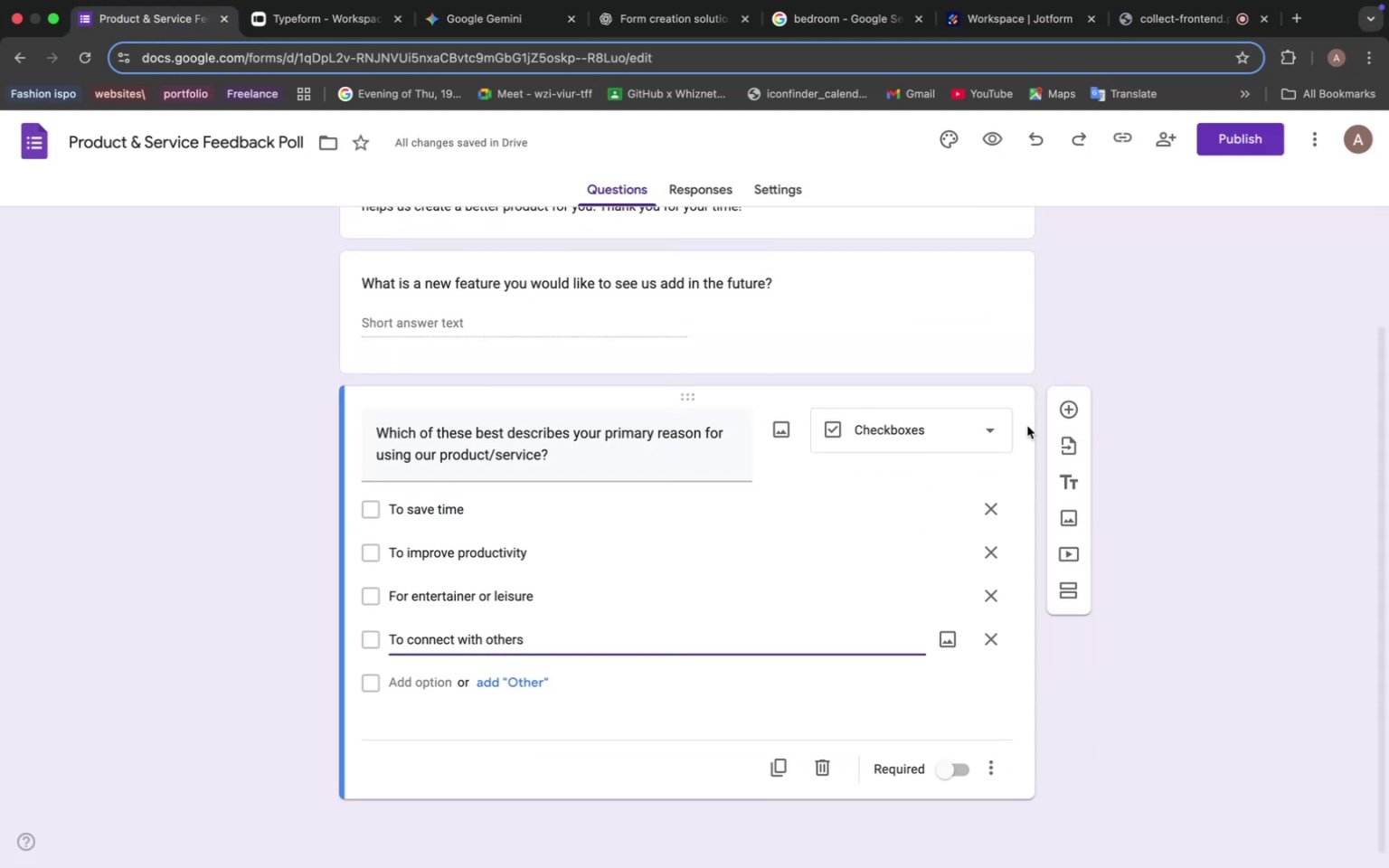 
left_click([1069, 406])
 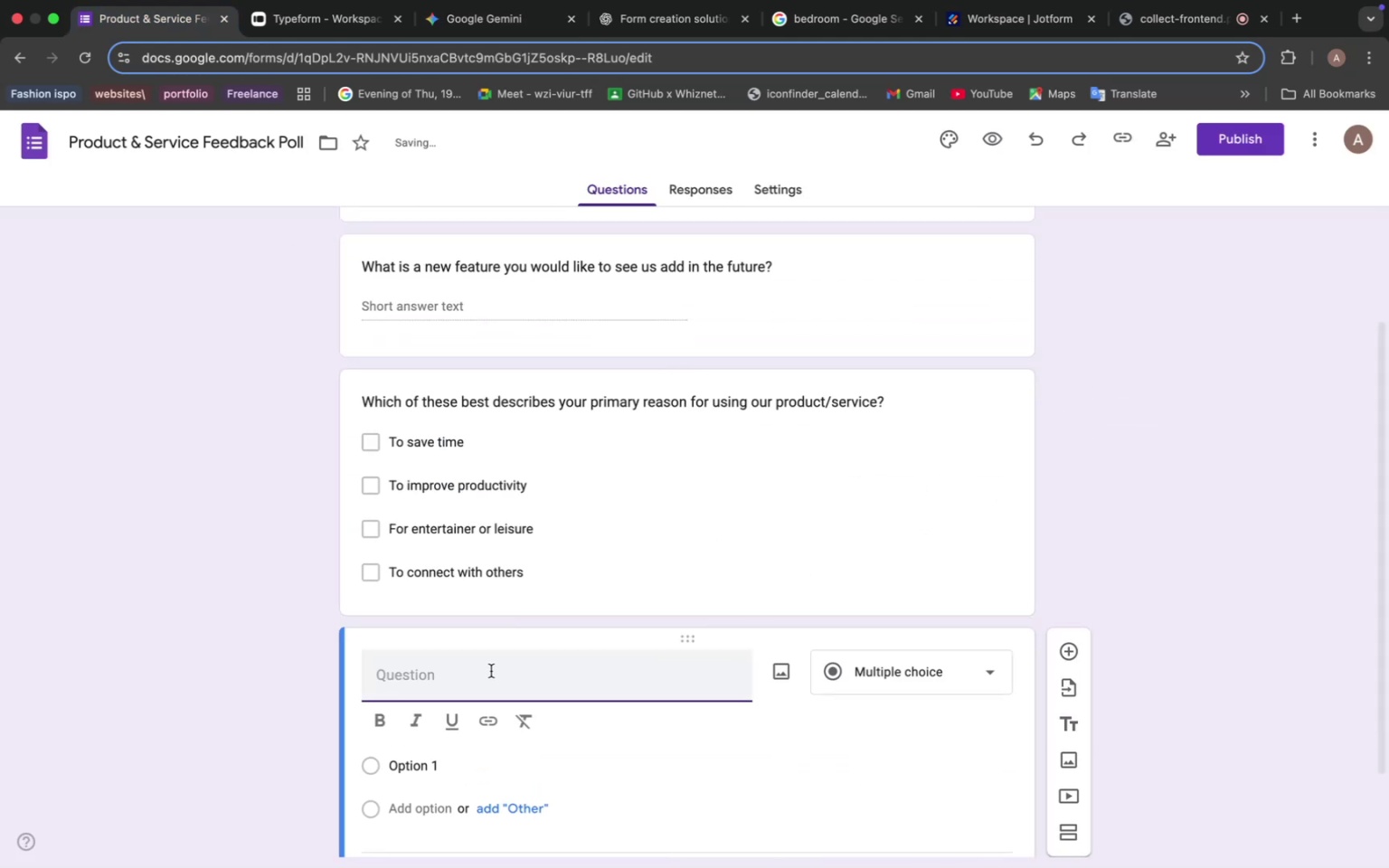 
left_click([489, 671])
 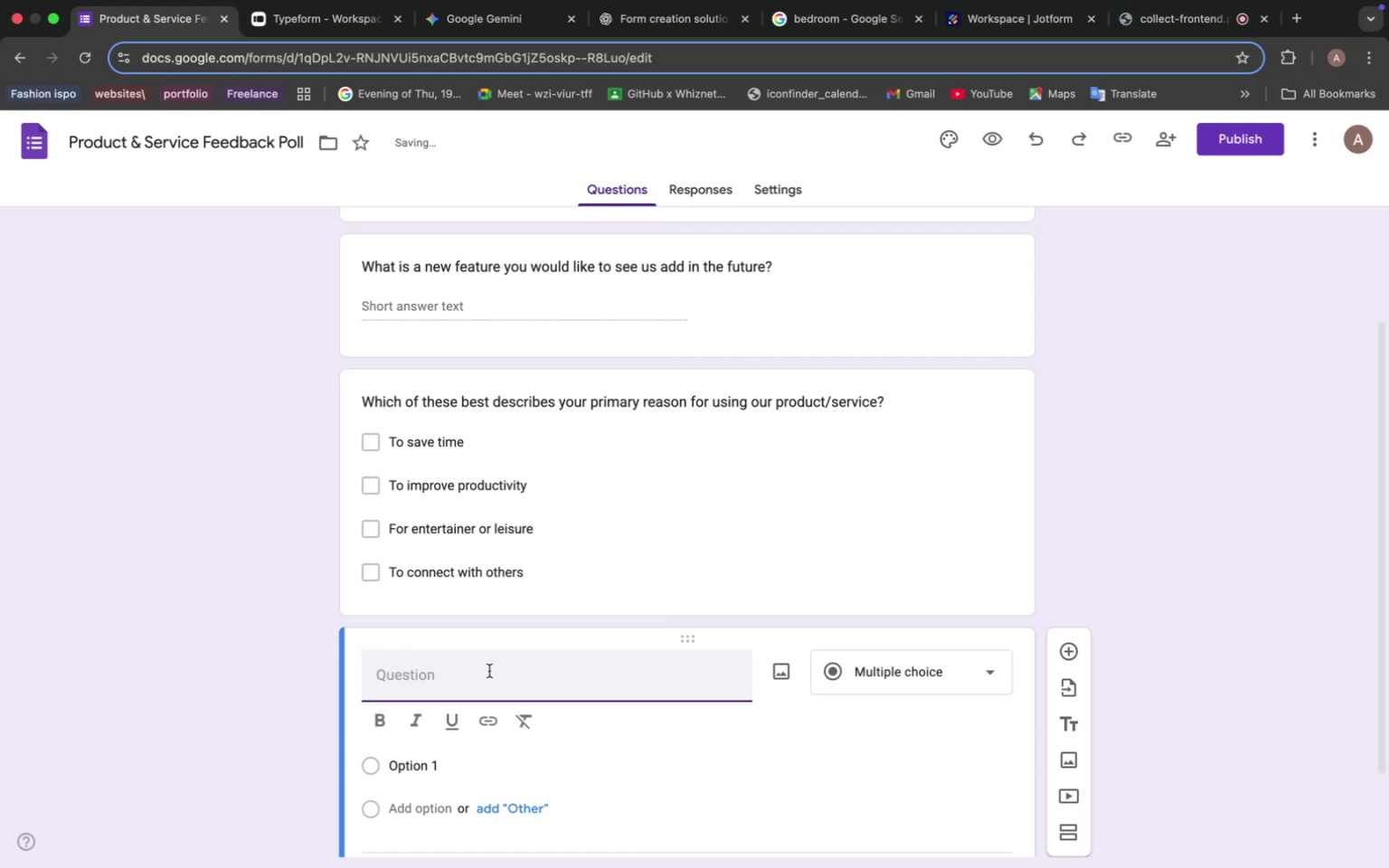 
key(Meta+V)
 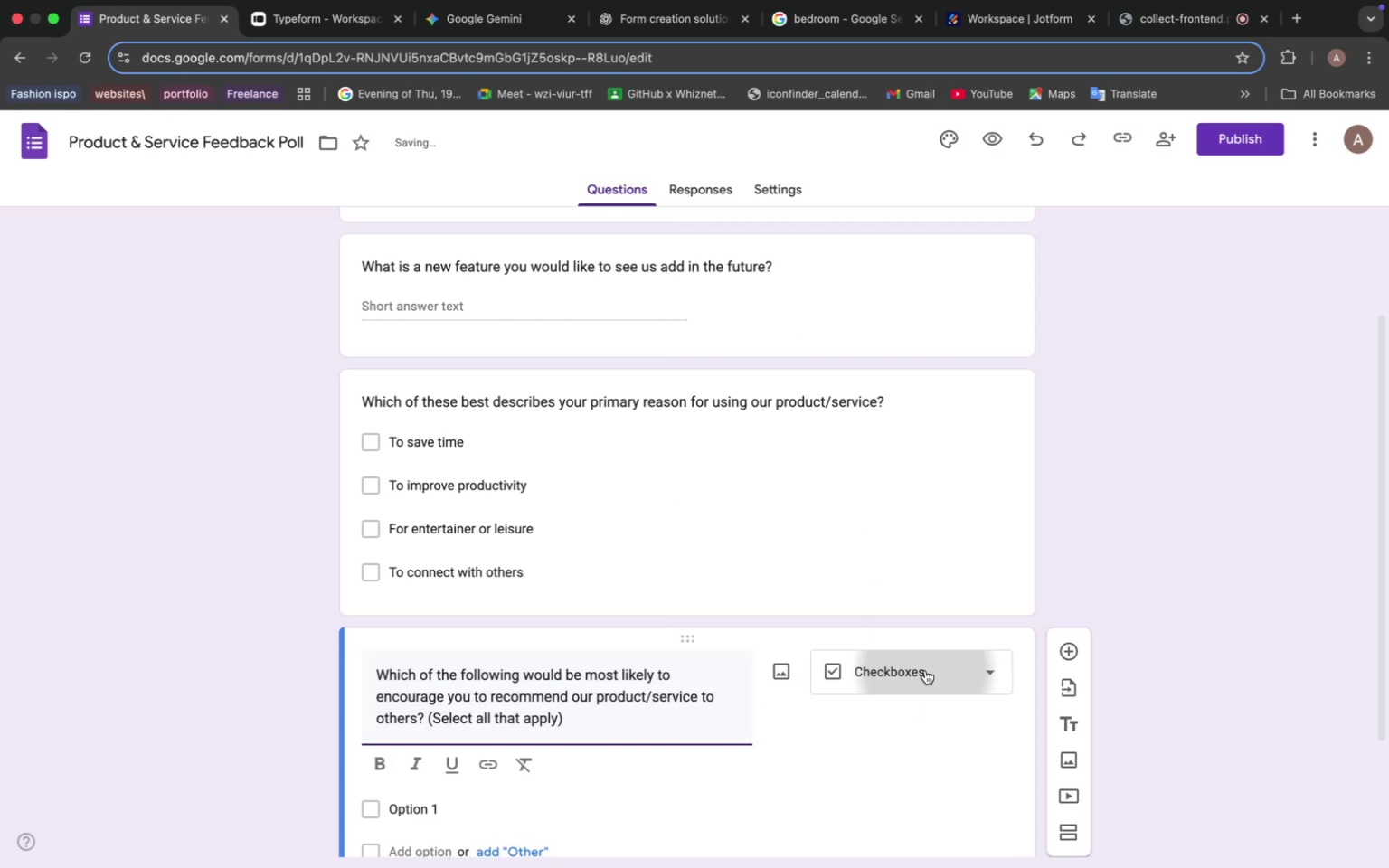 
left_click([921, 380])
 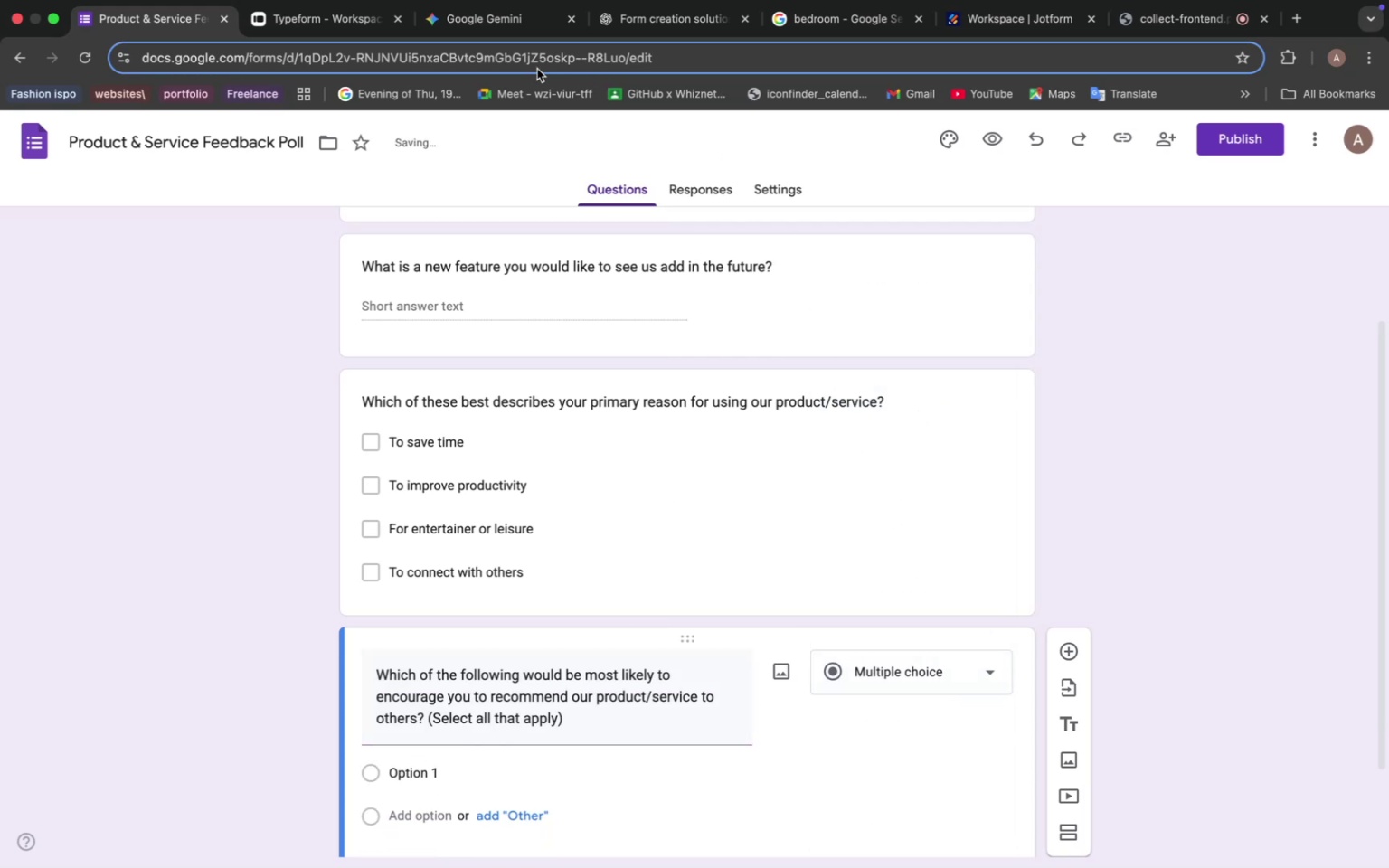 
left_click([515, 25])
 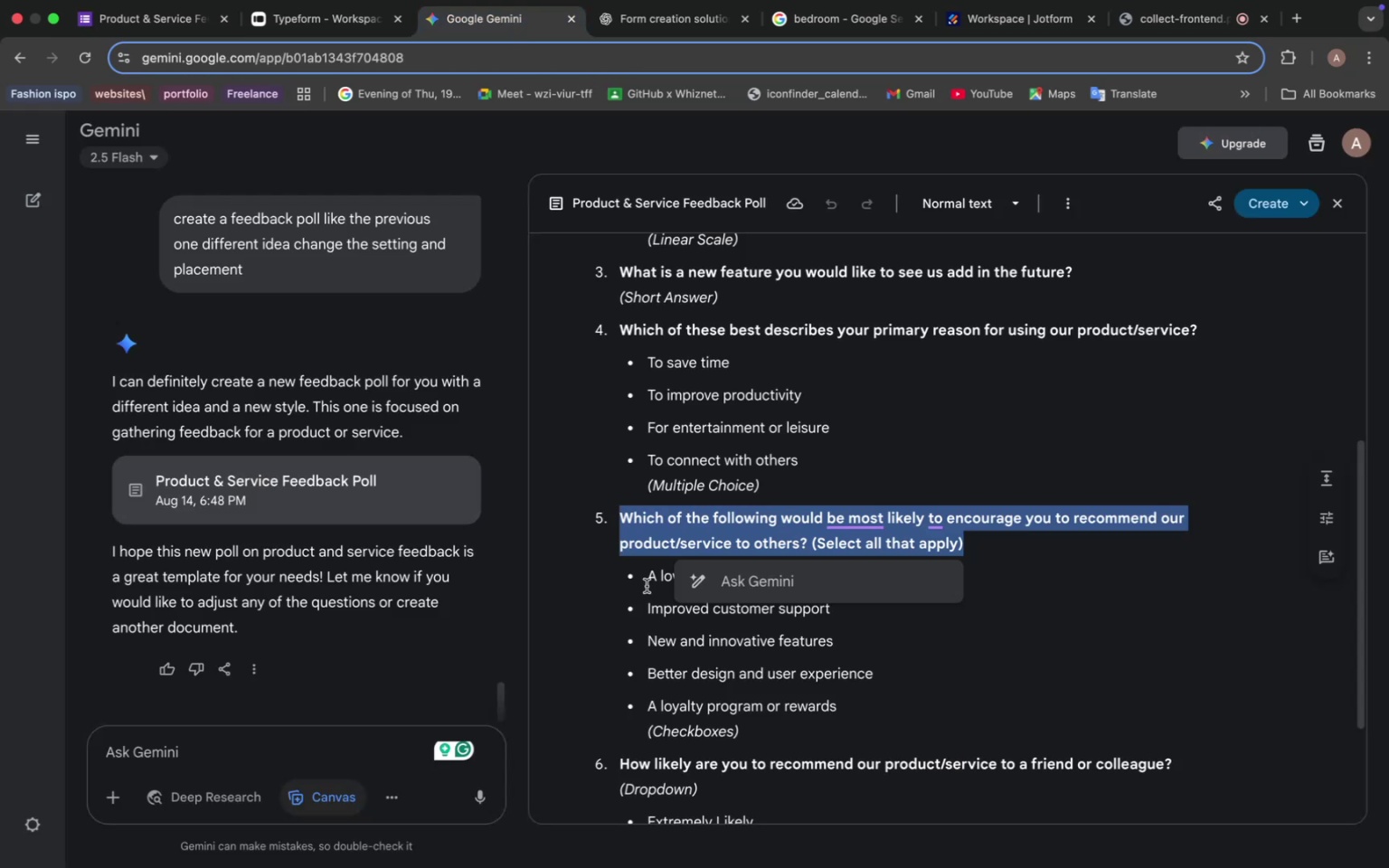 
left_click([647, 580])
 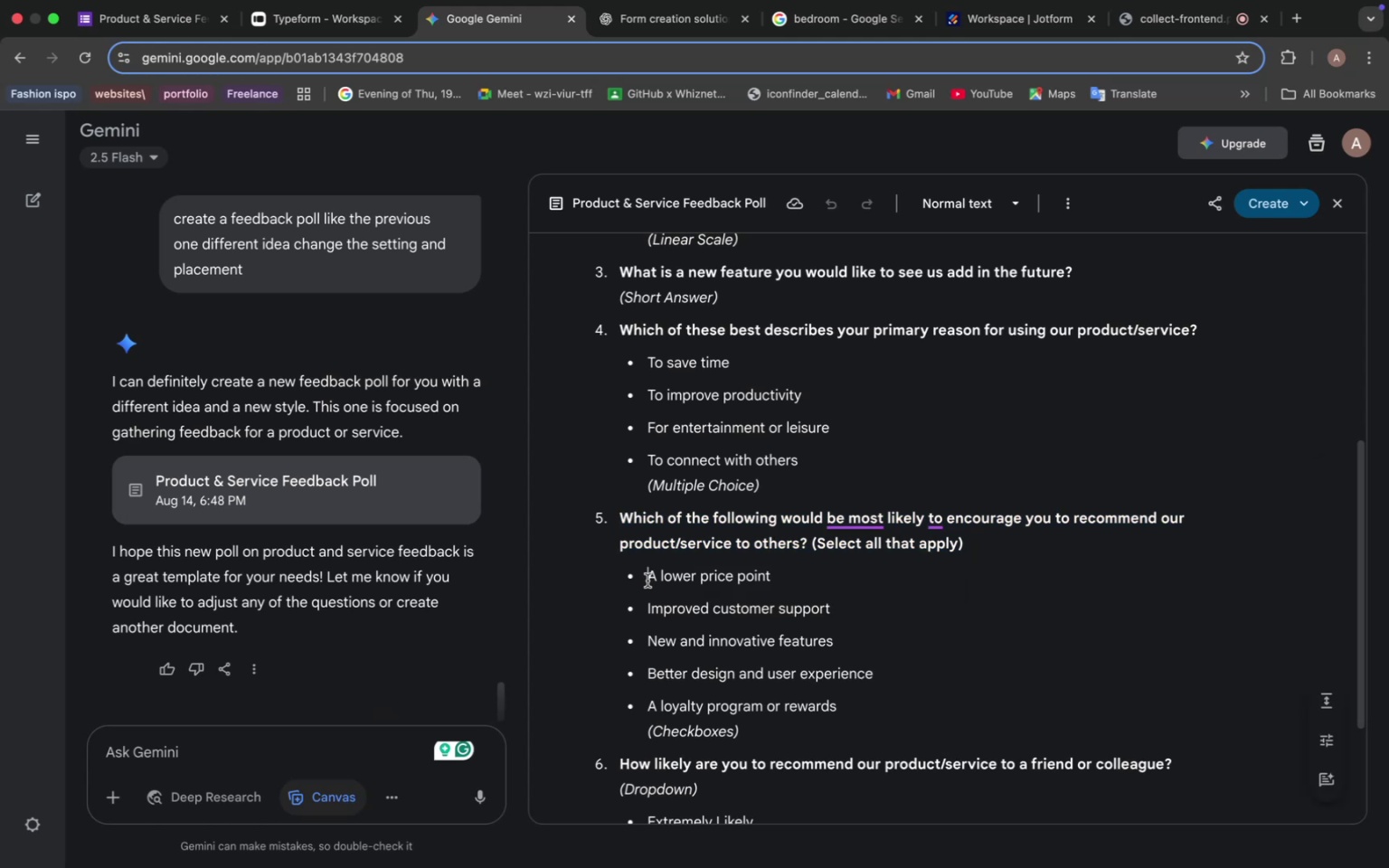 
left_click_drag(start_coordinate=[648, 580], to_coordinate=[774, 582])
 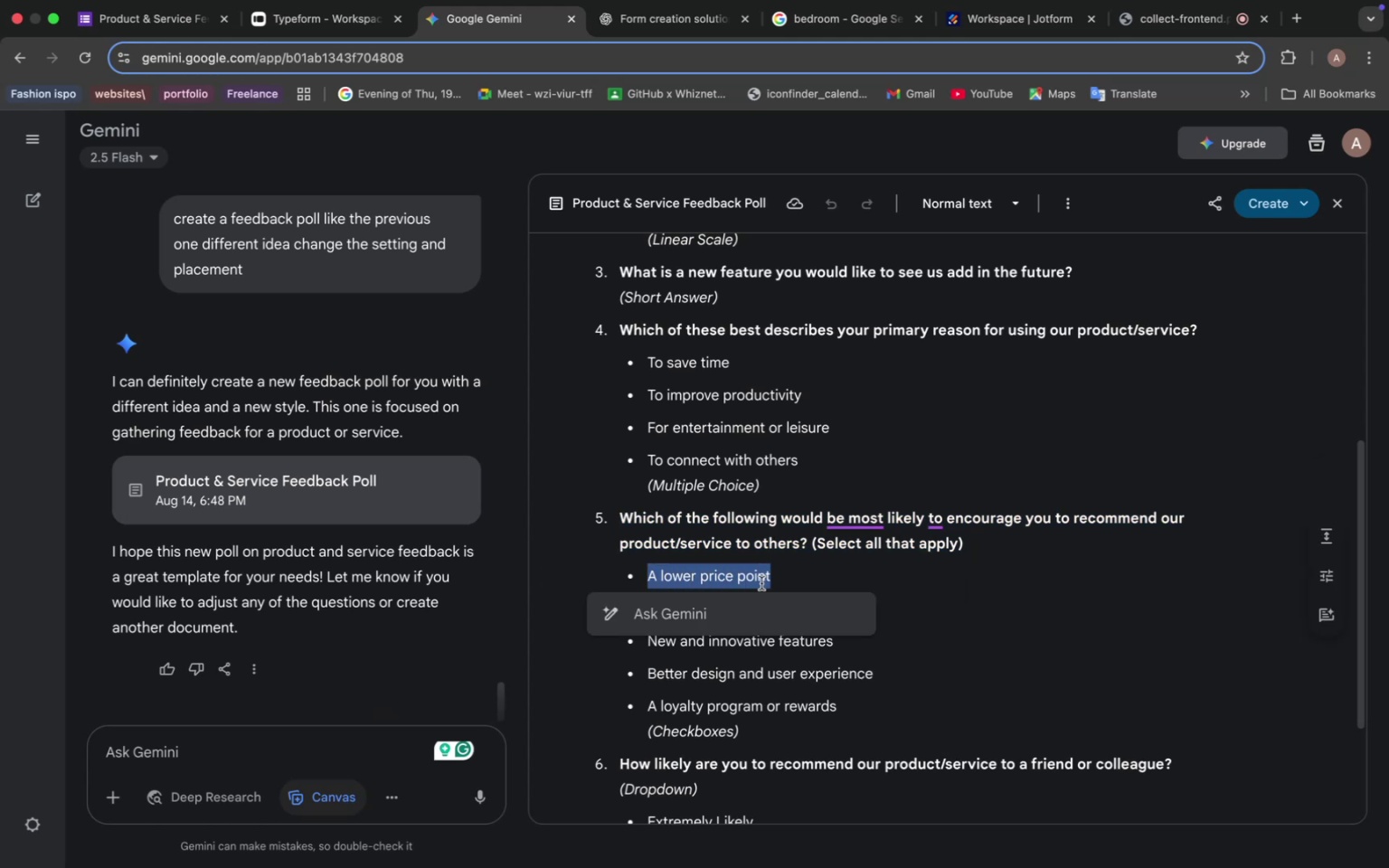 
key(Meta+CommandLeft)
 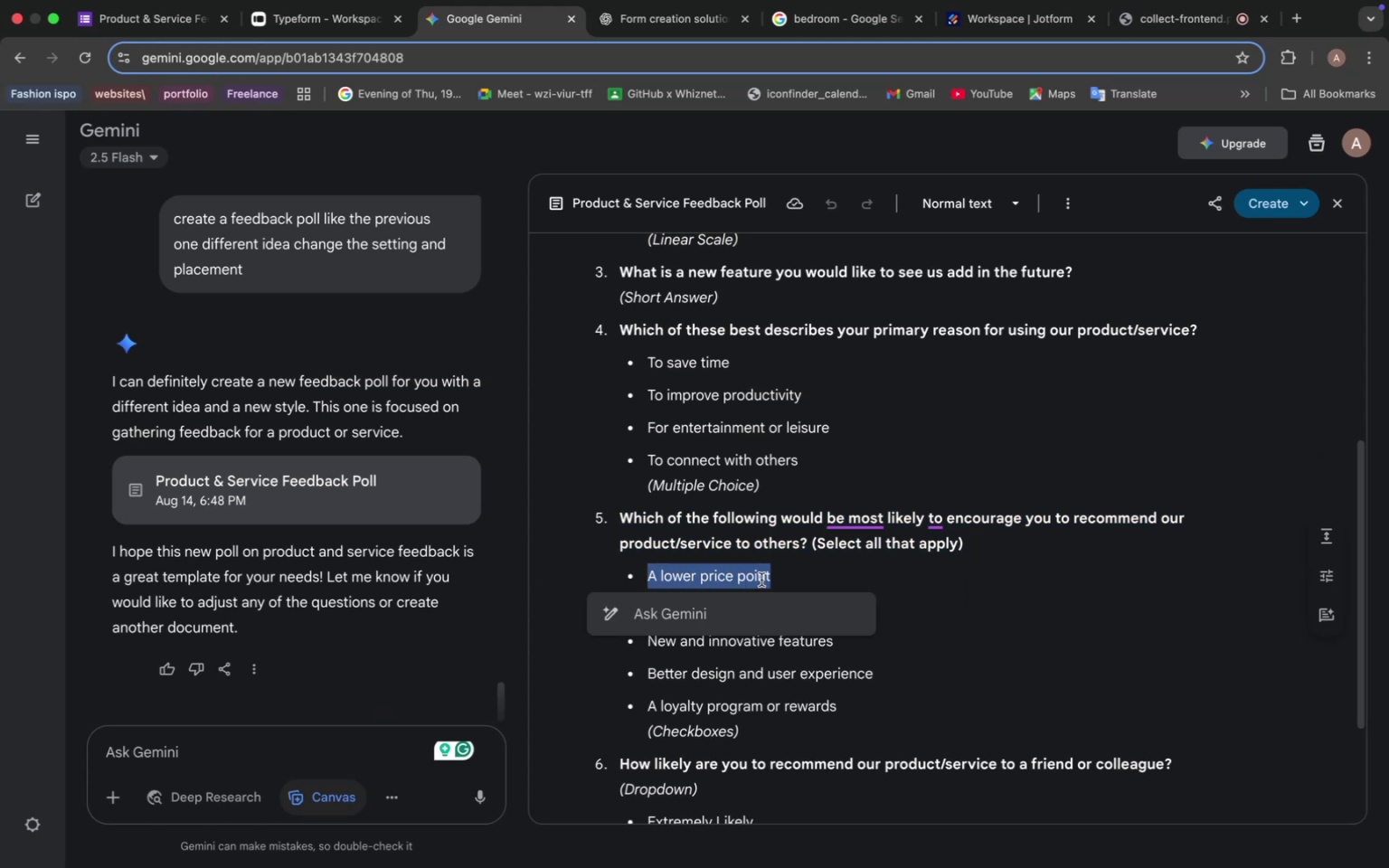 
key(Meta+C)
 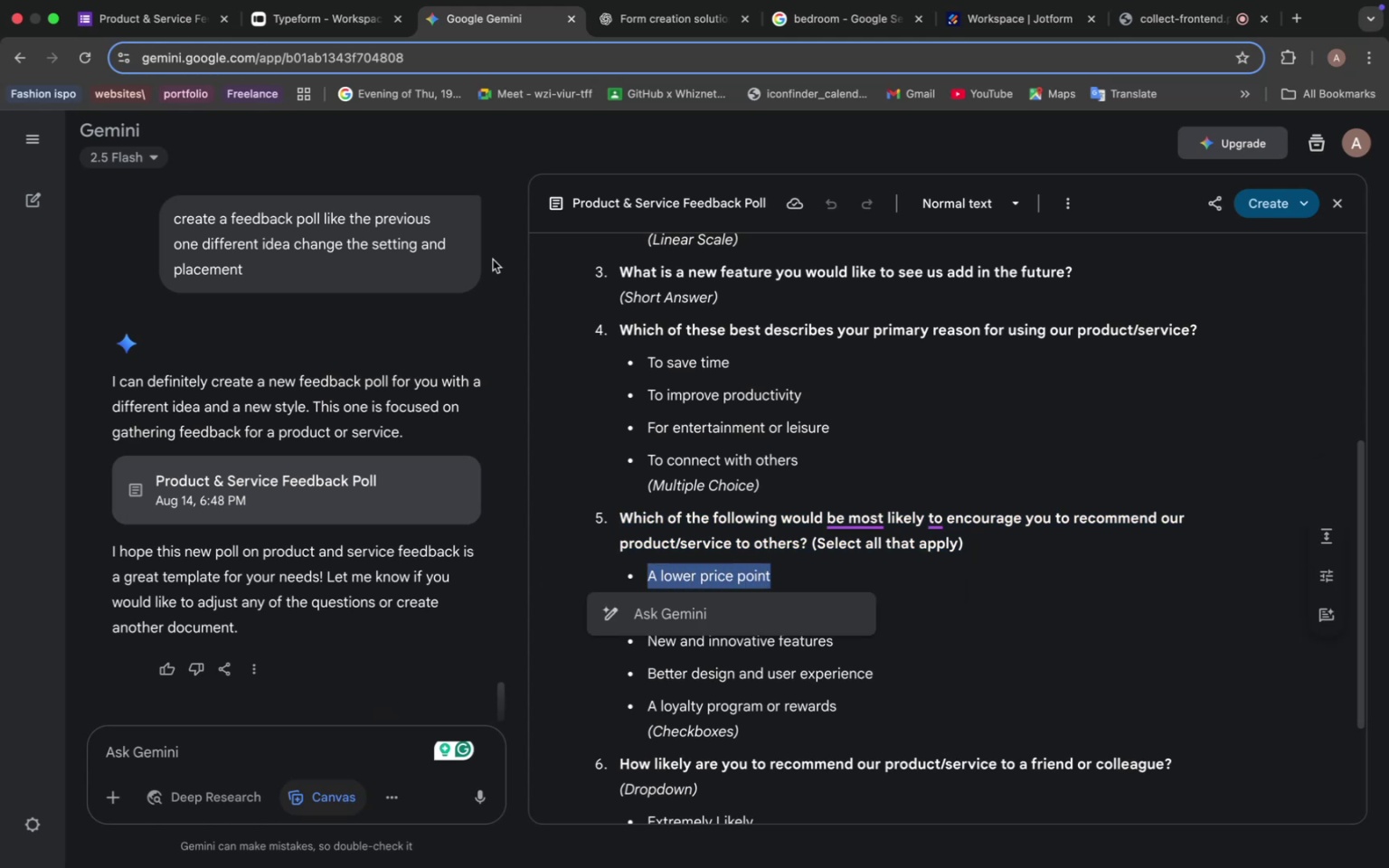 
left_click([181, 17])
 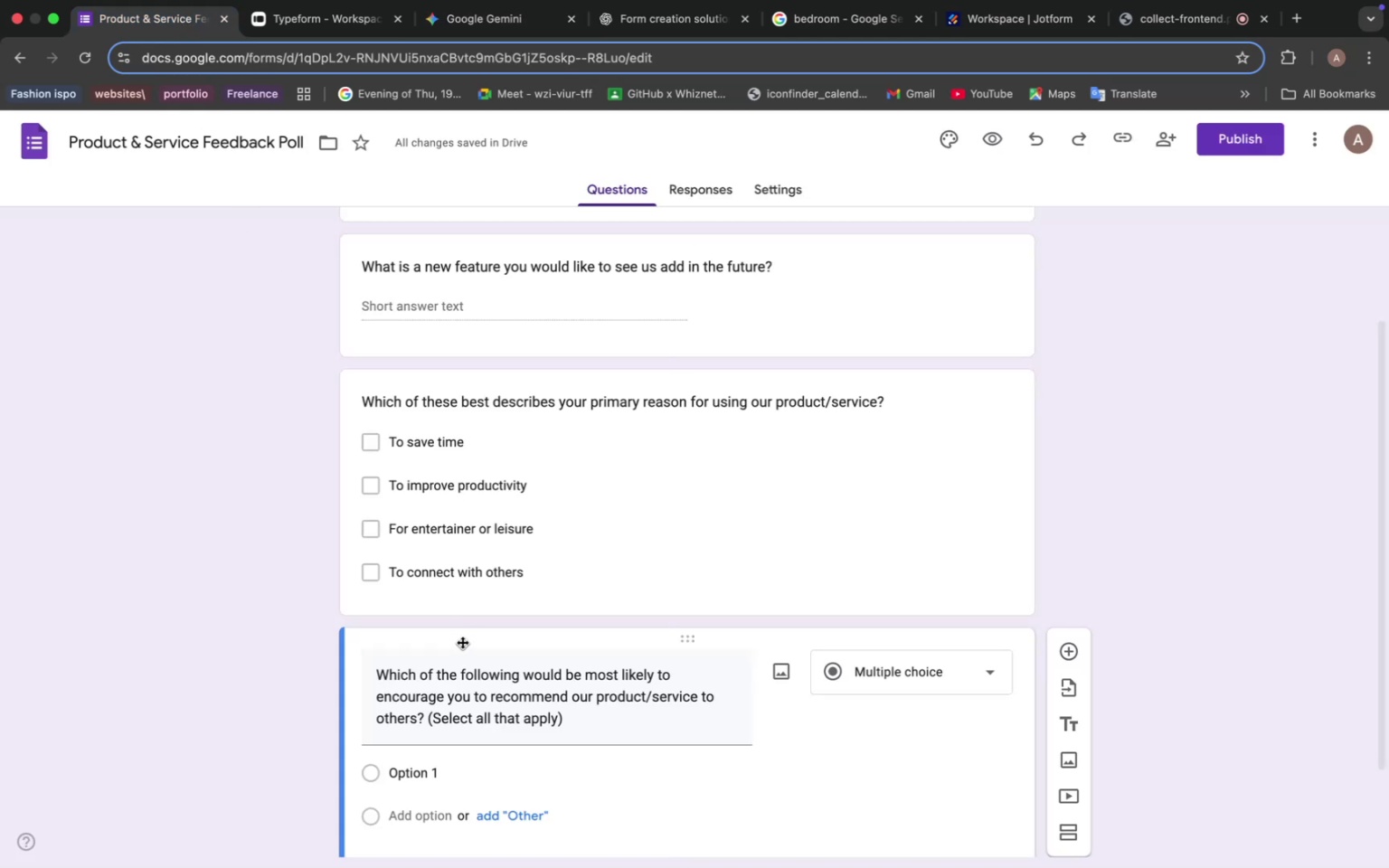 
left_click([425, 778])
 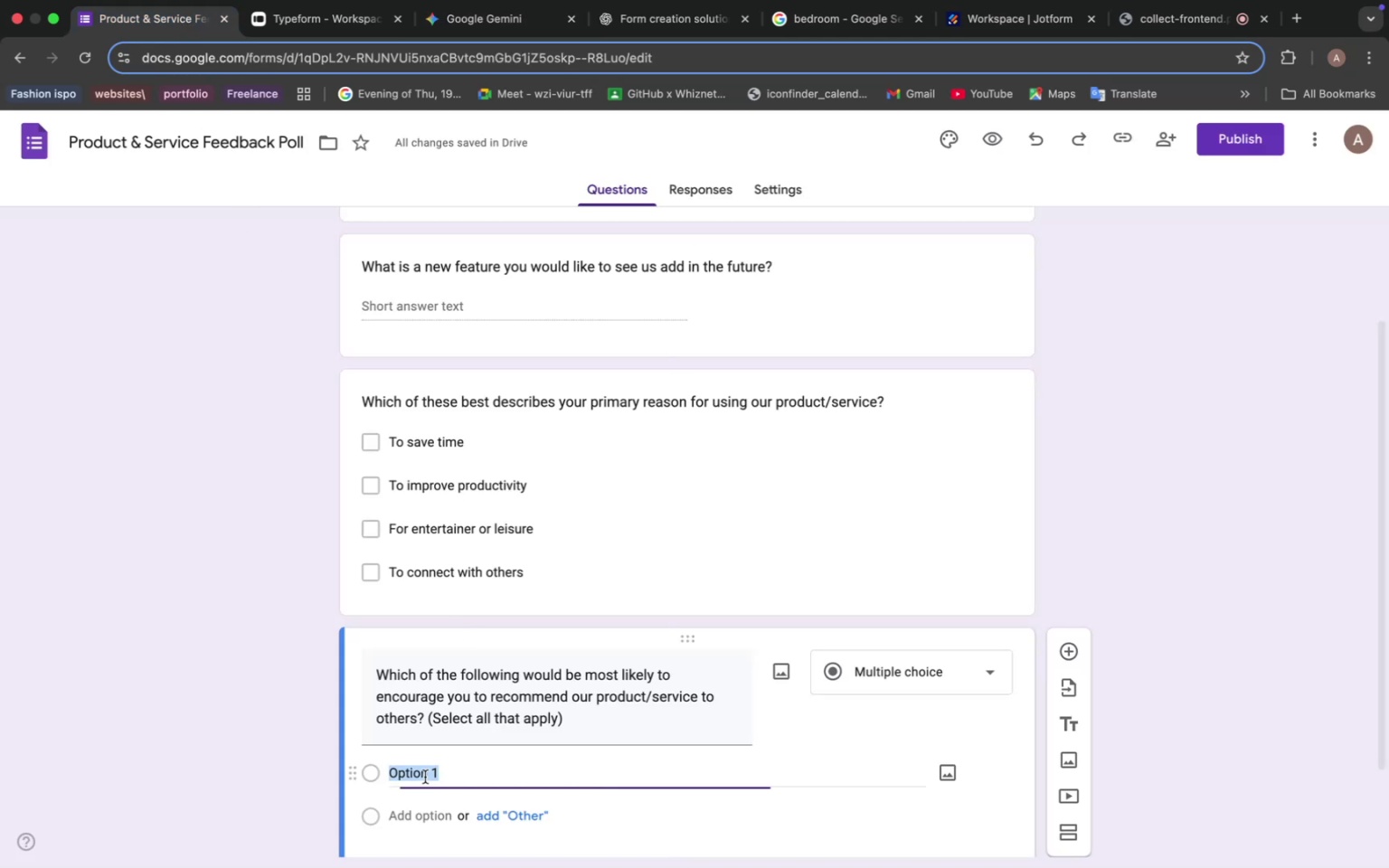 
key(Meta+V)
 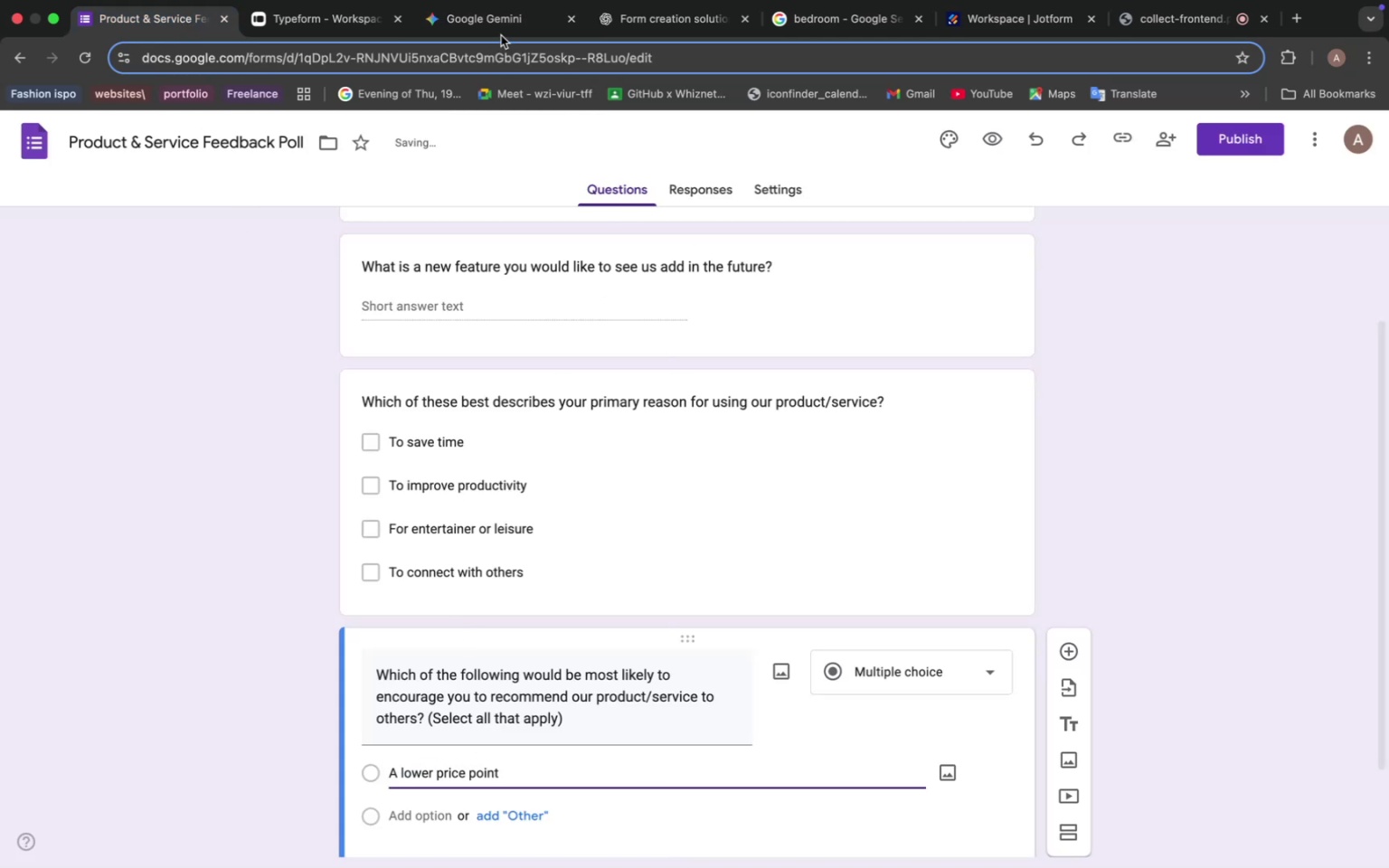 
left_click([507, 25])
 